 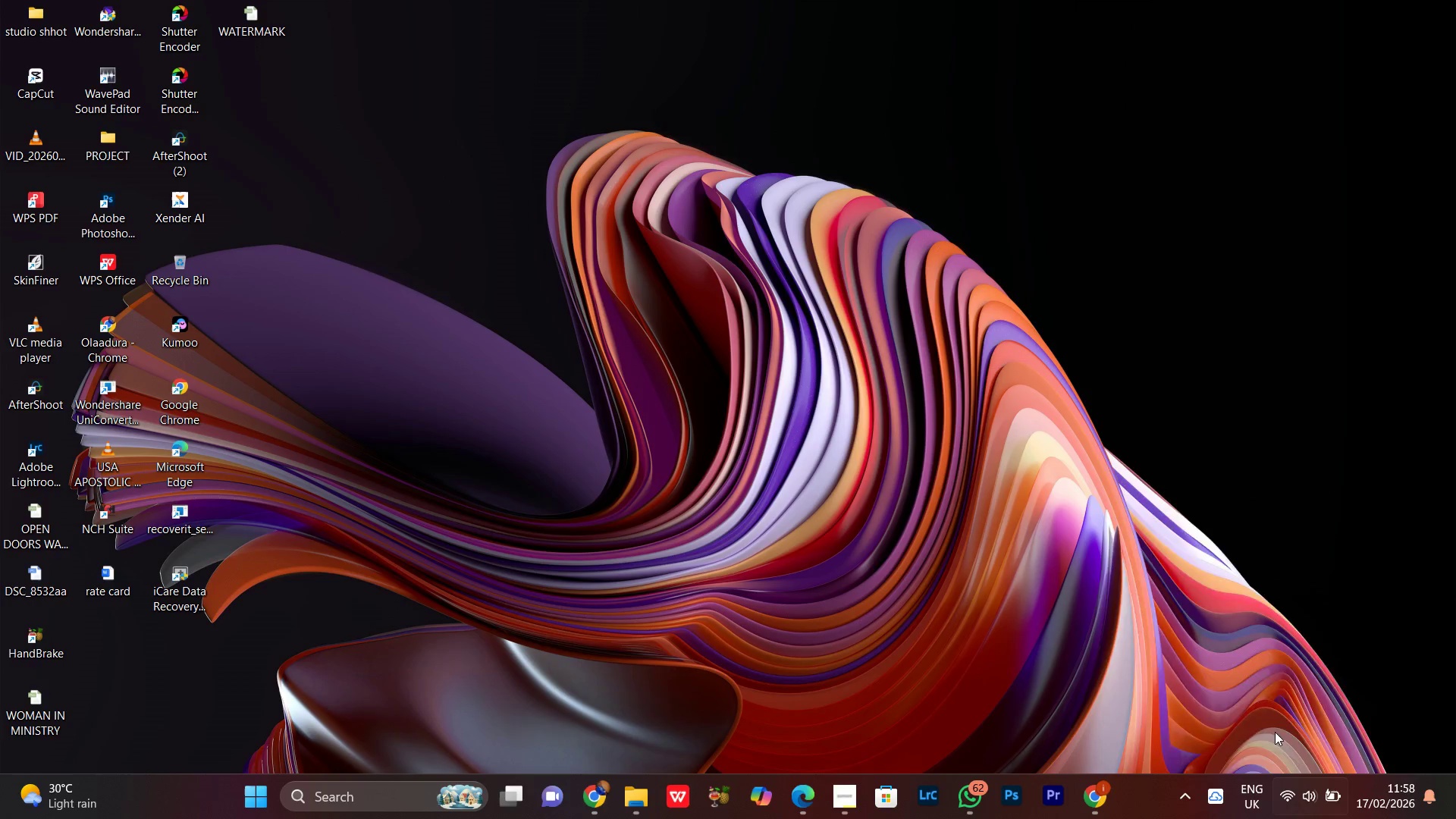 
left_click([1206, 438])
 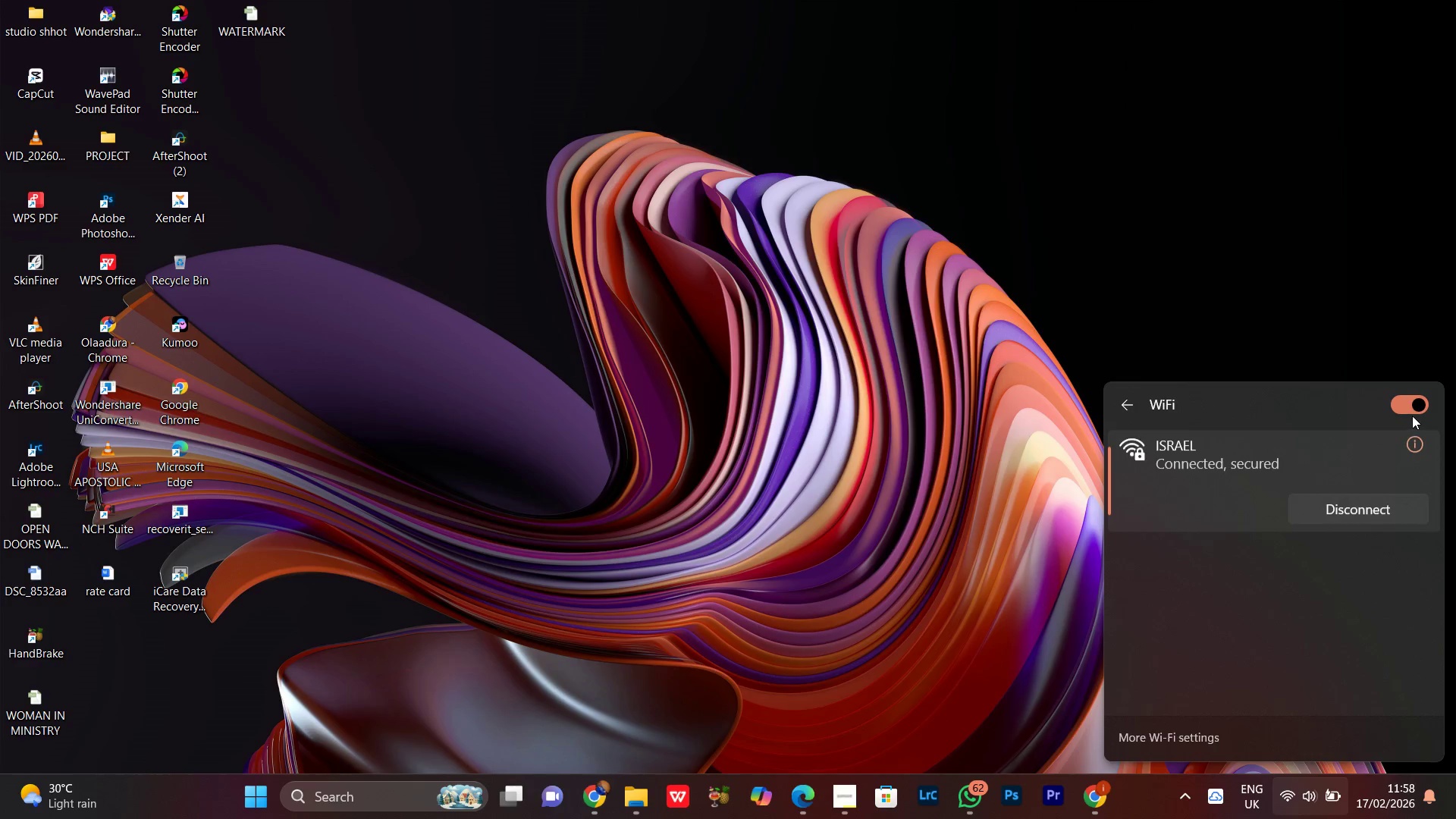 
left_click_drag(start_coordinate=[1405, 413], to_coordinate=[1396, 416])
 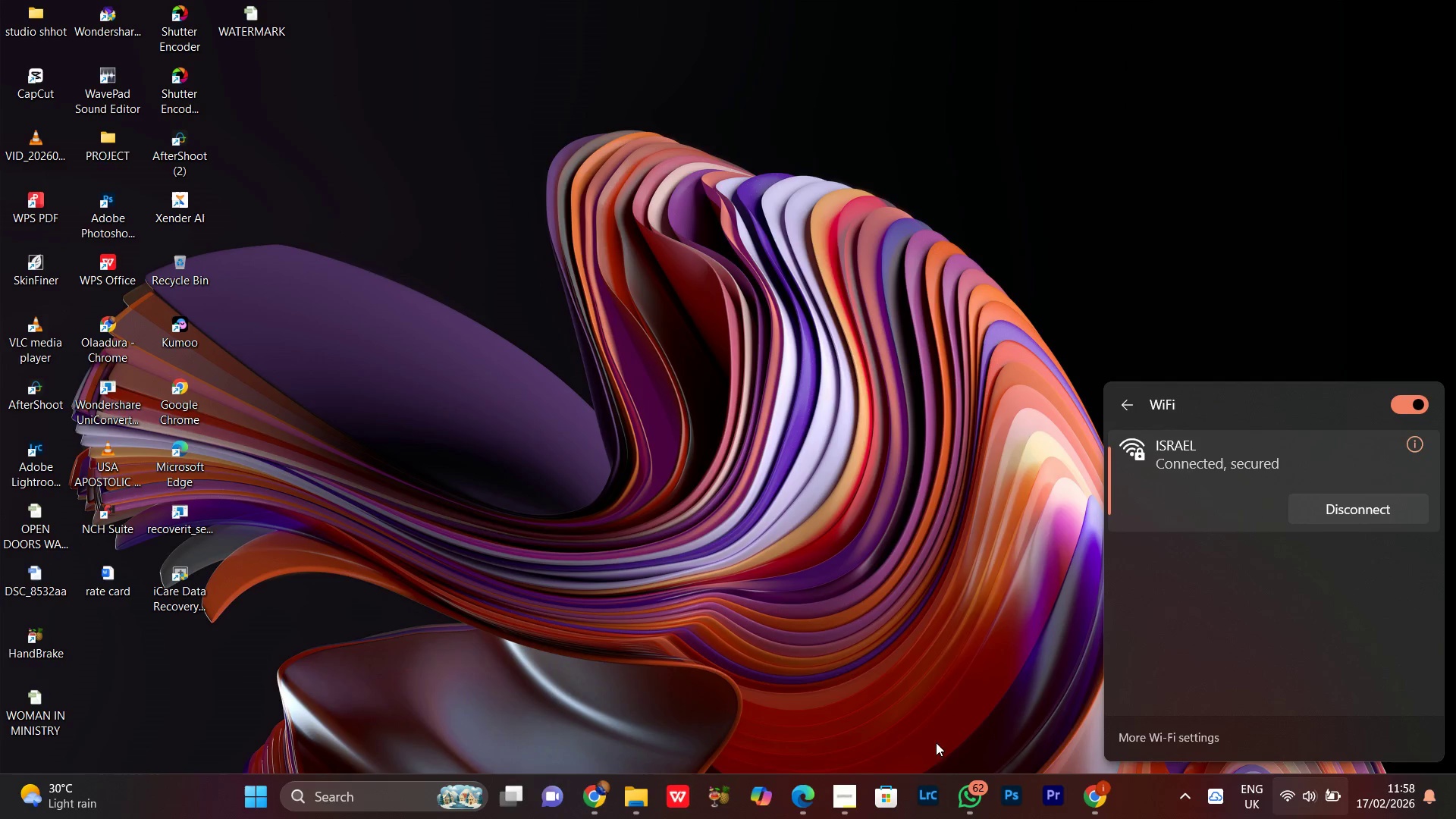 
mouse_move([945, 768])
 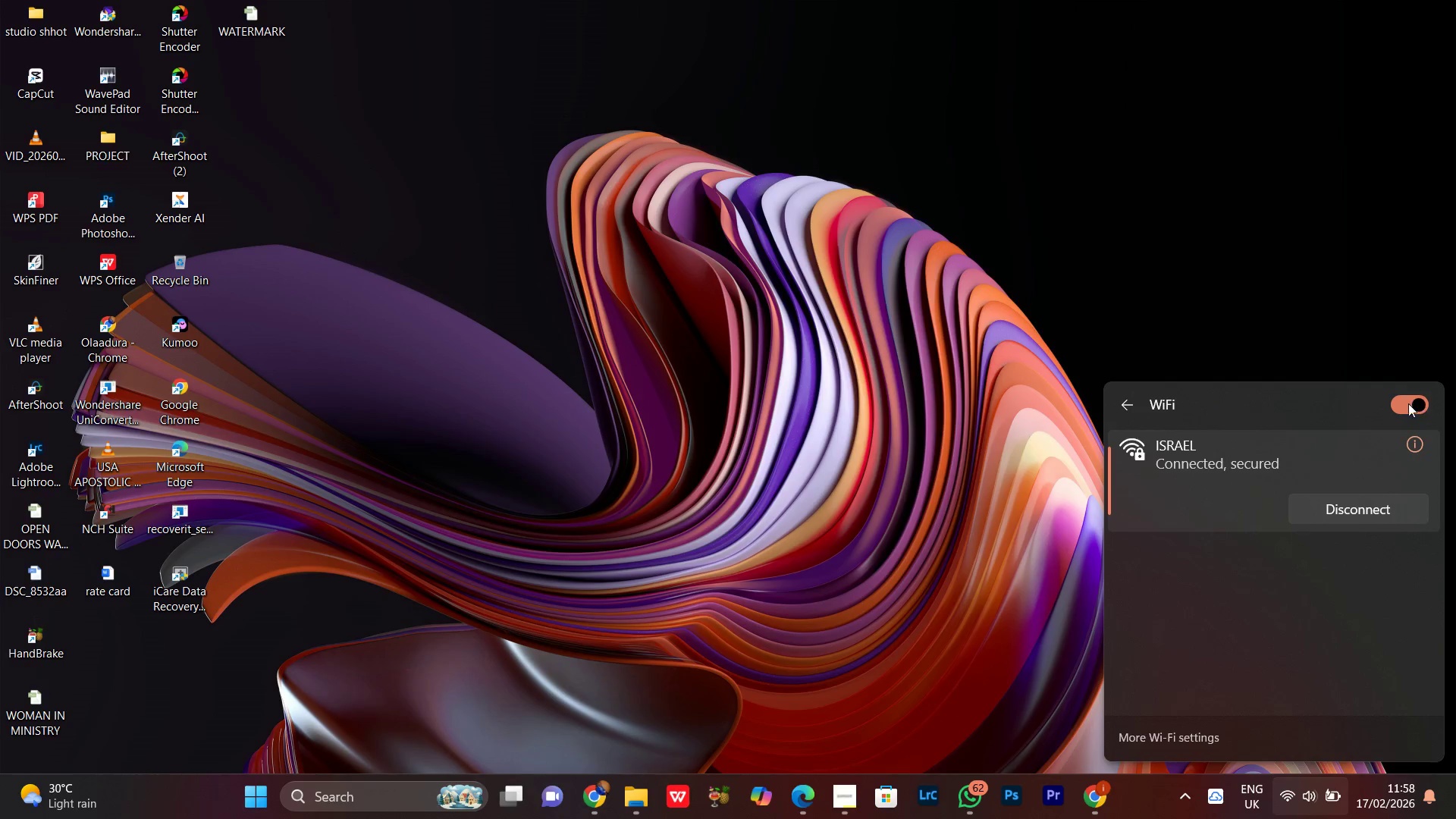 
left_click([1407, 403])
 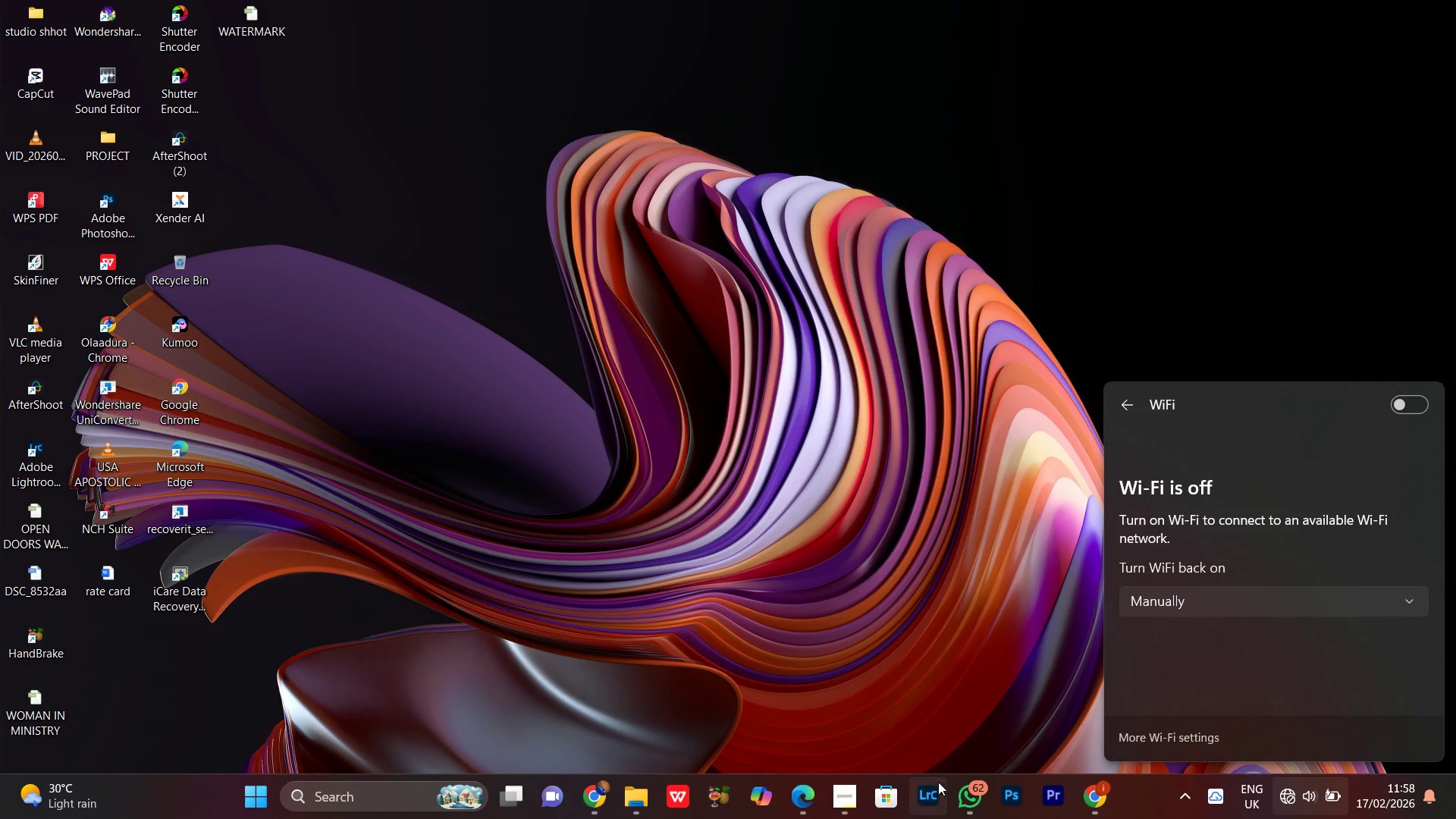 
left_click([928, 795])
 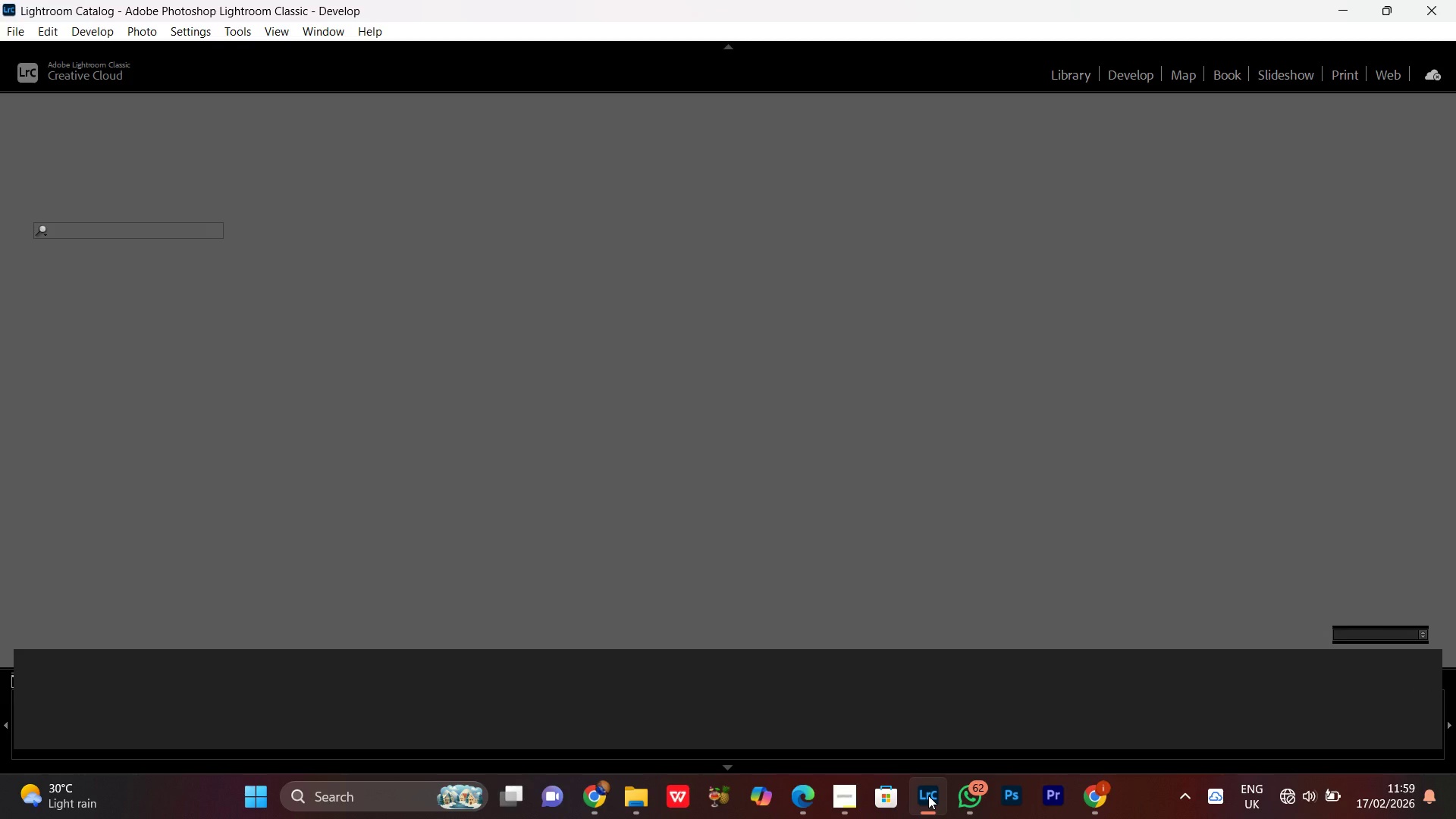 
wait(18.09)
 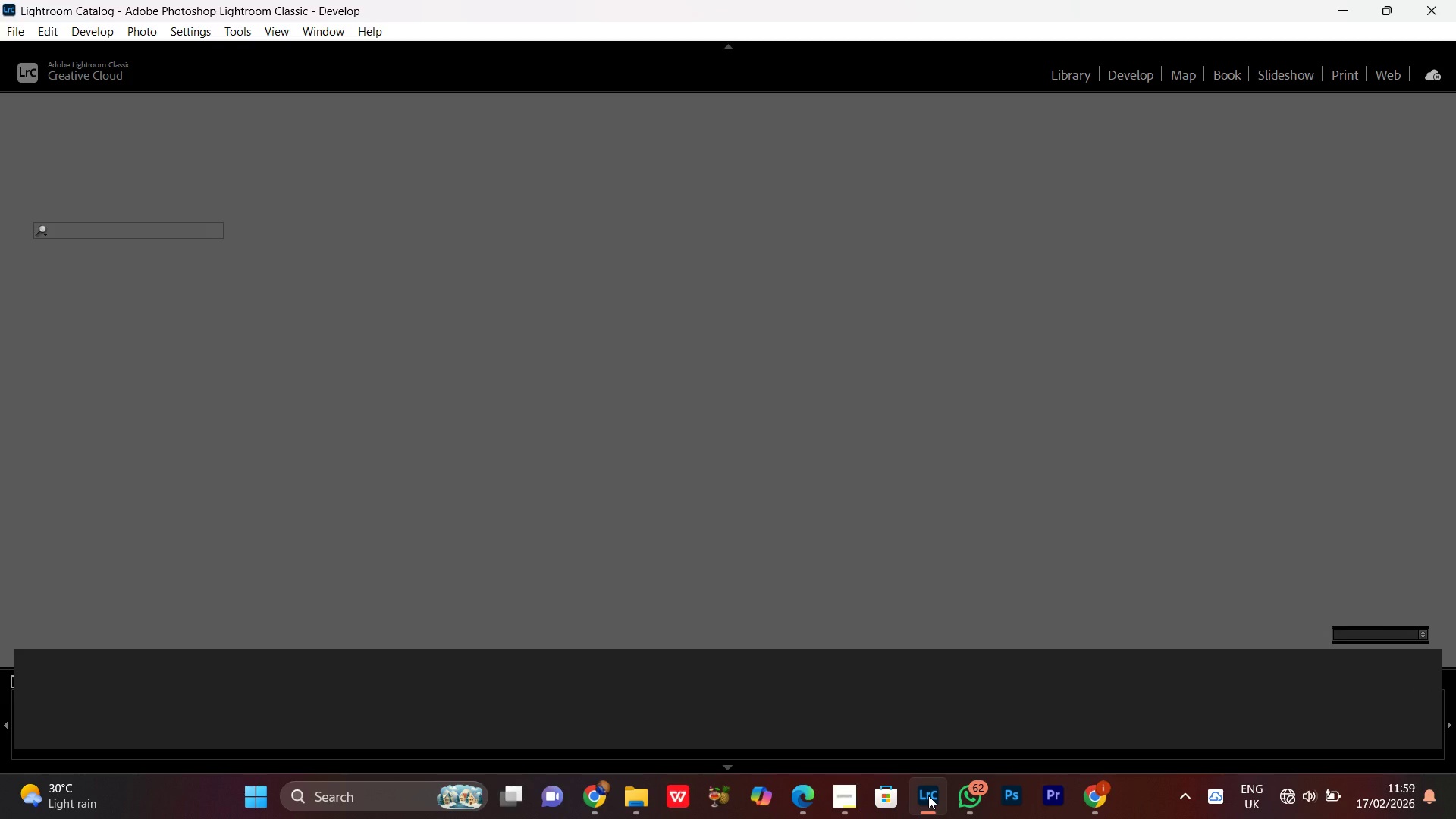 
left_click([19, 29])
 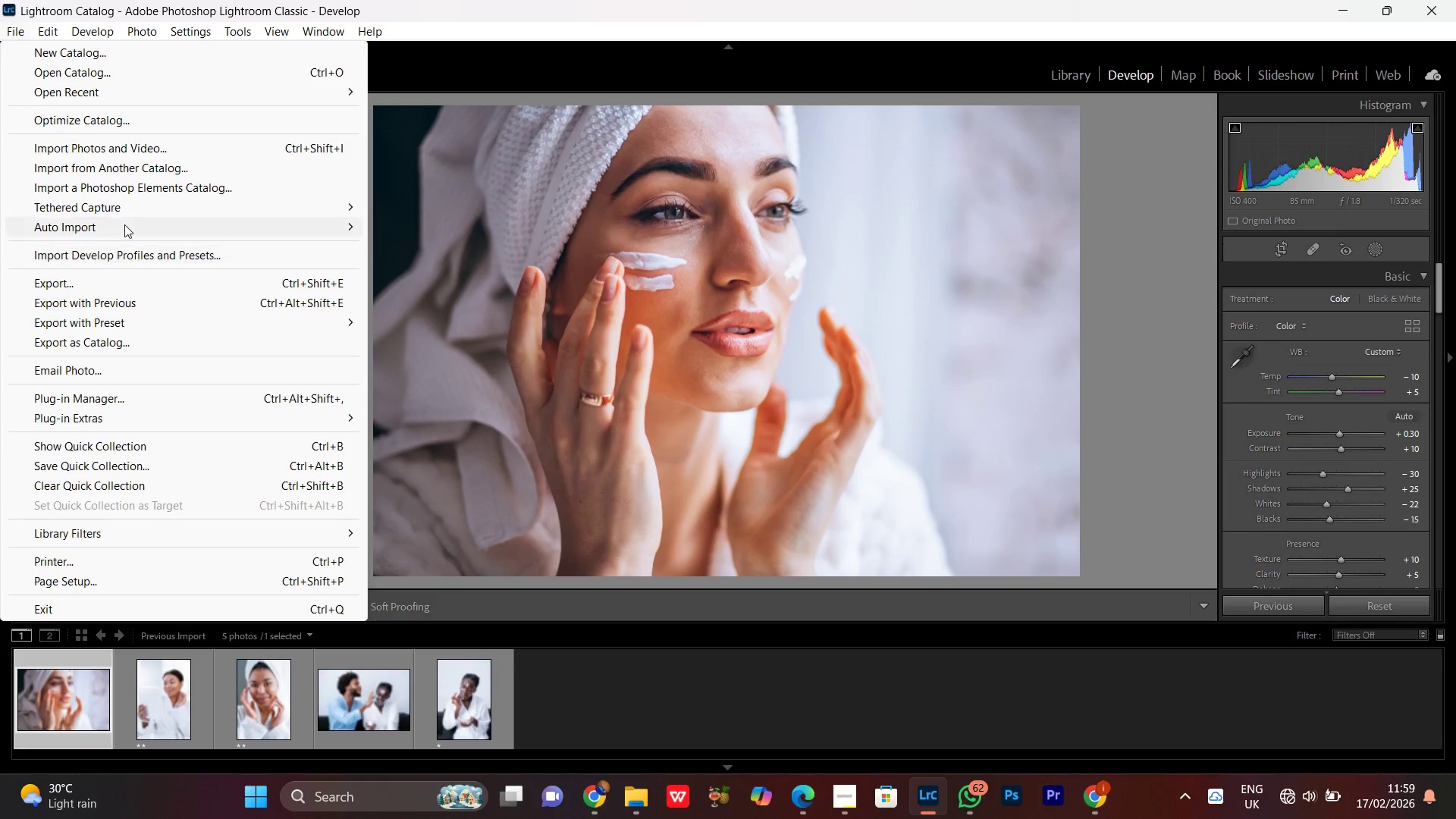 
left_click([78, 151])
 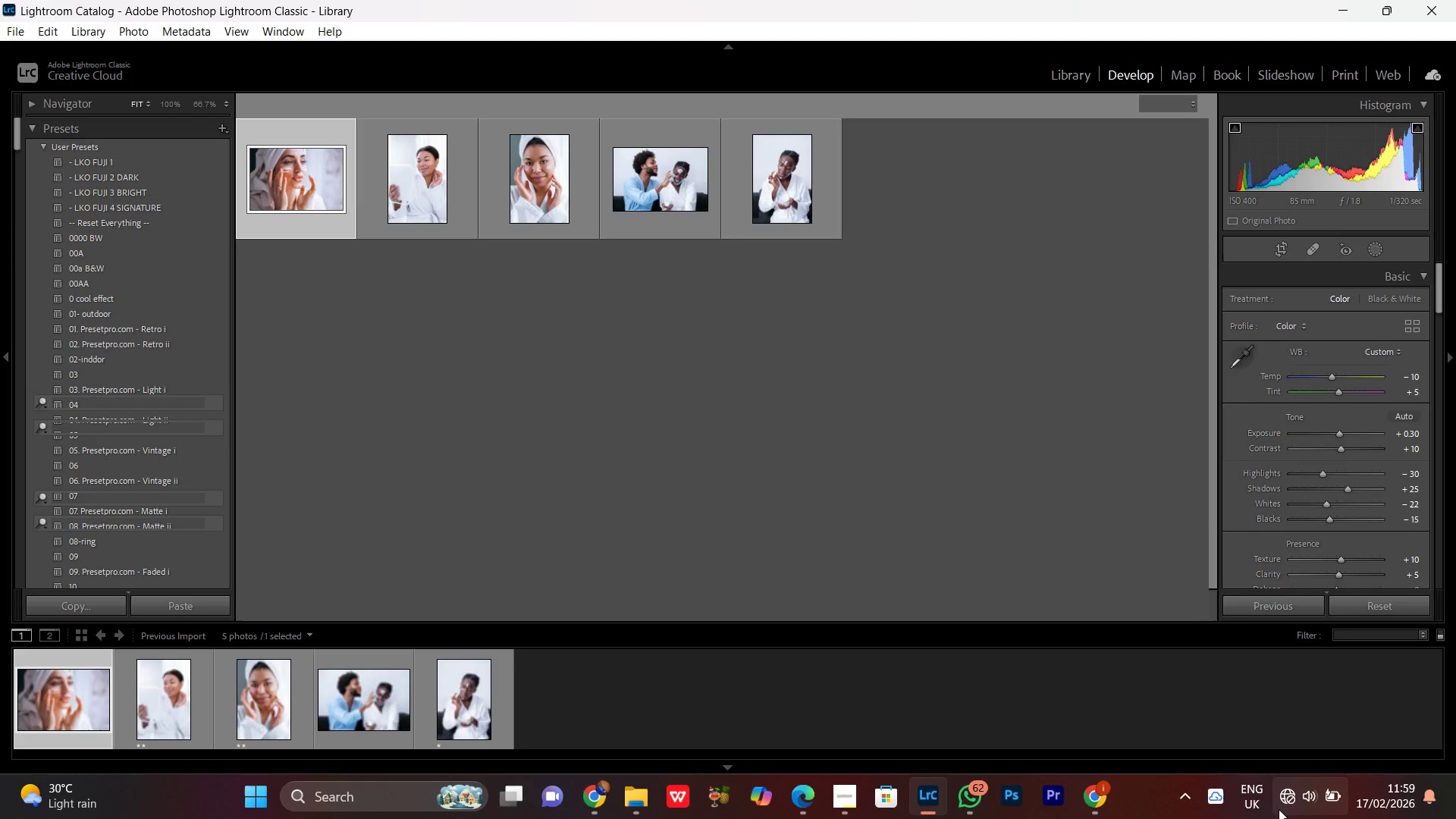 
left_click([1281, 801])
 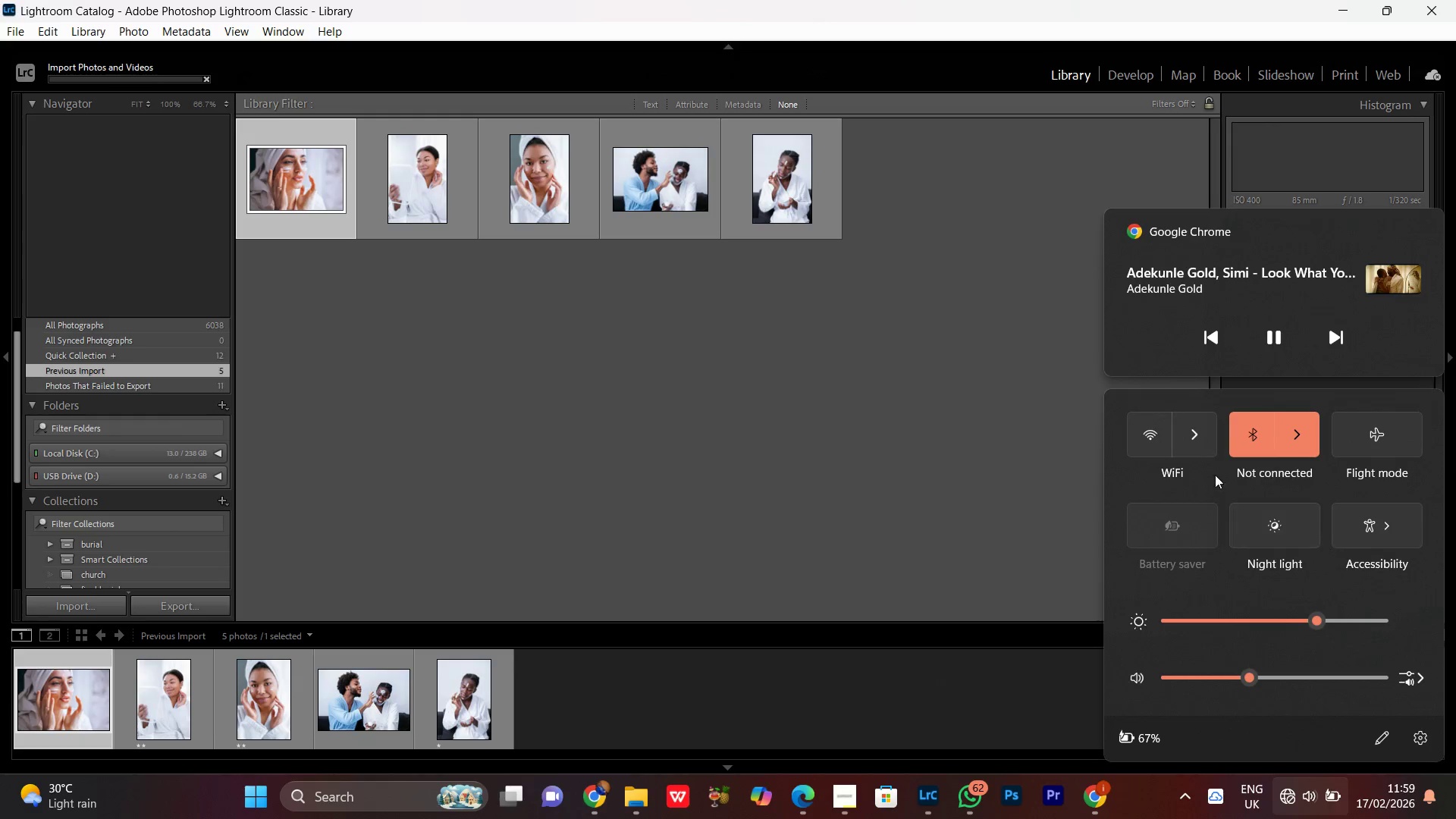 
left_click([1194, 448])
 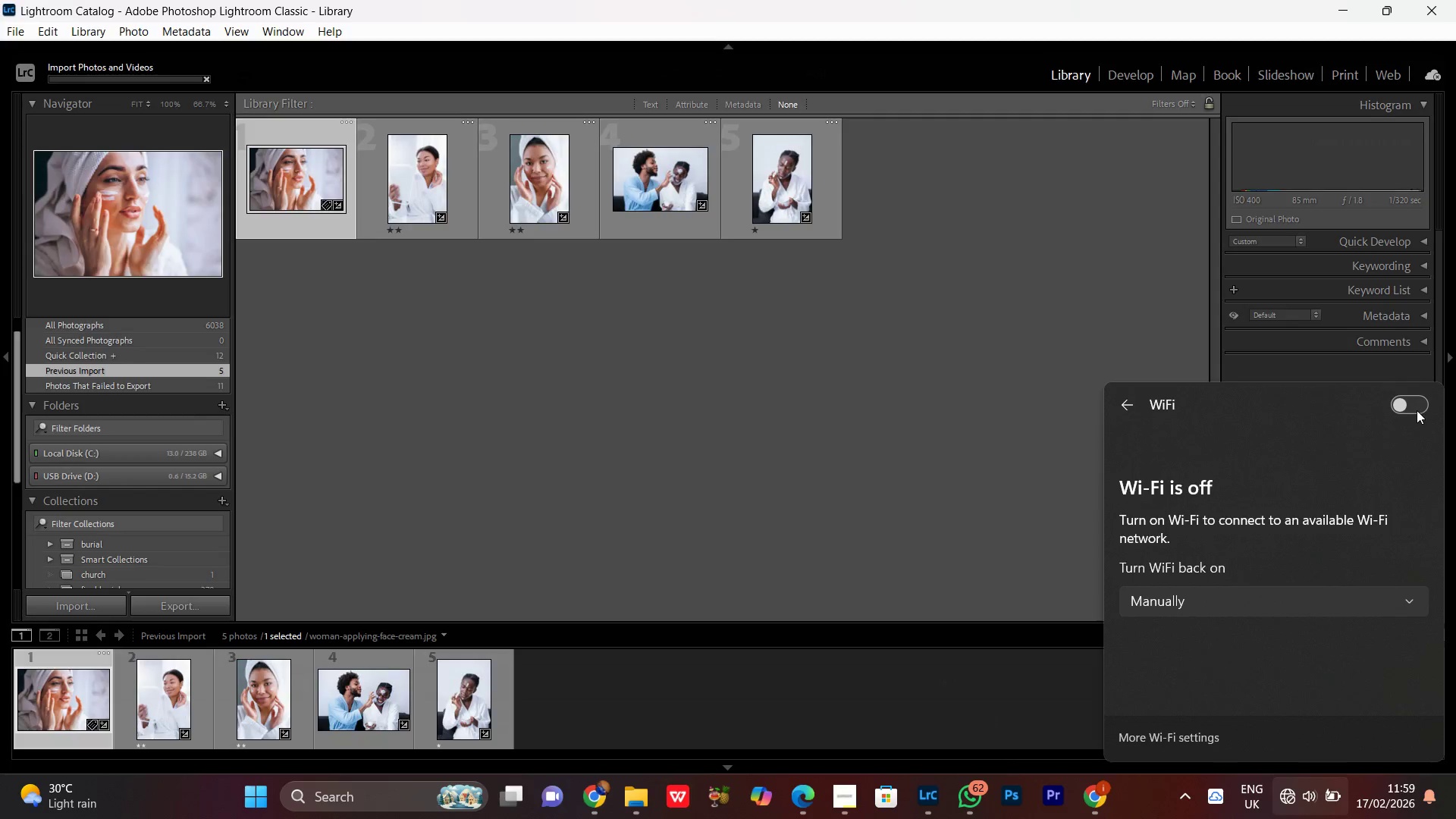 
left_click([1415, 408])
 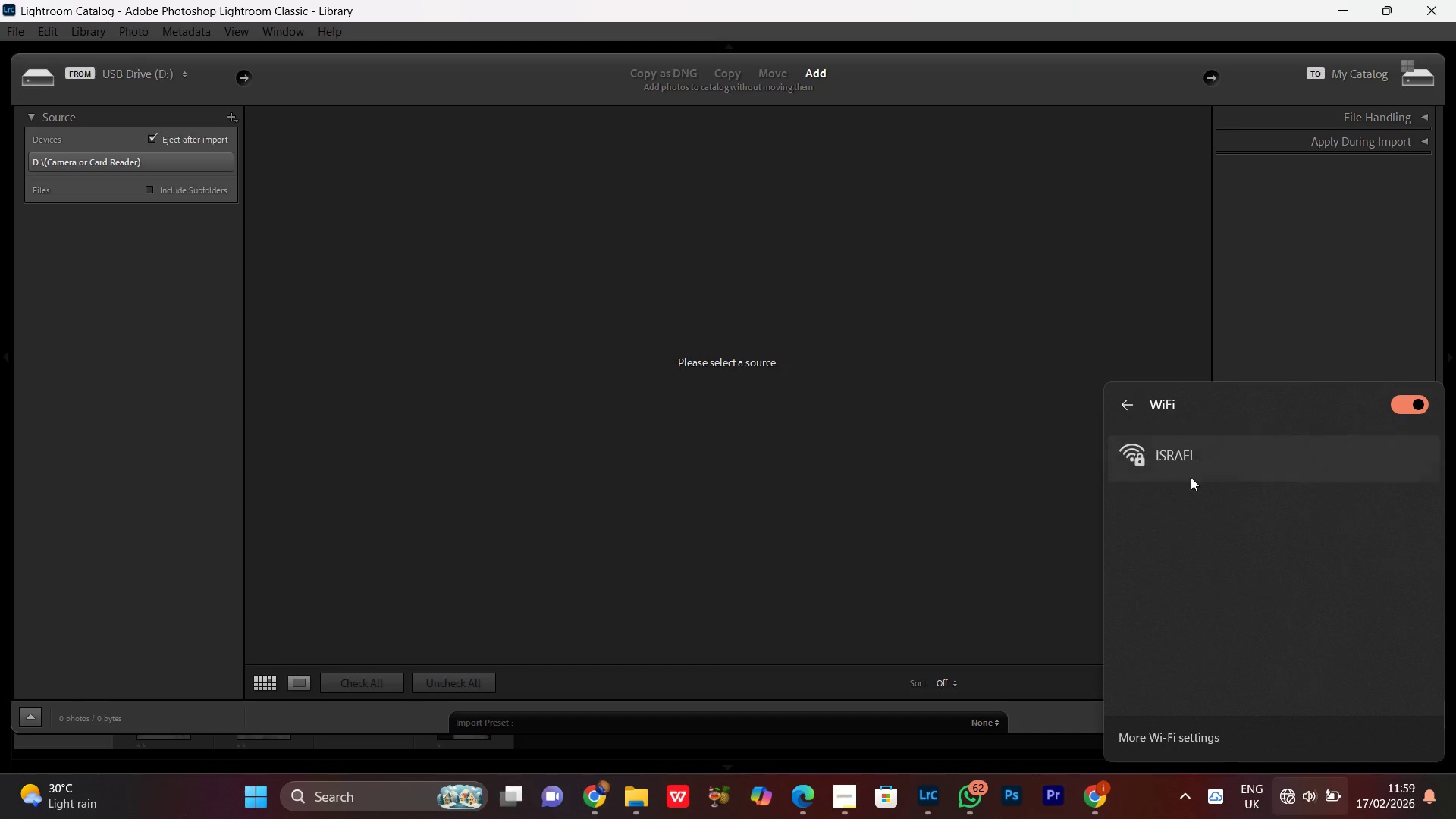 
left_click([1207, 460])
 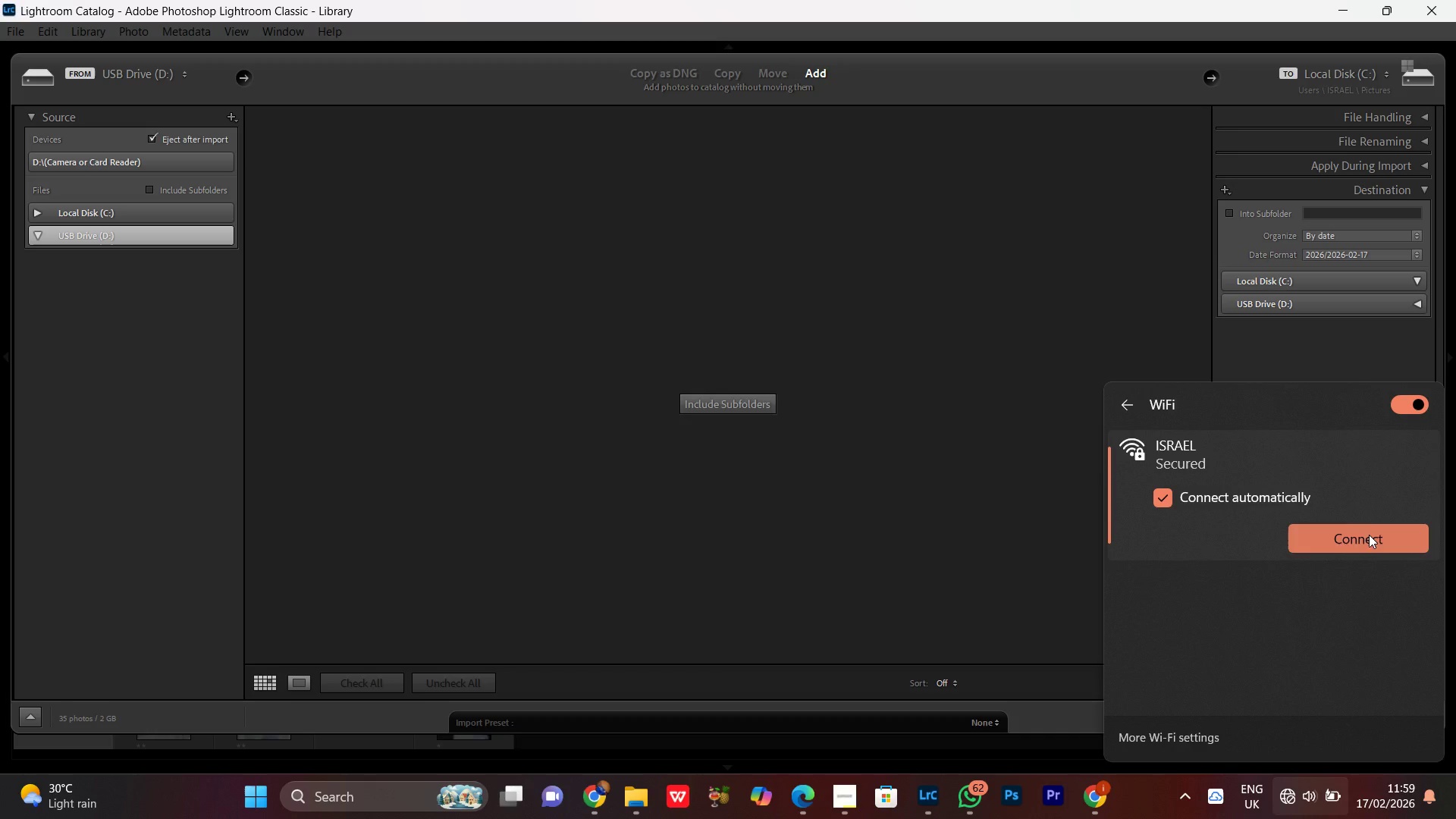 
left_click([1369, 533])
 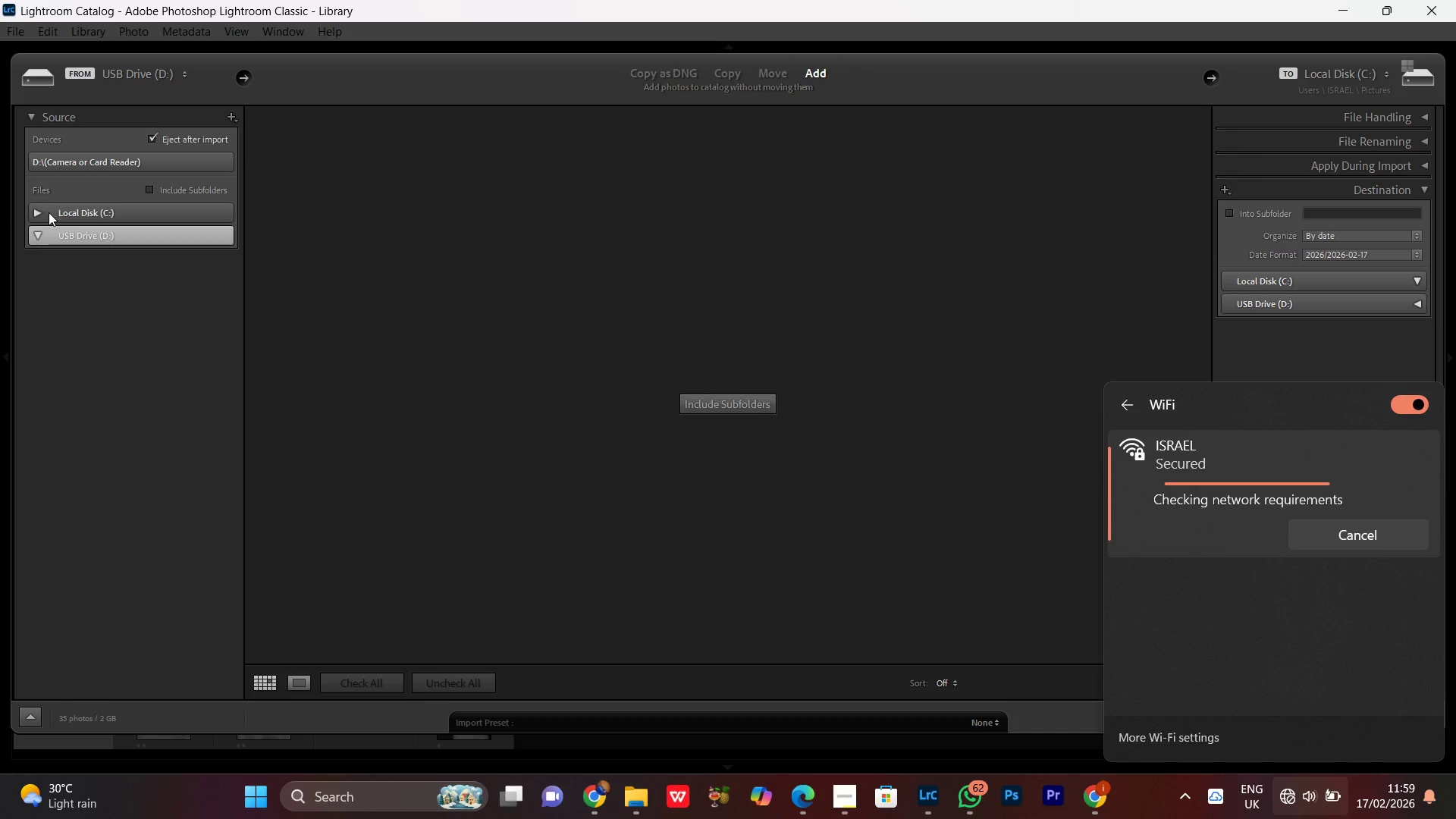 
left_click([42, 212])
 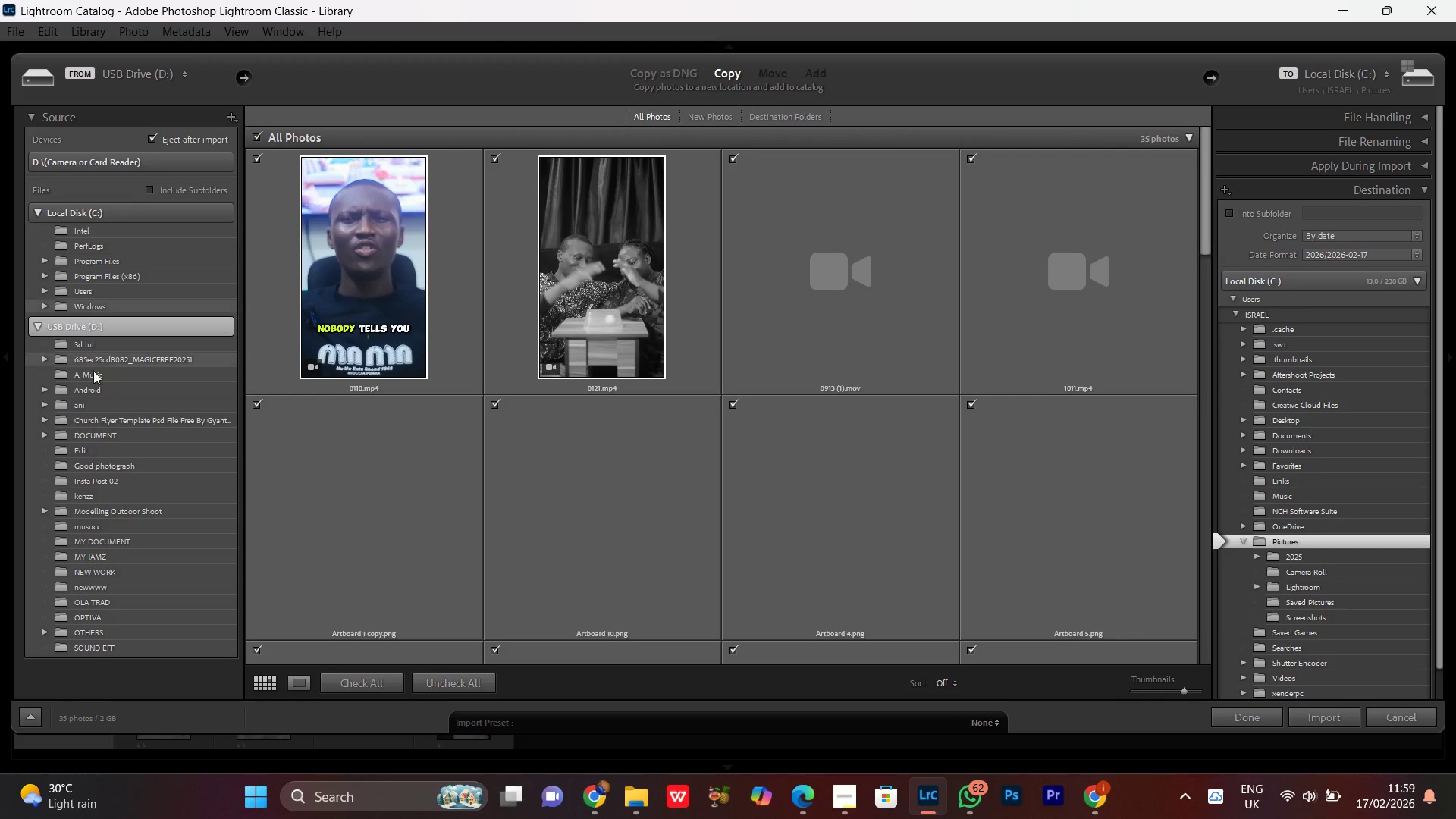 
scroll: coordinate [79, 302], scroll_direction: up, amount: 3.0
 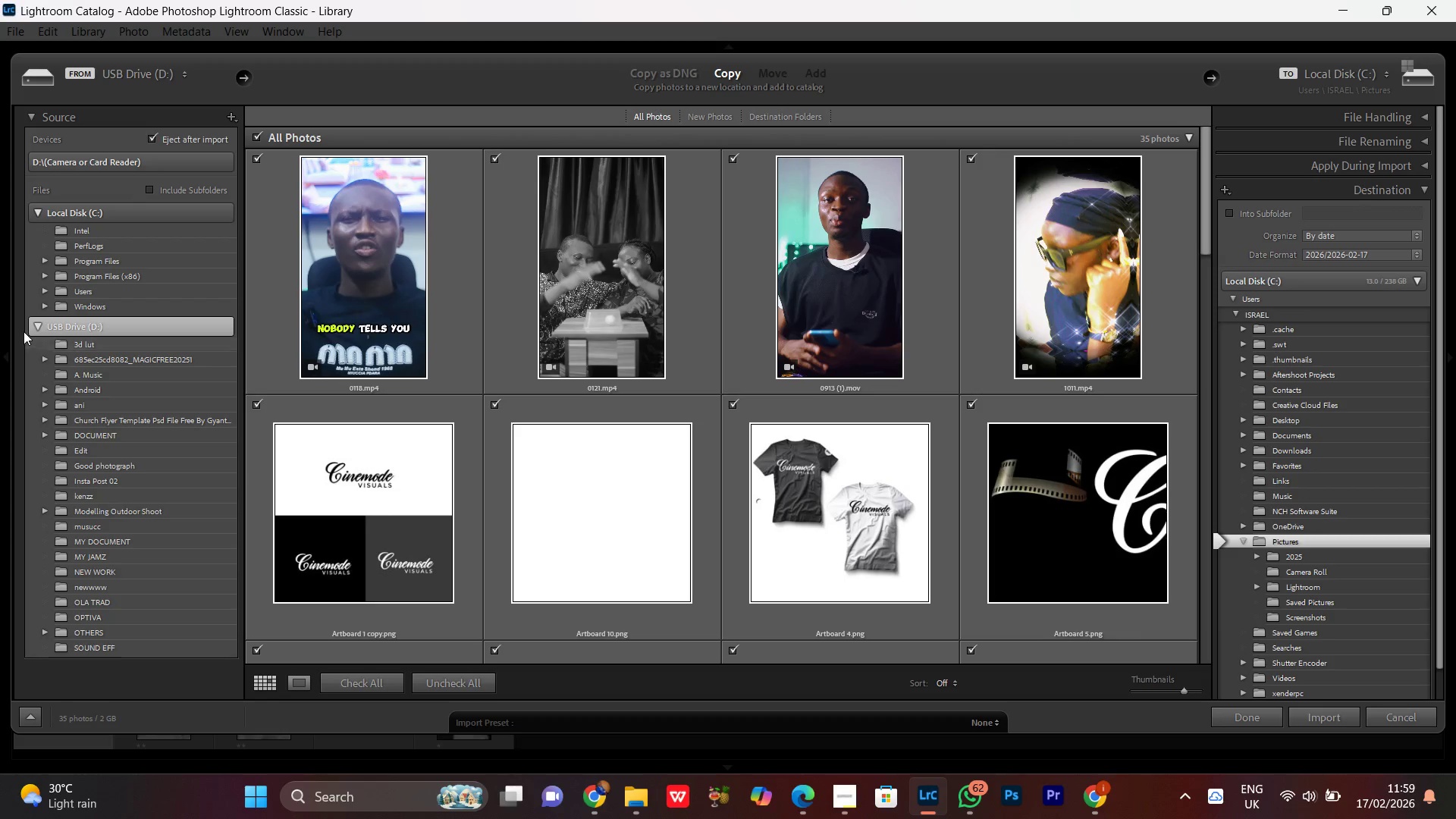 
left_click([37, 328])
 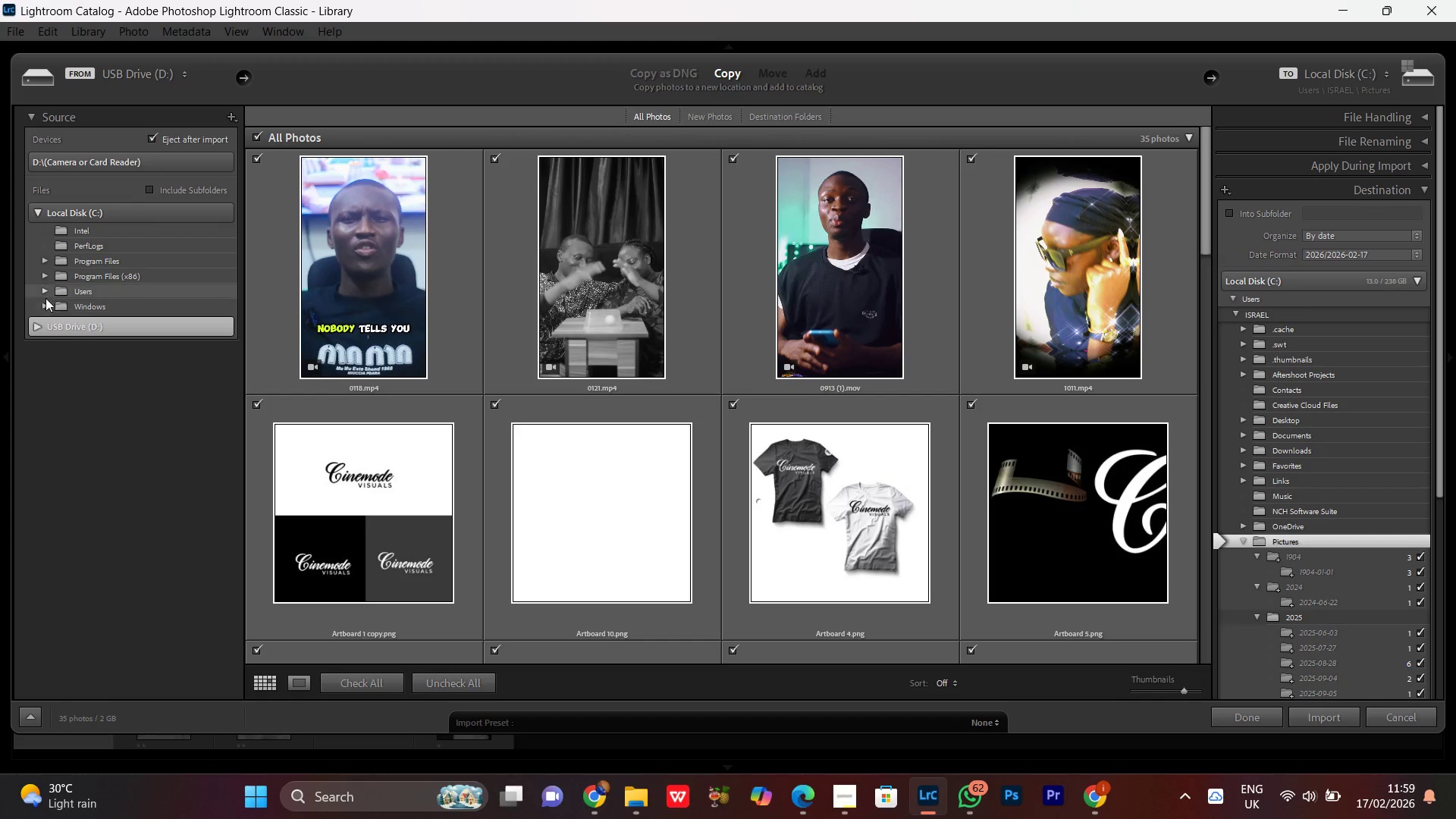 
left_click([44, 296])
 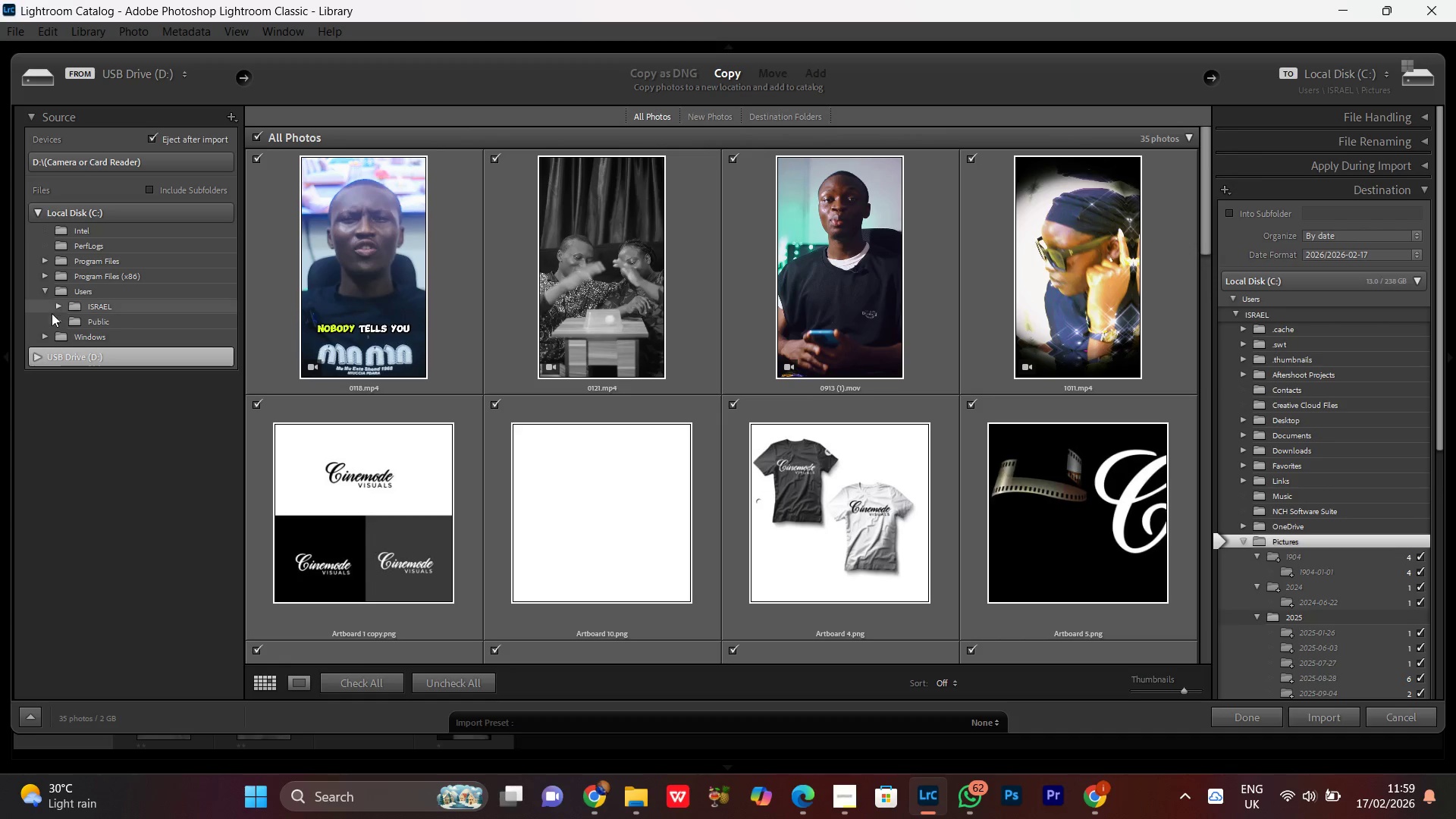 
left_click([65, 301])
 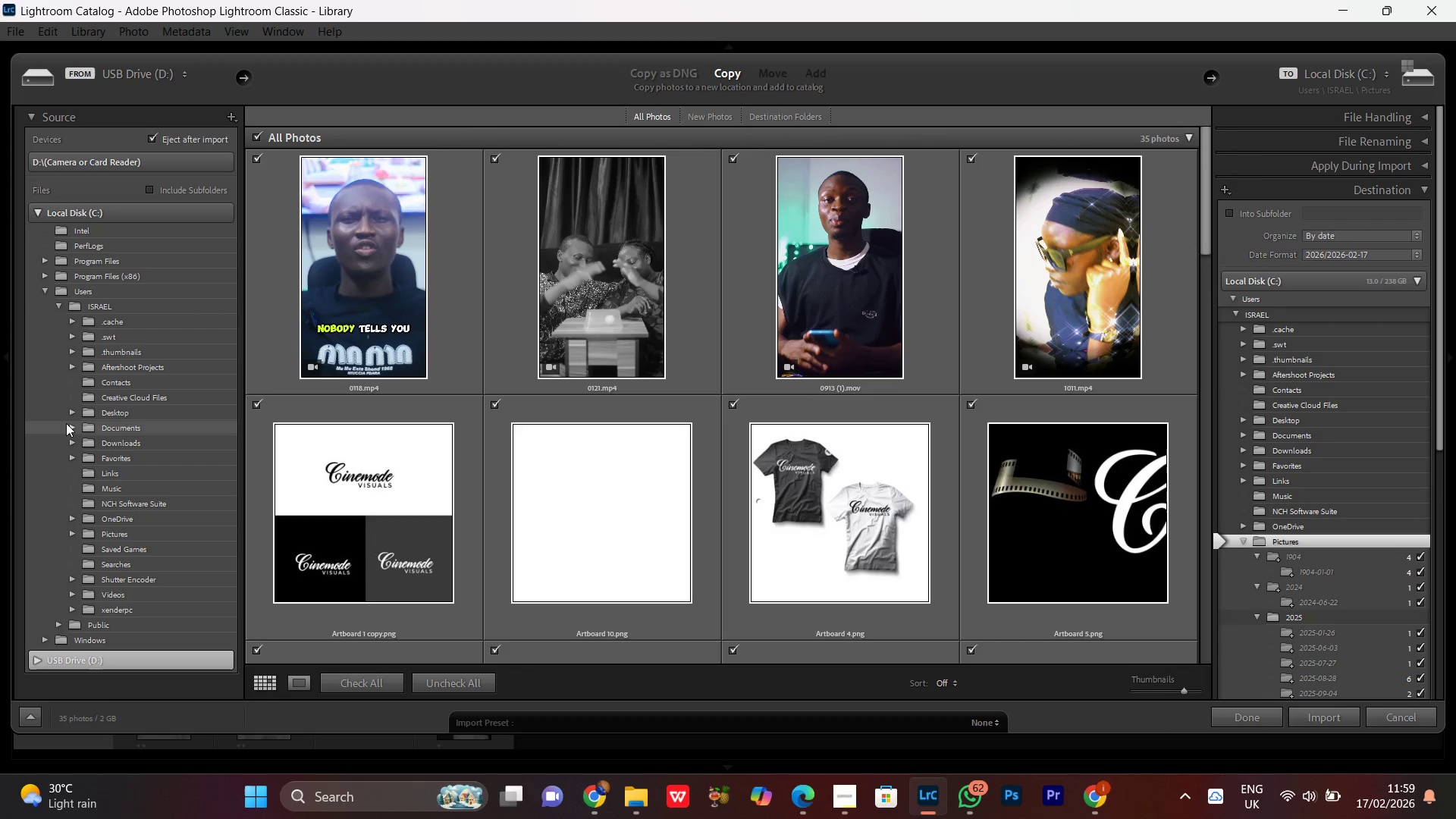 
left_click([66, 409])
 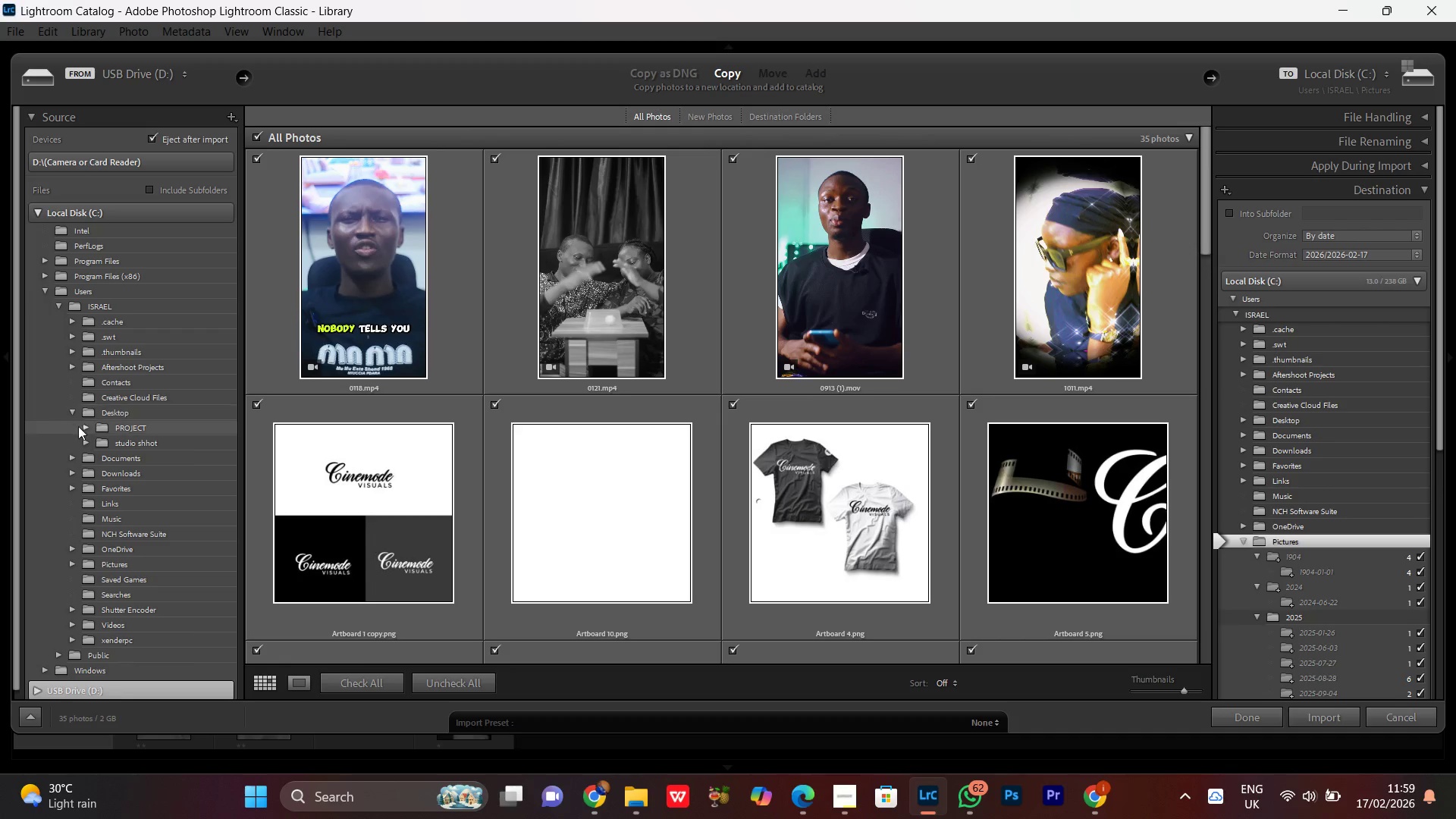 
left_click([82, 426])
 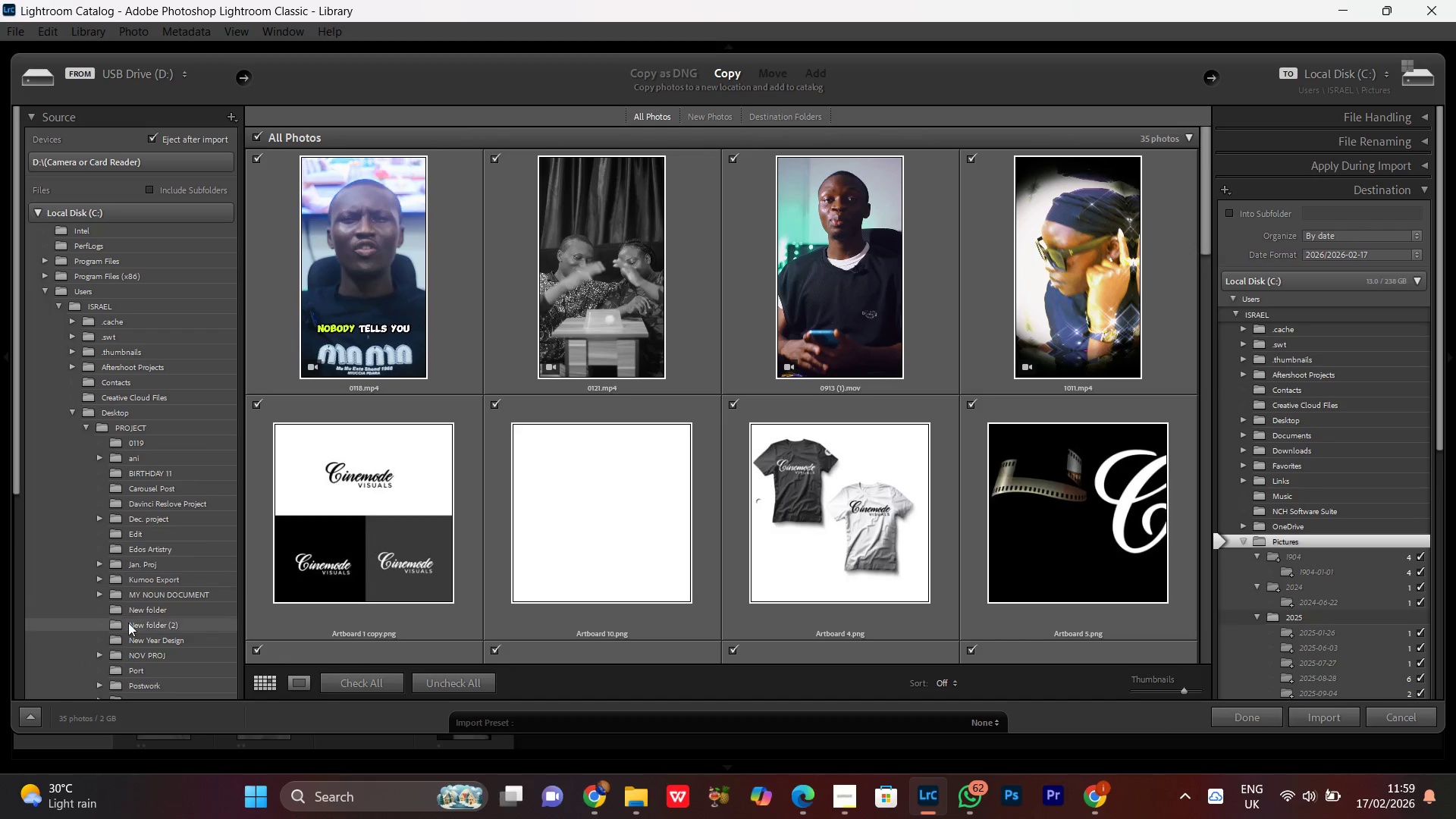 
scroll: coordinate [128, 623], scroll_direction: down, amount: 1.0
 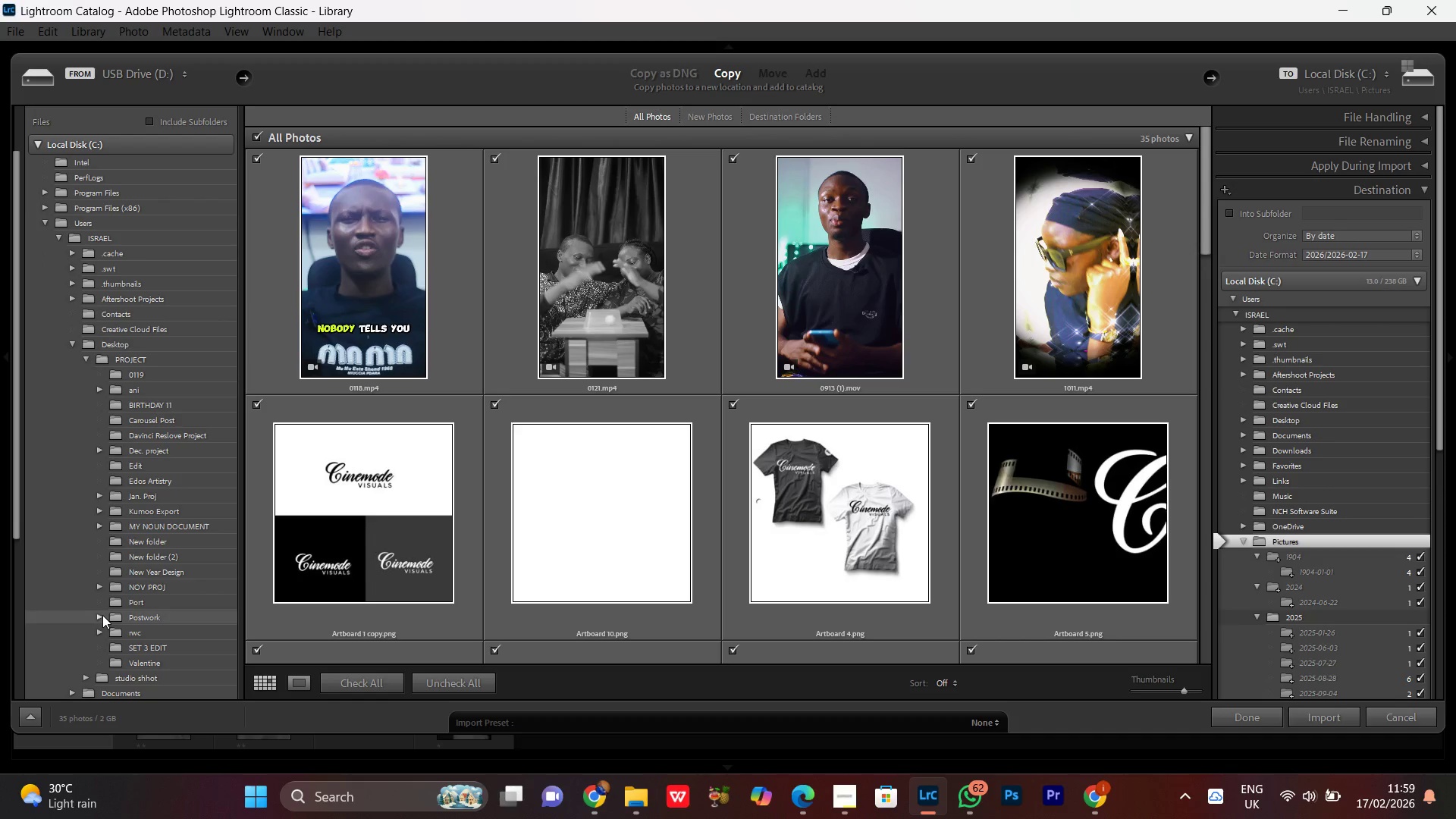 
left_click([102, 615])
 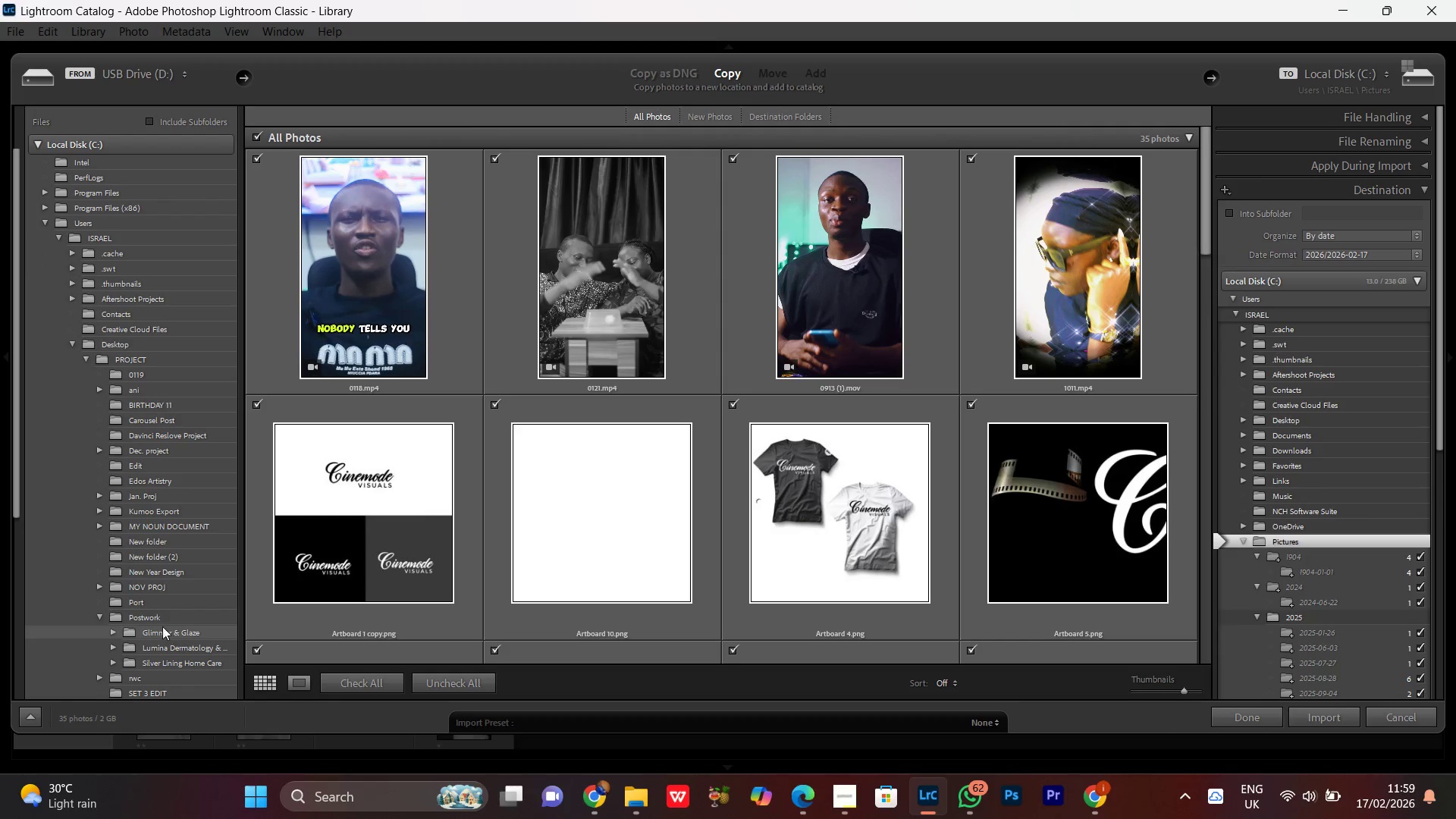 
left_click([115, 631])
 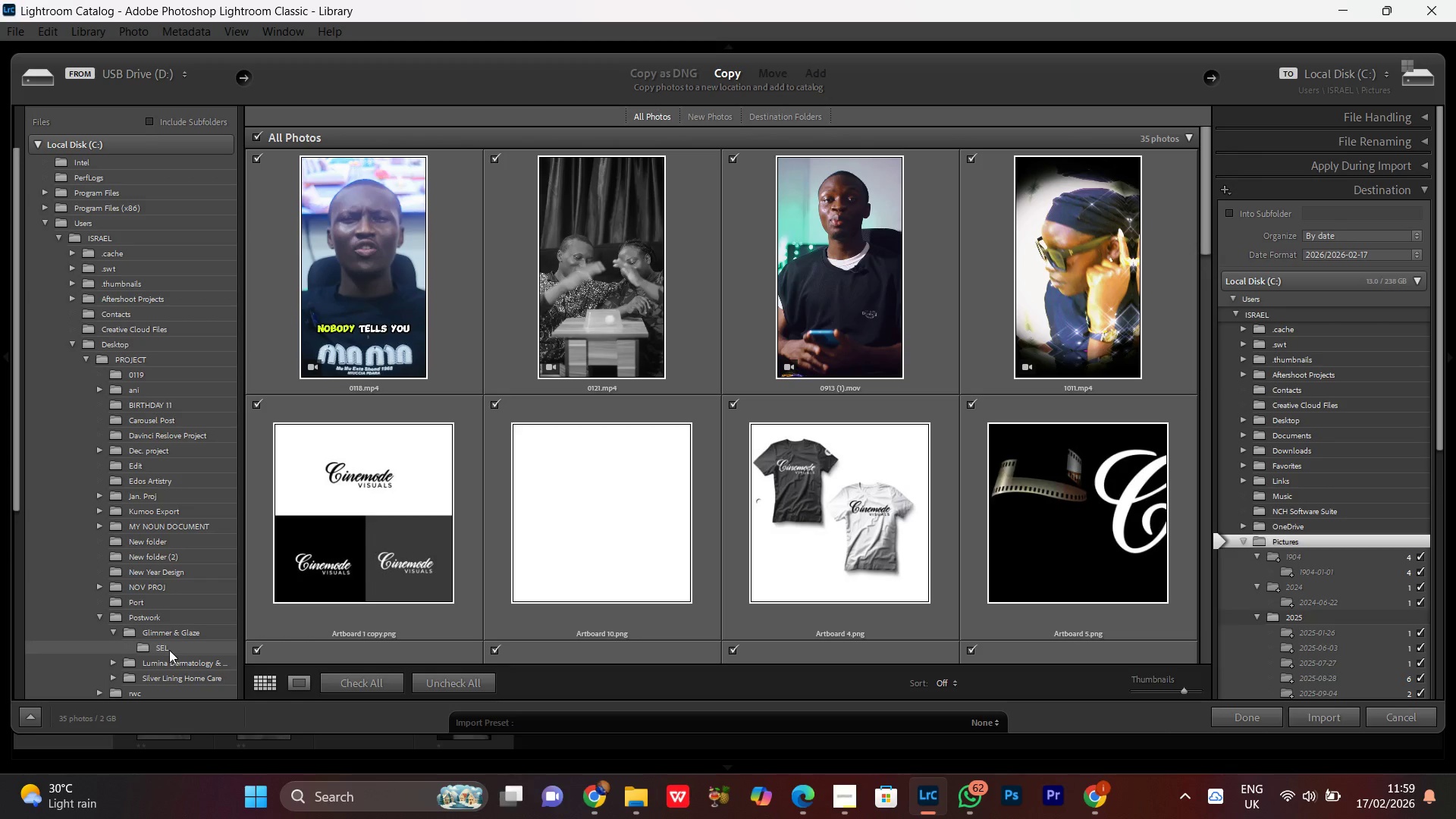 
left_click([162, 648])
 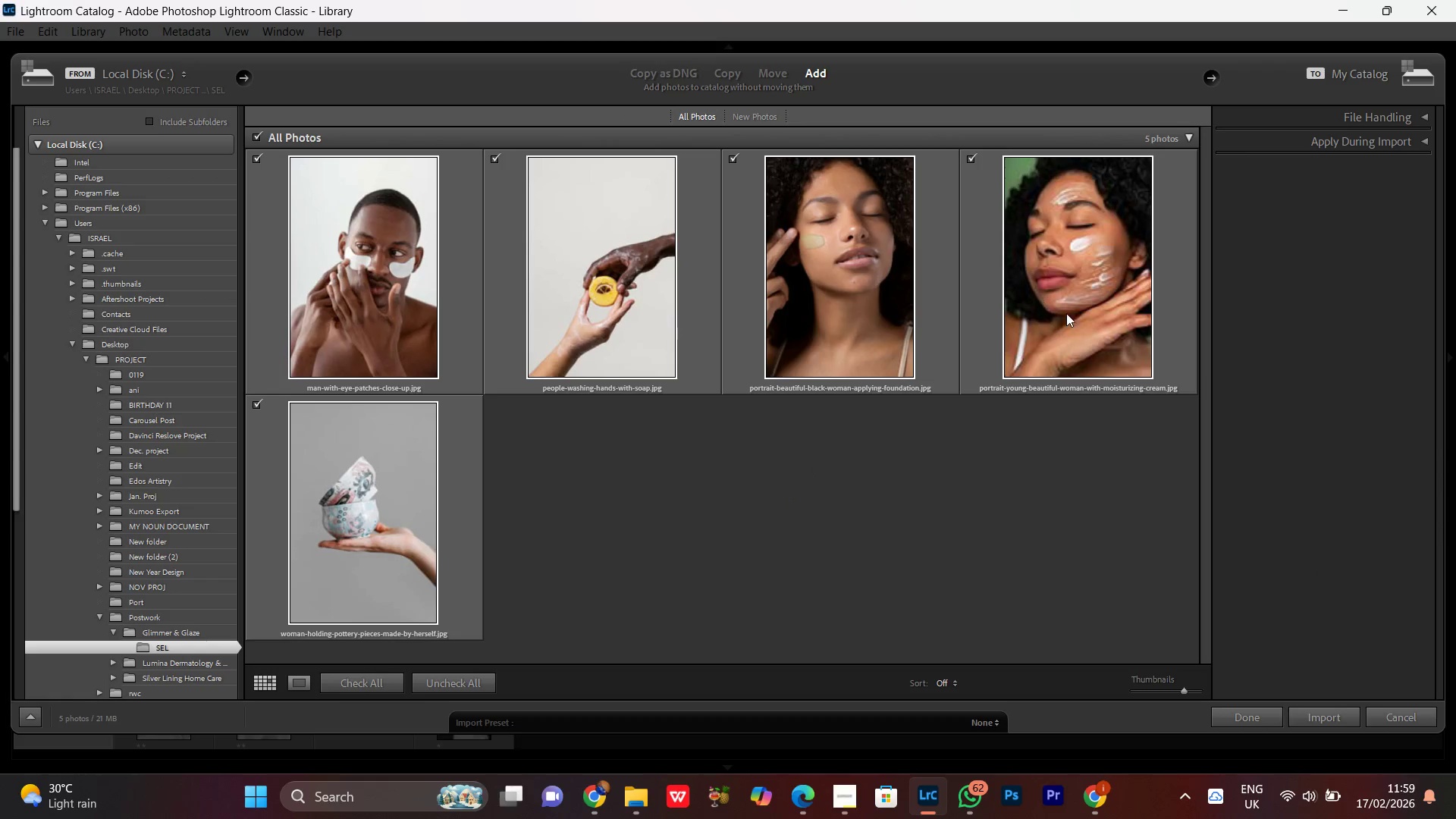 
wait(7.05)
 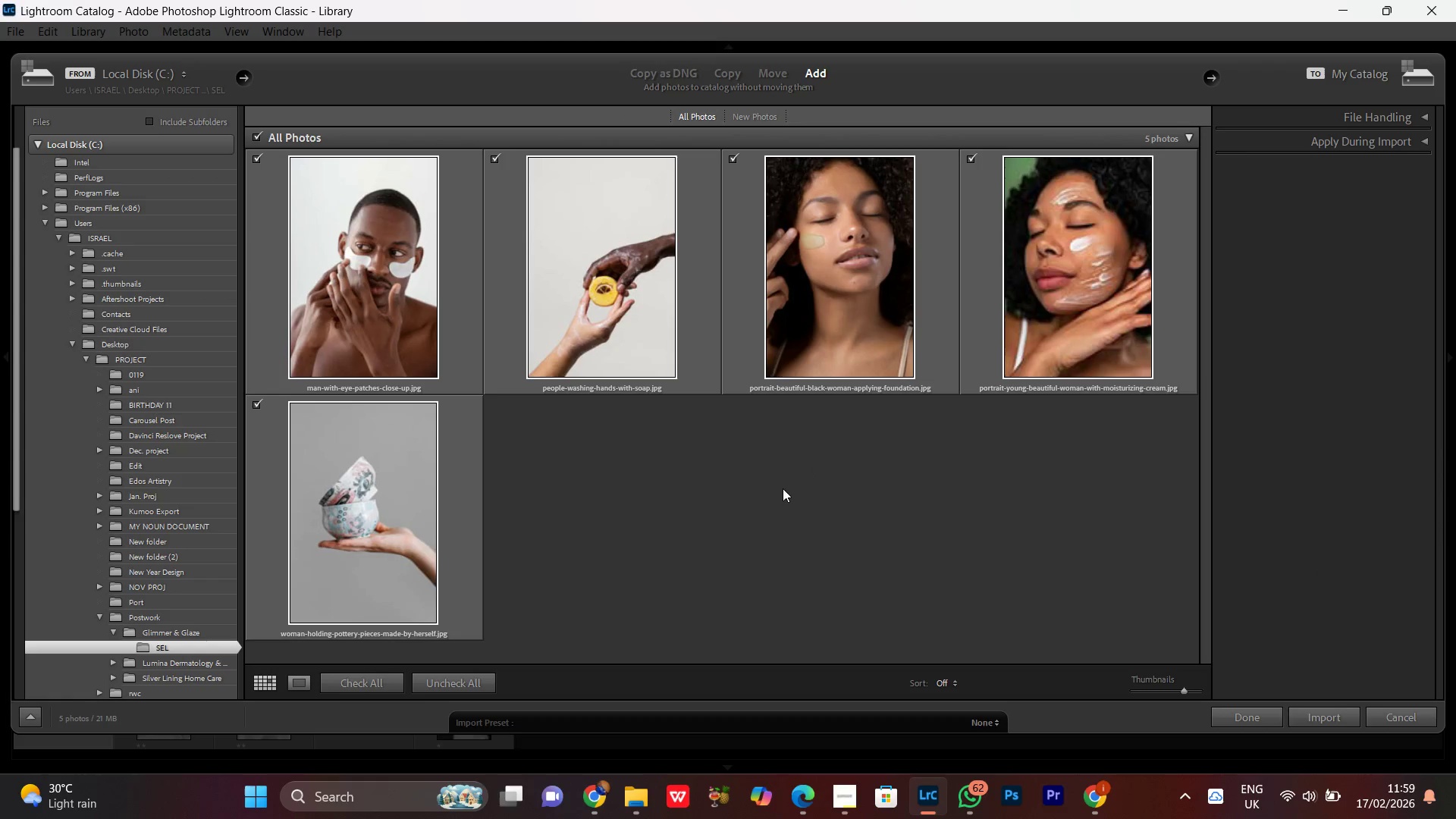 
left_click([1320, 709])
 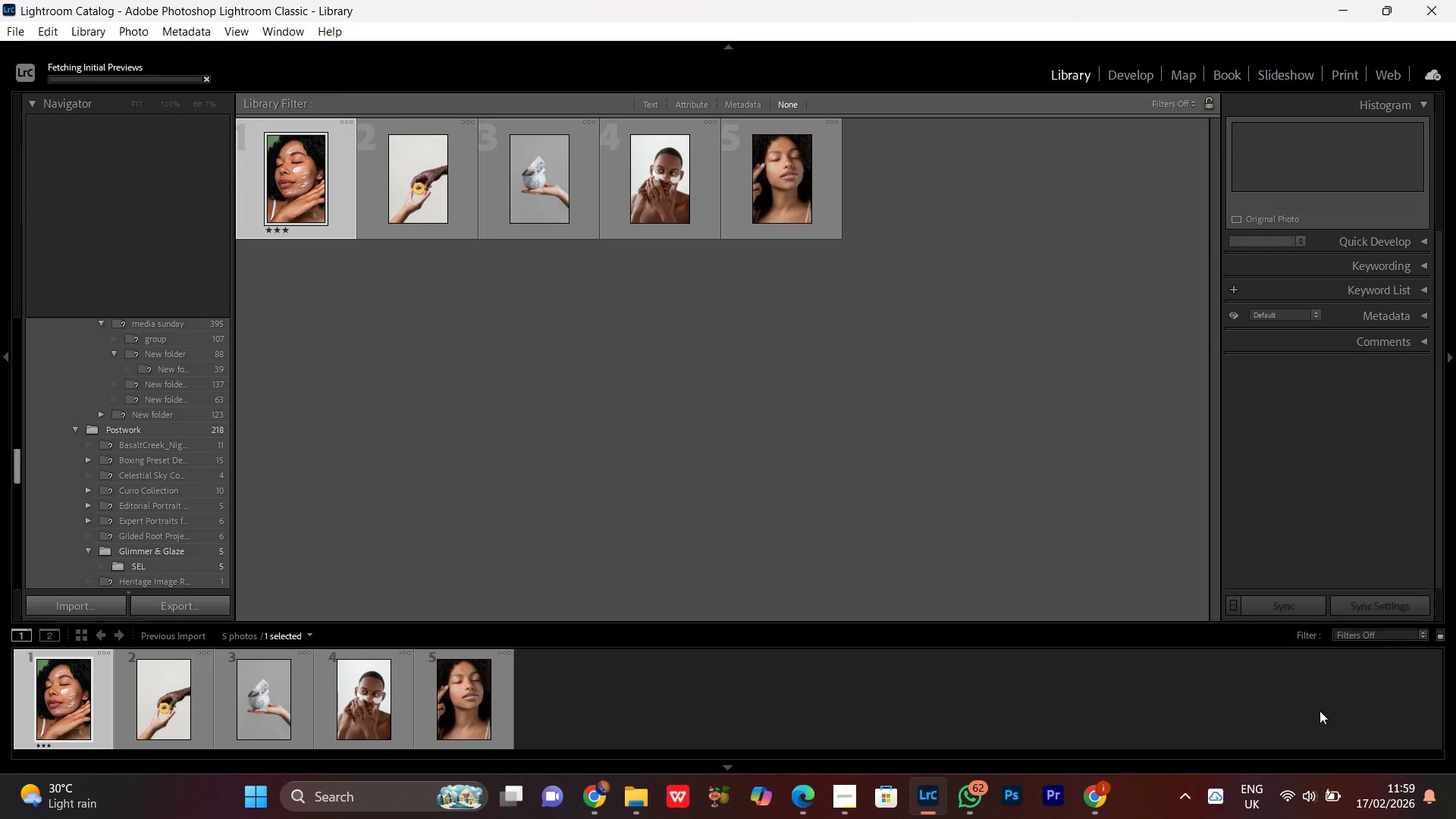 
wait(9.7)
 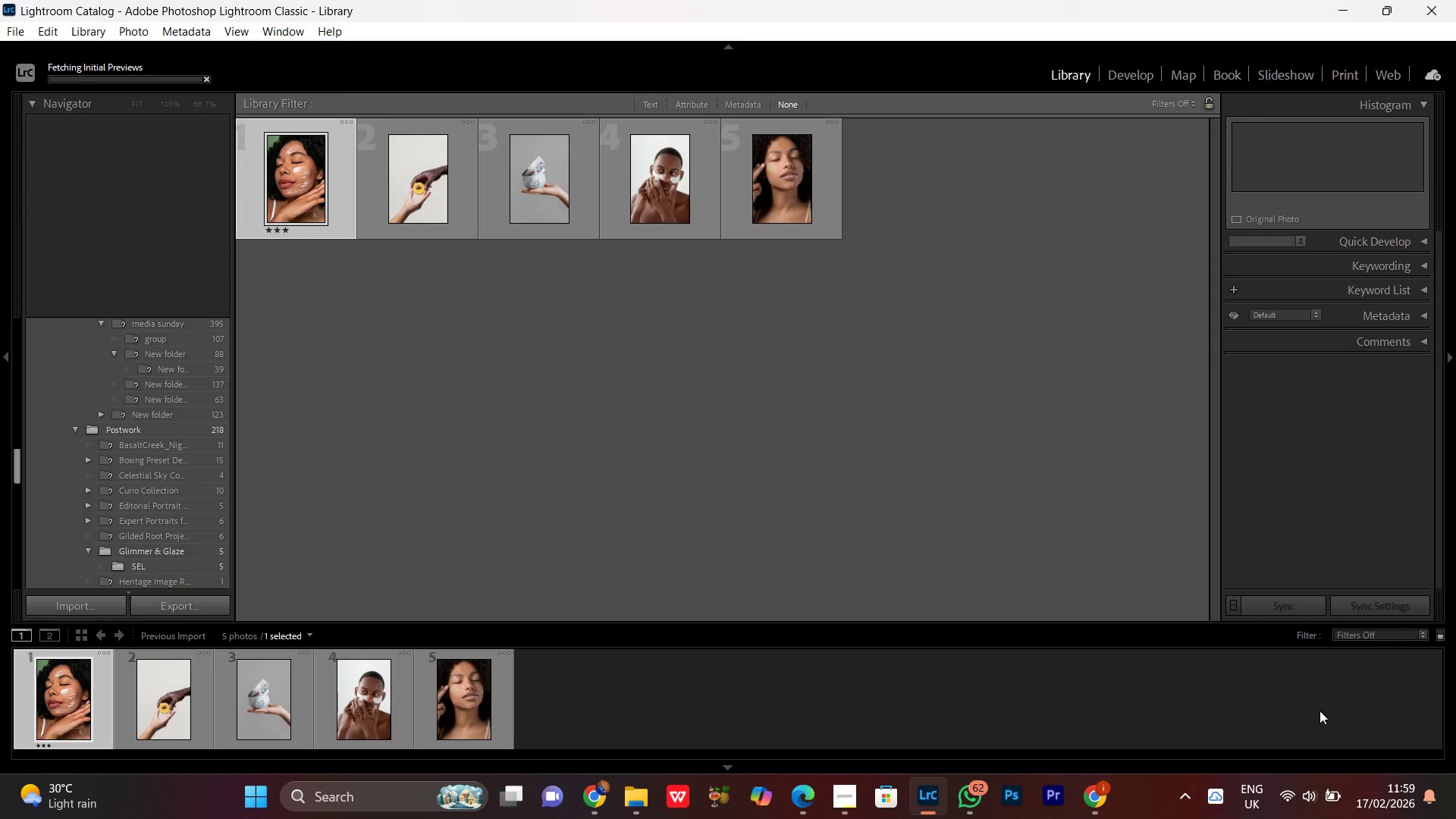 
left_click([1134, 72])
 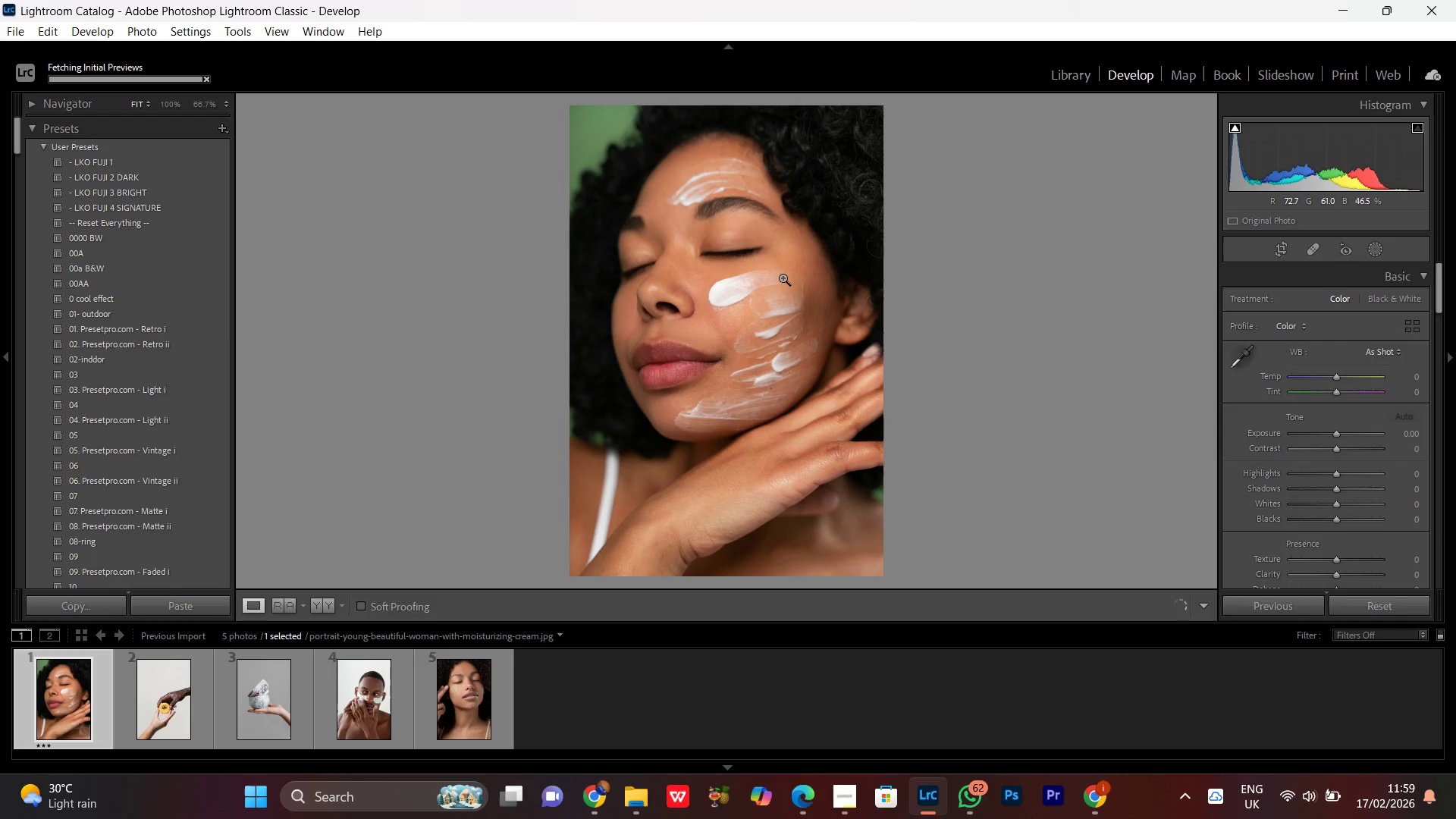 
left_click([787, 293])
 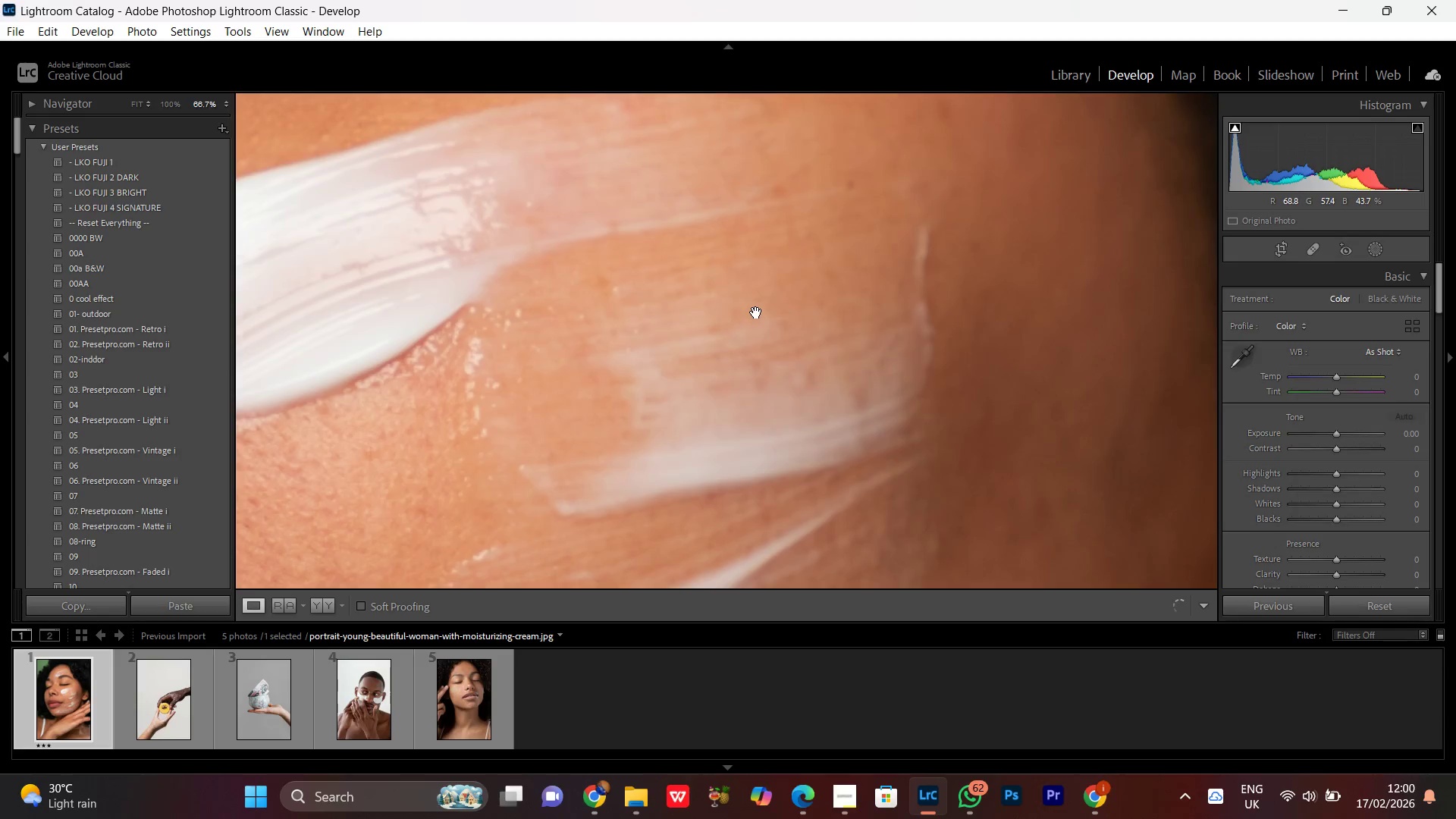 
left_click([756, 312])
 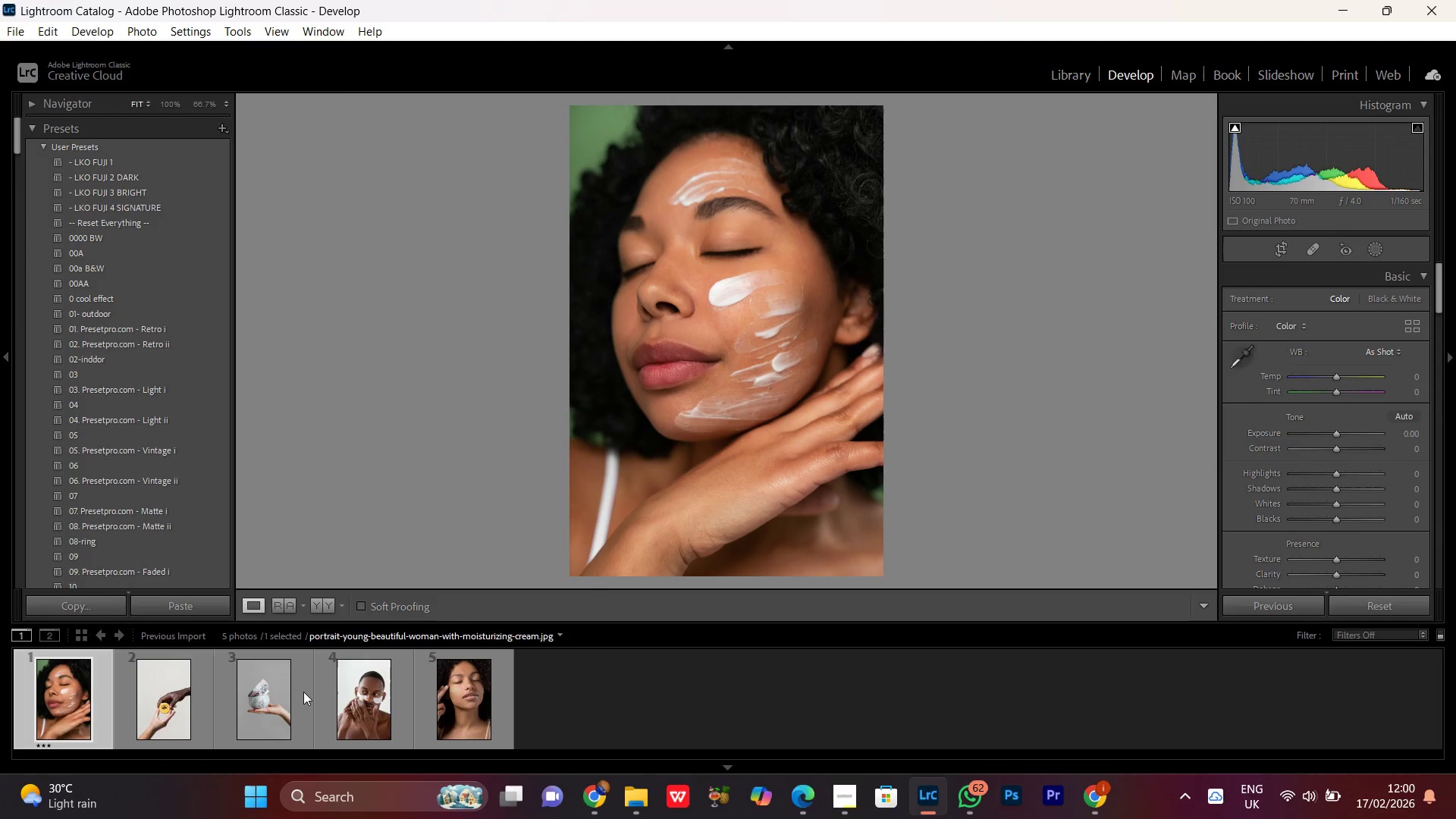 
left_click([158, 708])
 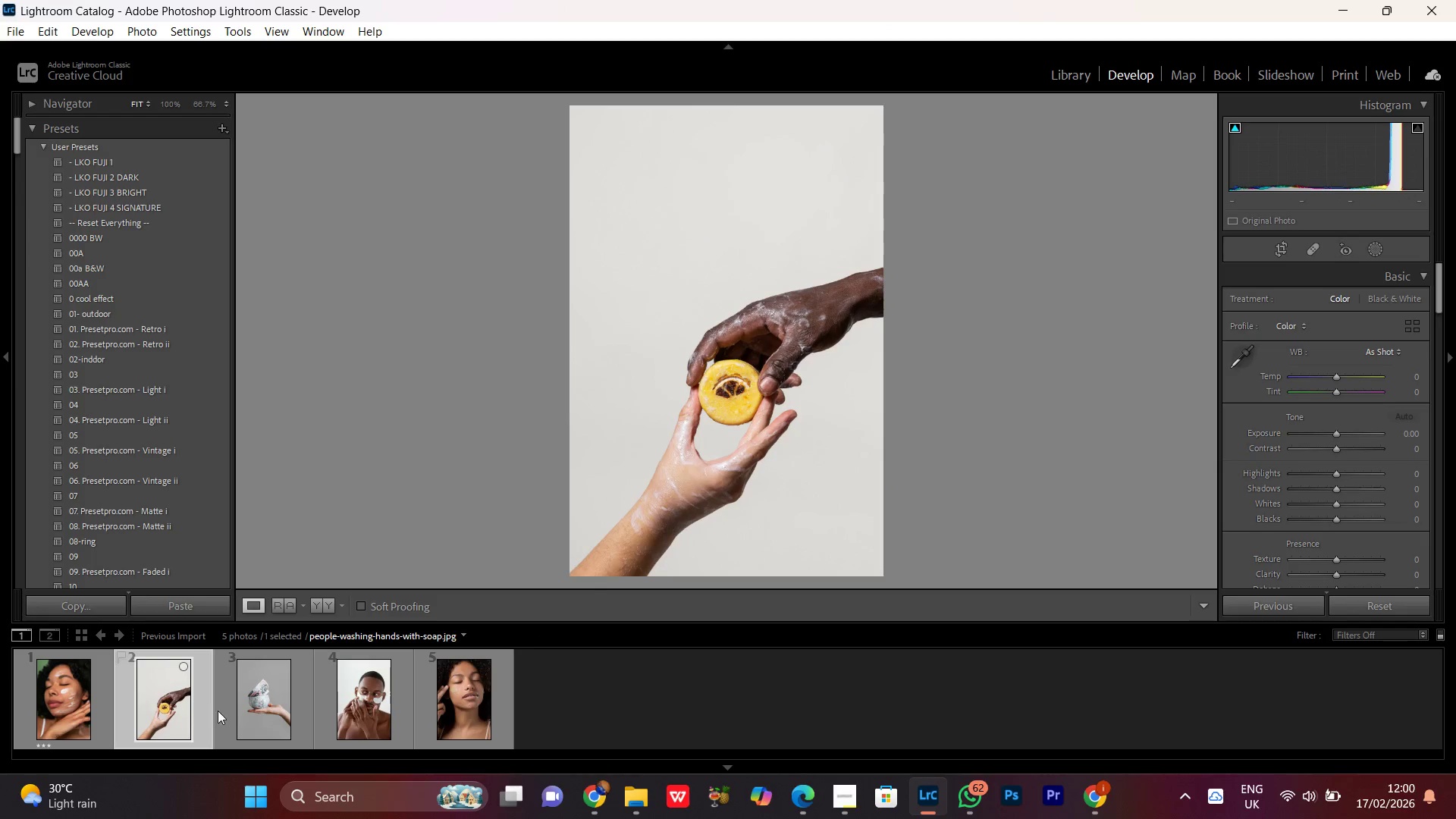 
left_click([279, 706])
 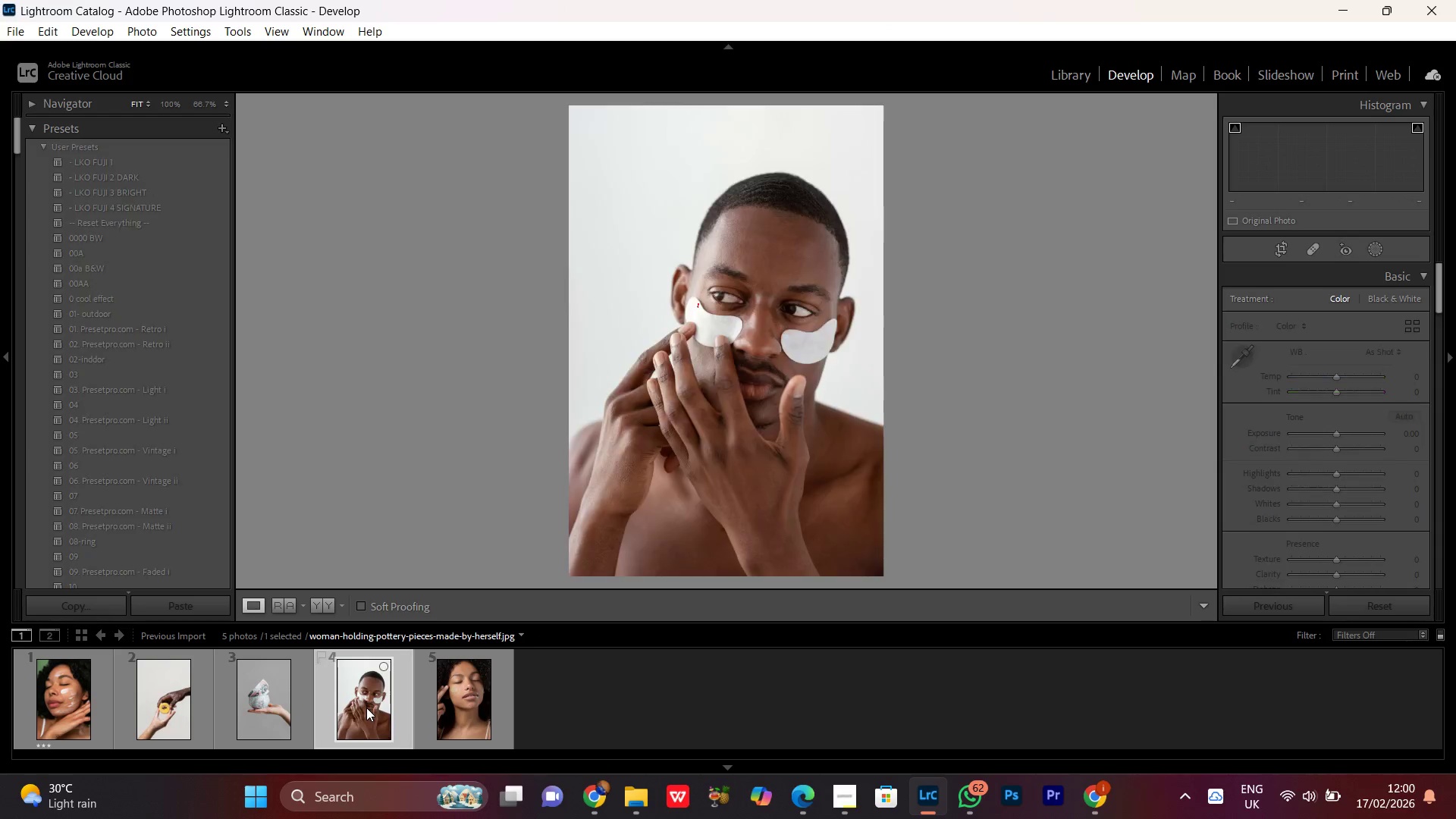 
left_click([438, 724])
 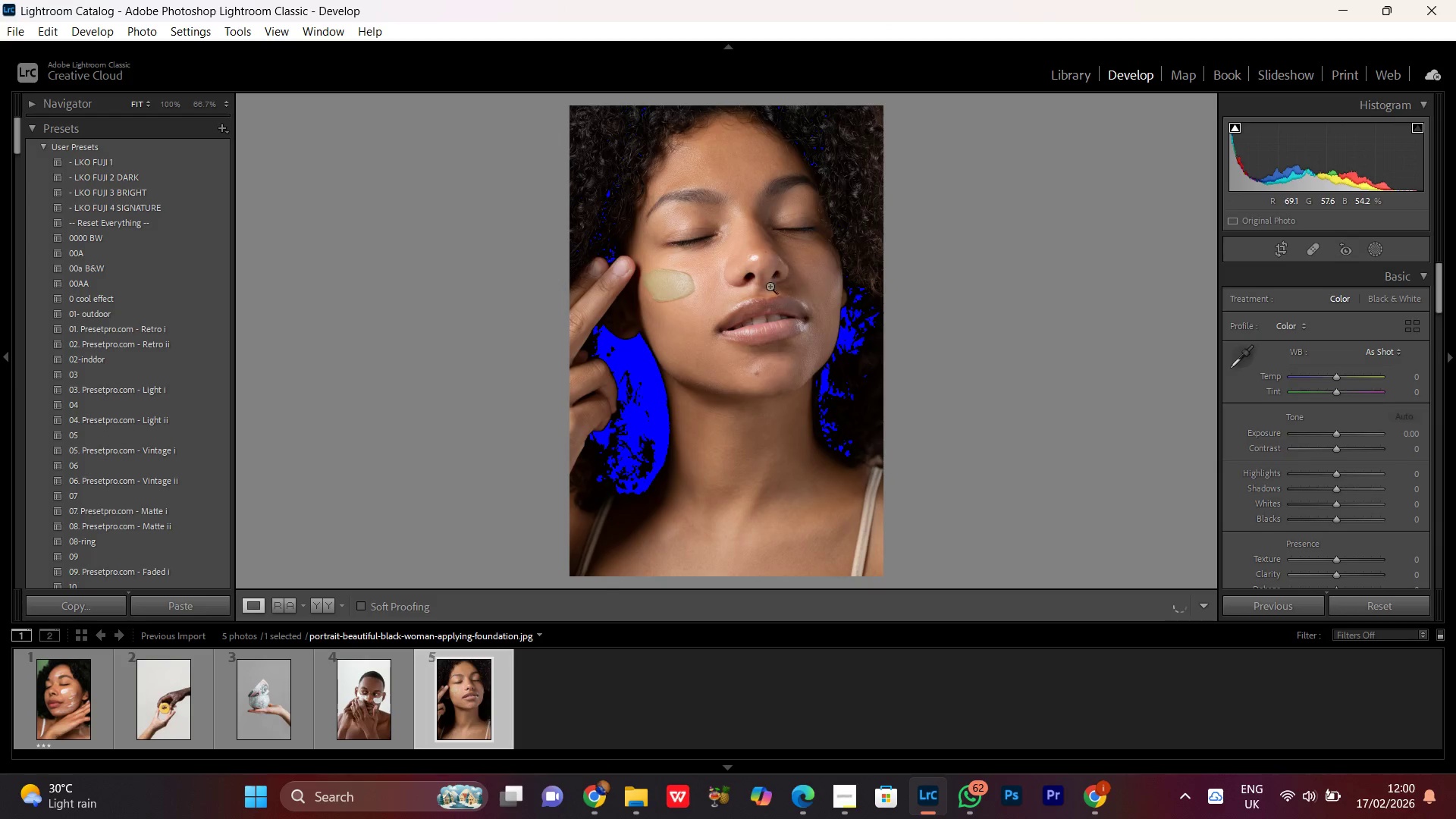 
left_click([724, 366])
 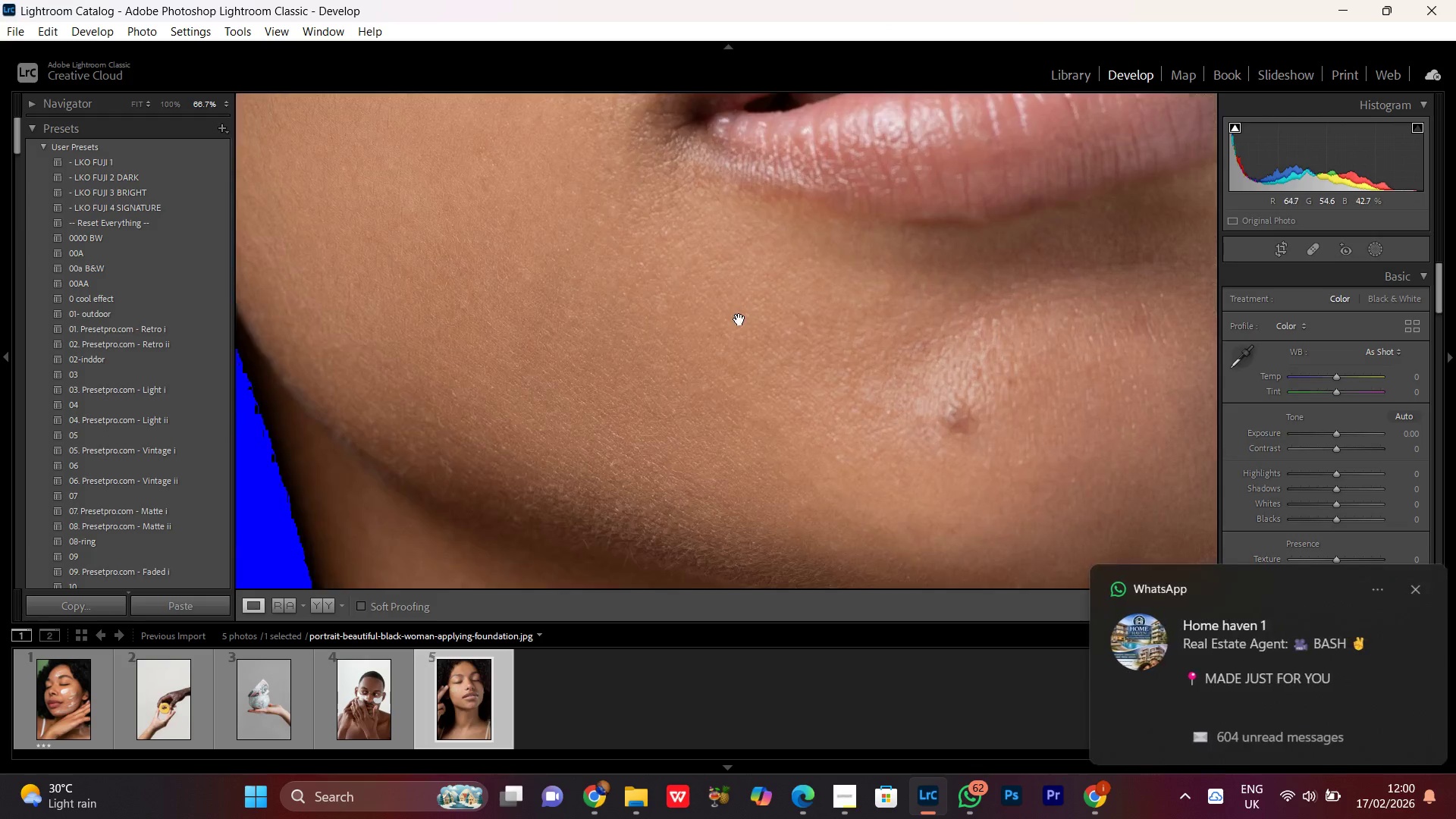 
left_click_drag(start_coordinate=[739, 319], to_coordinate=[755, 453])
 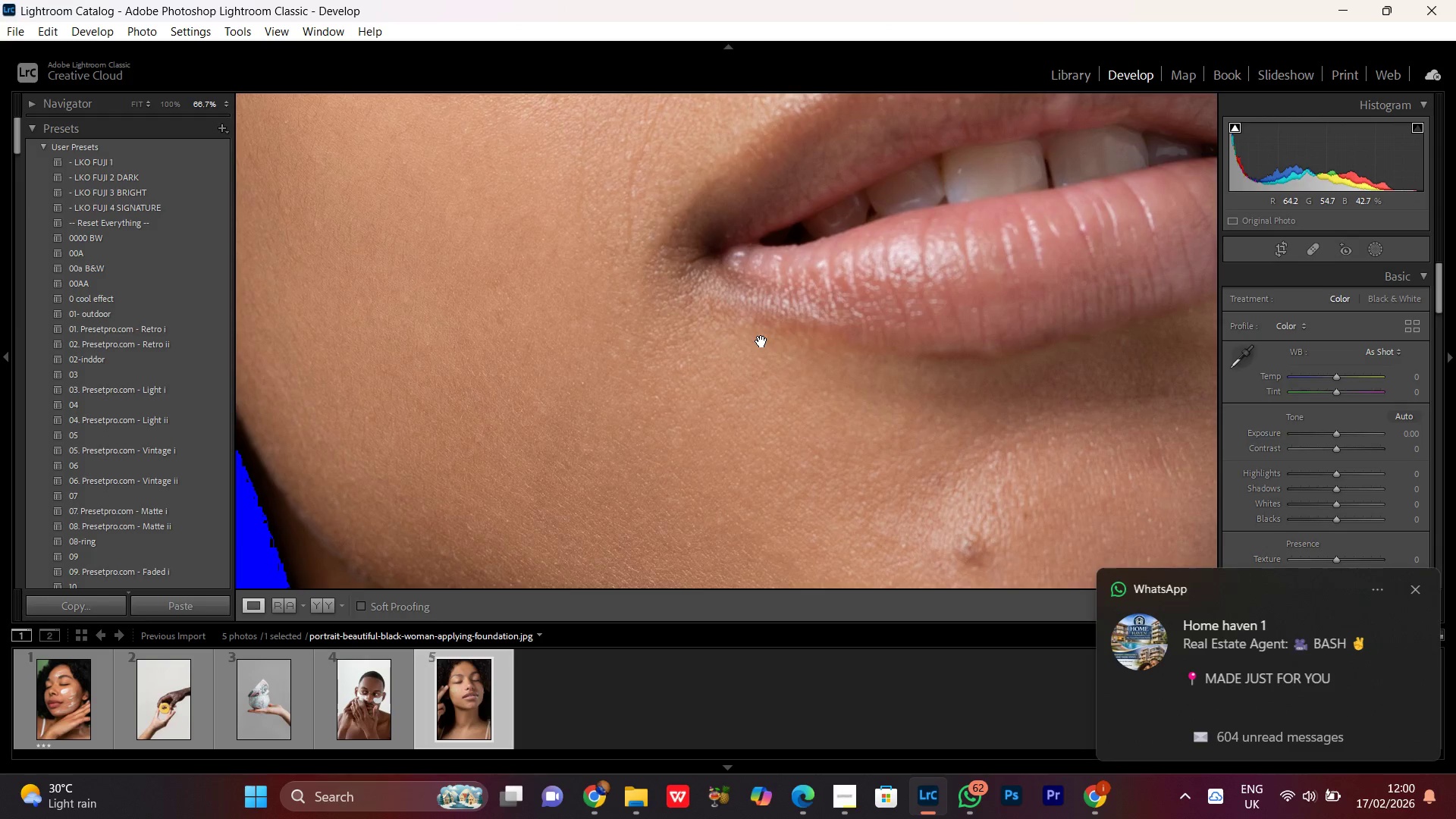 
triple_click([761, 341])
 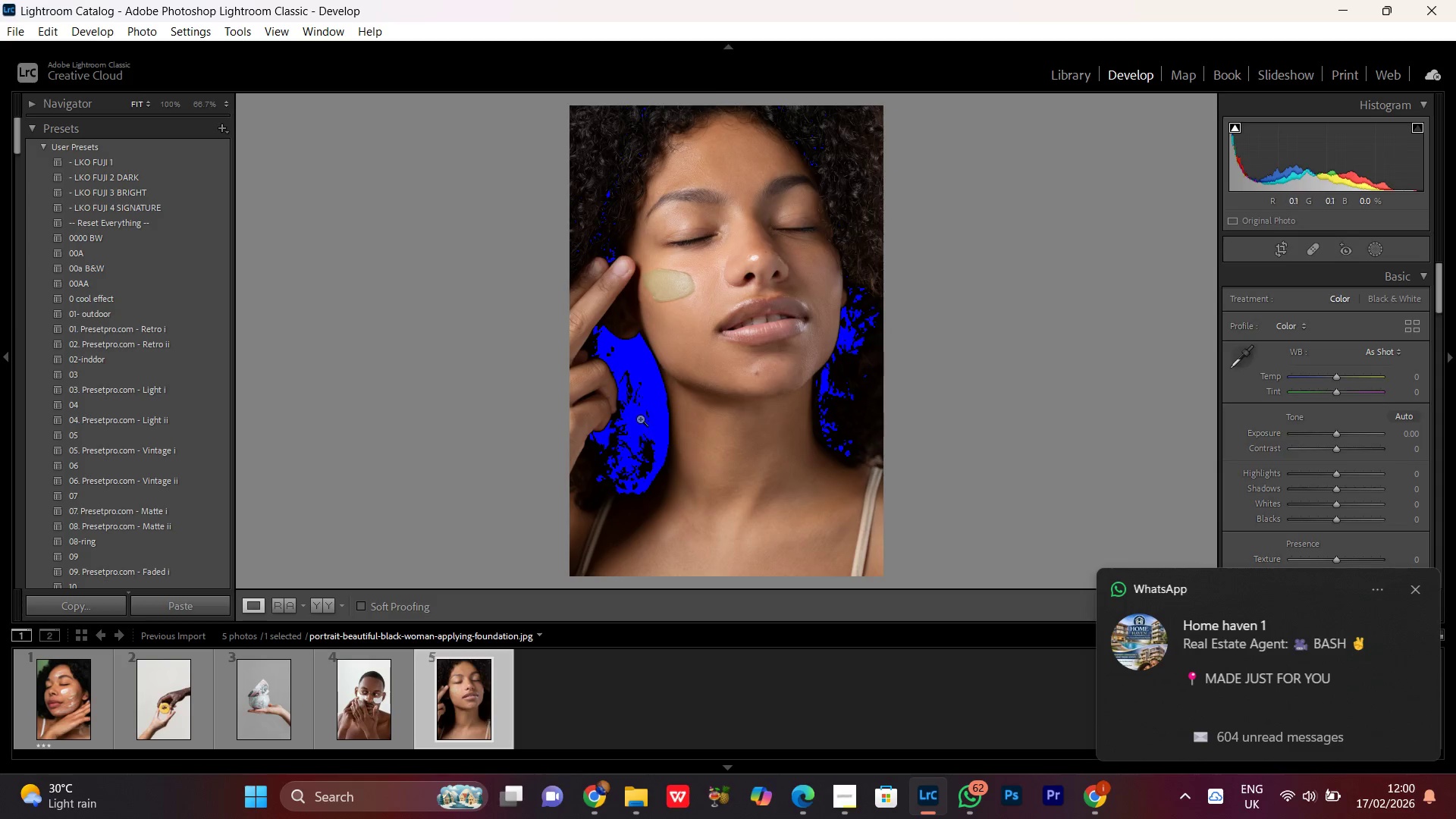 
left_click([639, 419])
 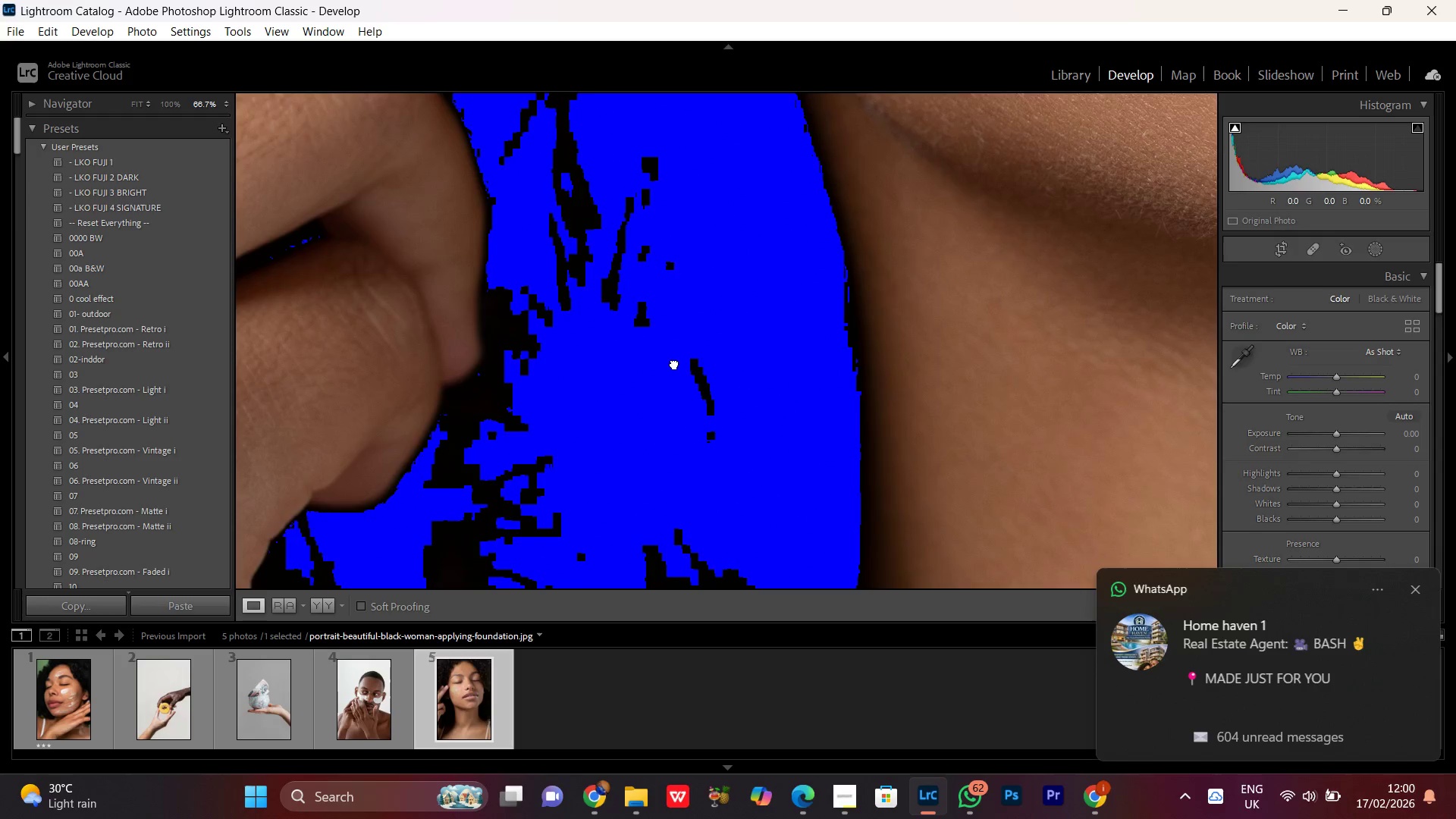 
scroll: coordinate [639, 419], scroll_direction: up, amount: 2.0
 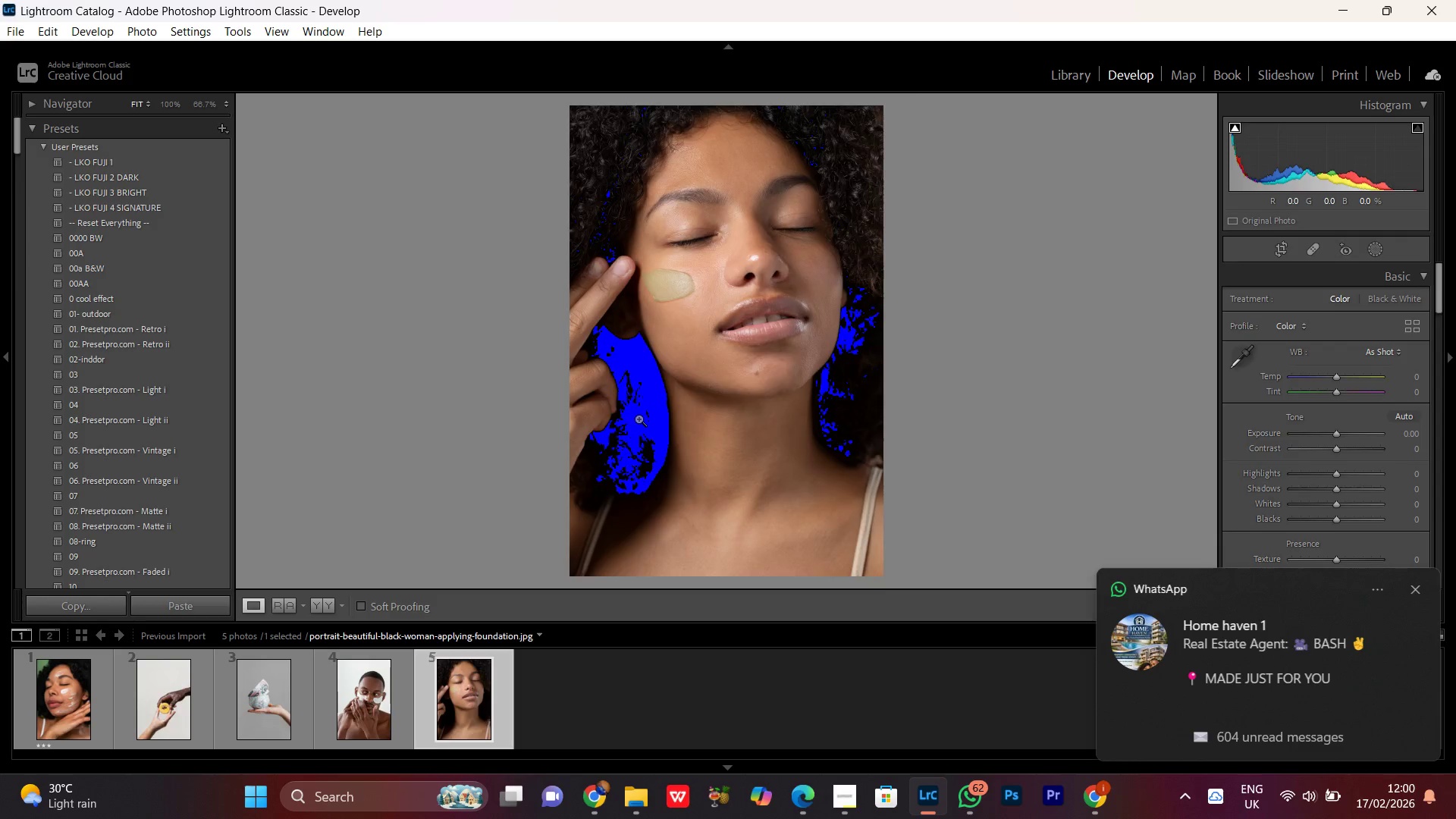 
left_click_drag(start_coordinate=[674, 363], to_coordinate=[665, 466])
 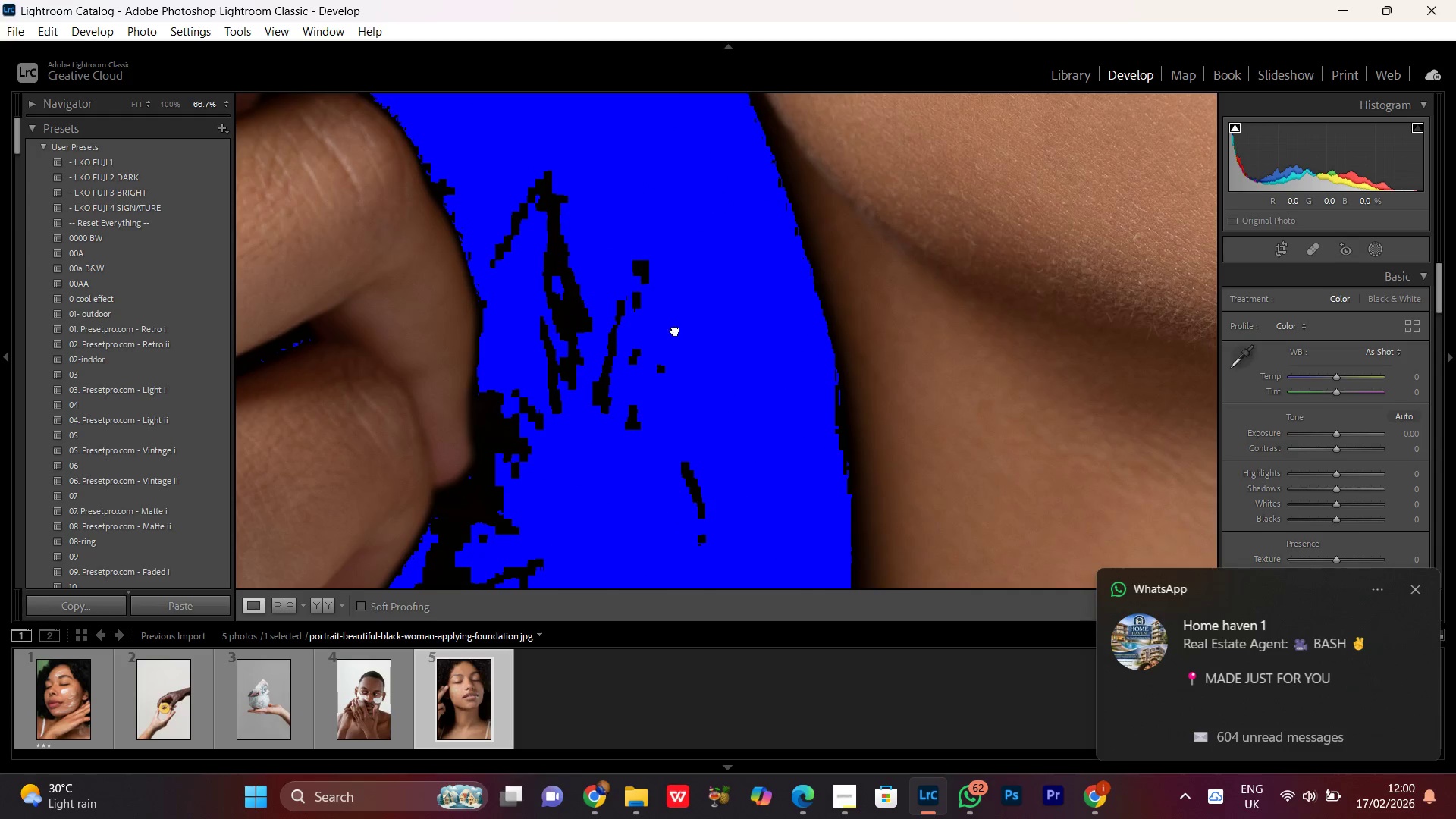 
double_click([675, 330])
 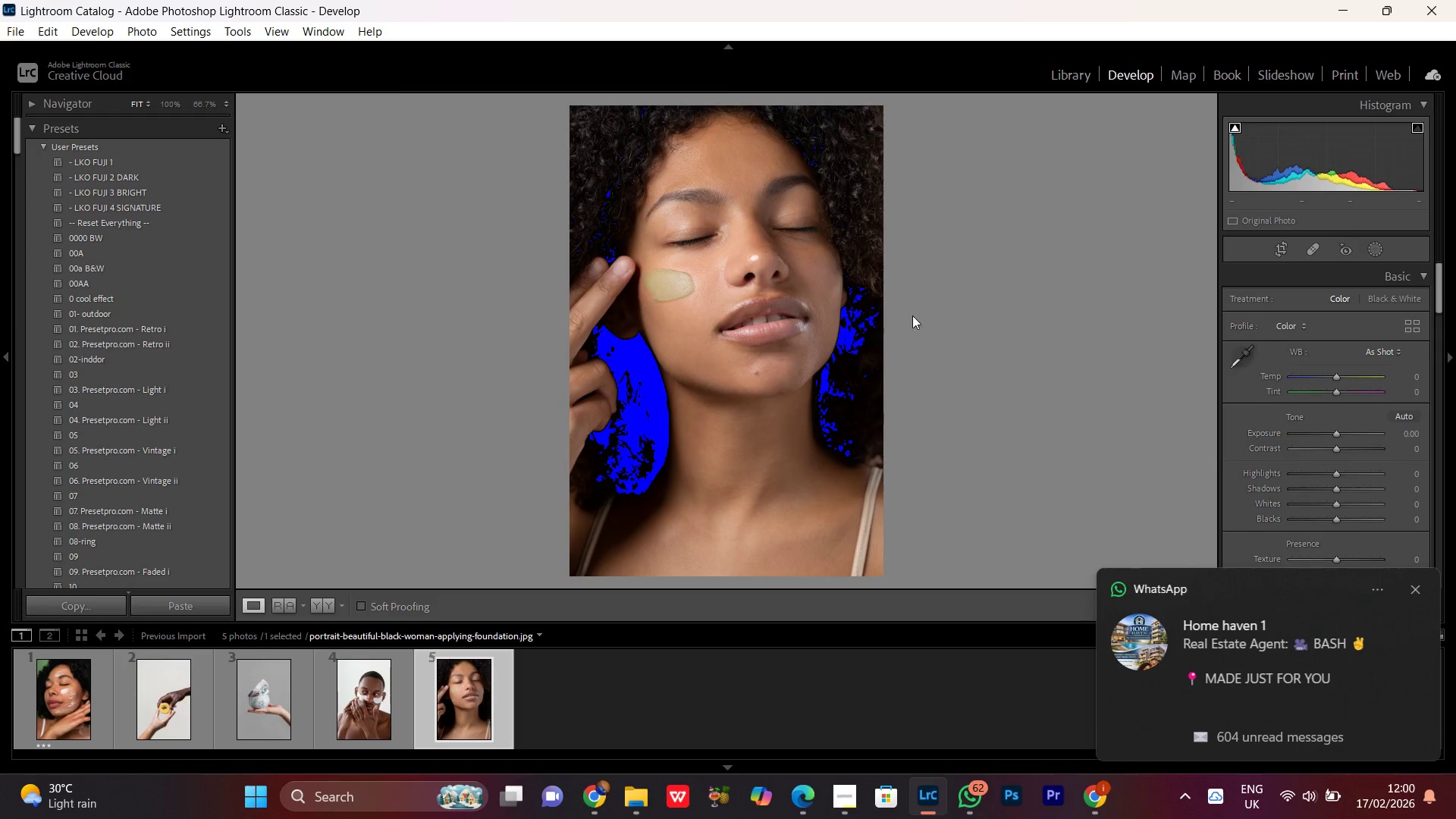 
left_click([868, 244])
 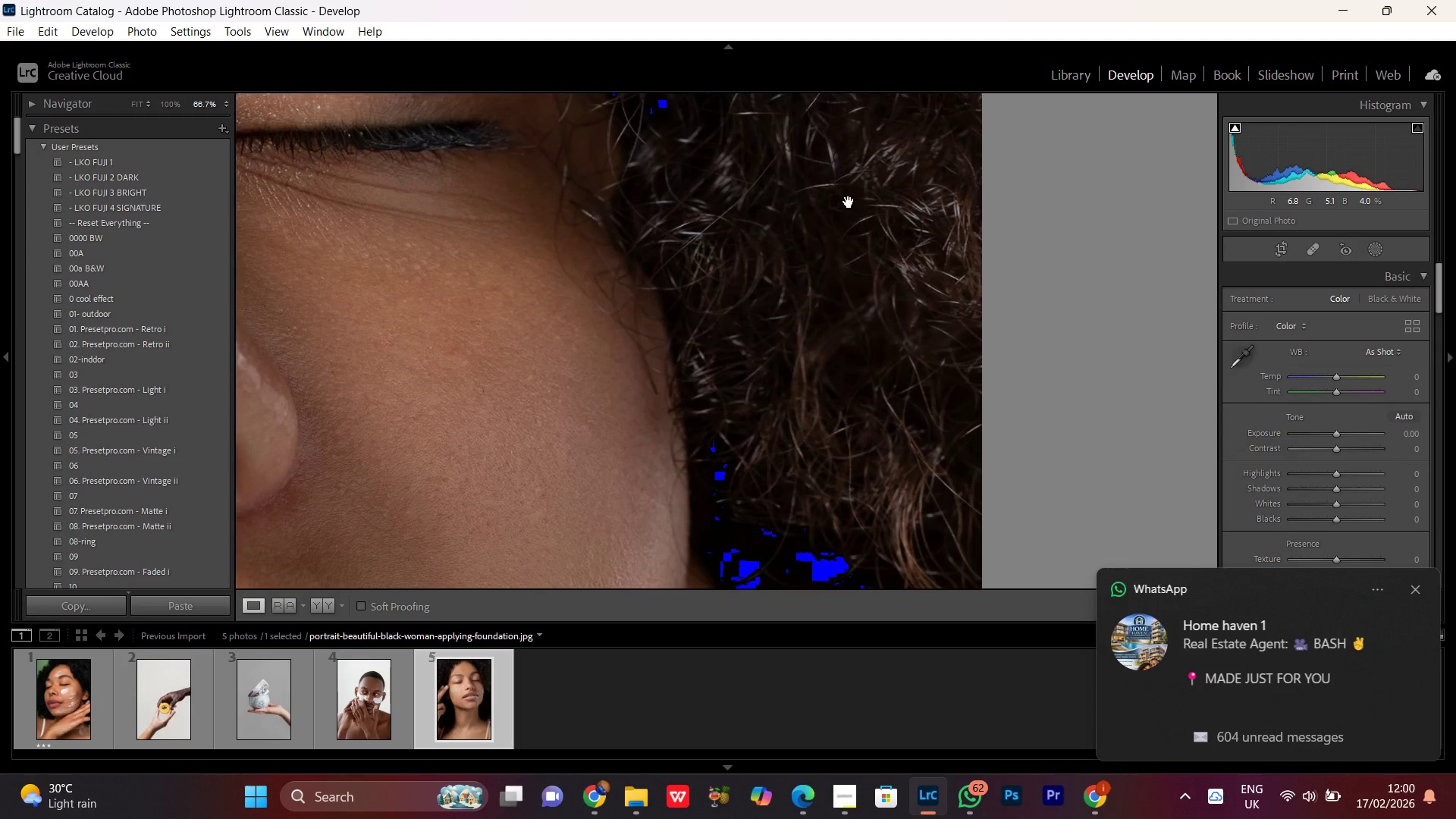 
left_click_drag(start_coordinate=[849, 200], to_coordinate=[796, 550])
 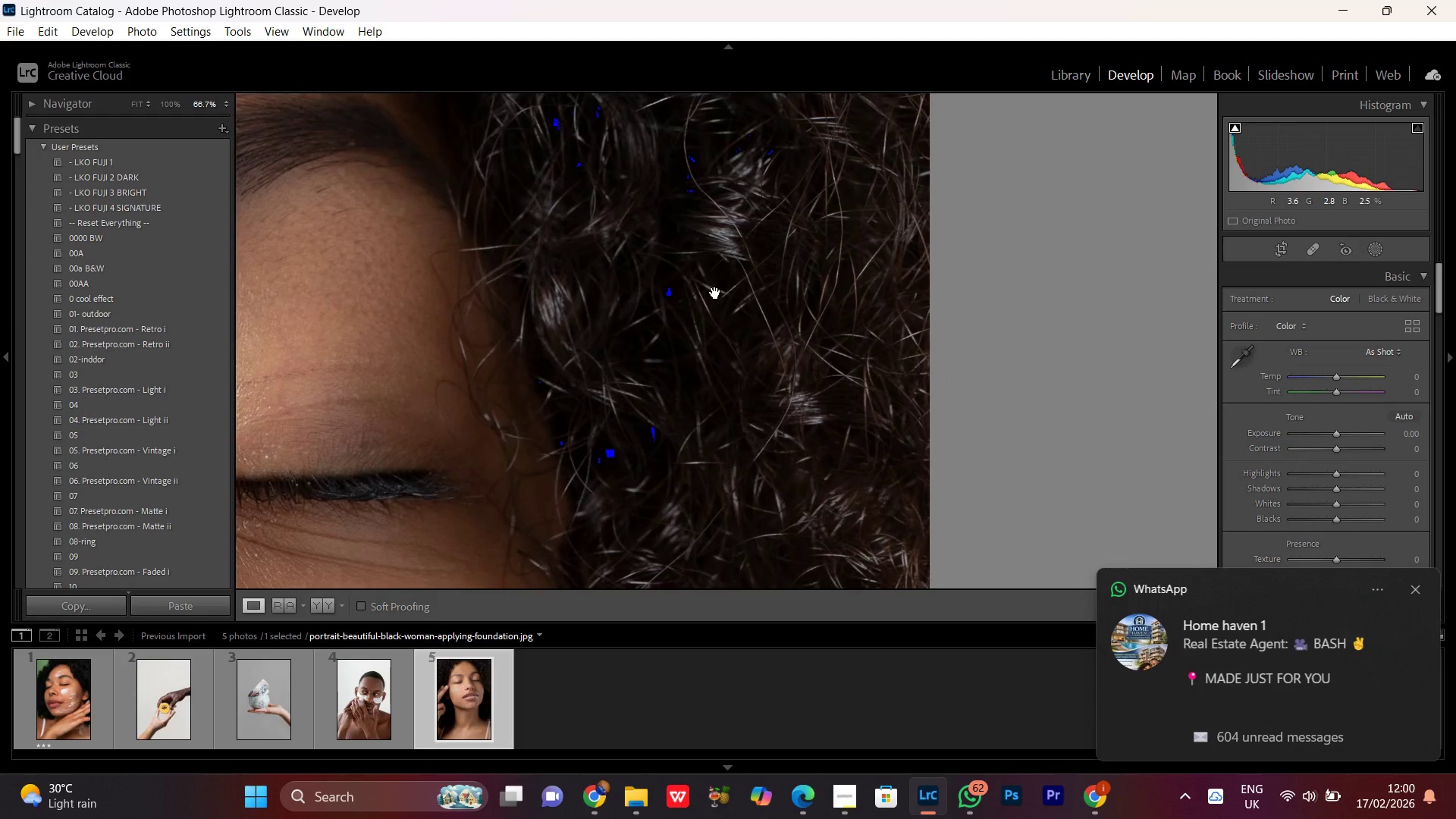 
left_click_drag(start_coordinate=[720, 300], to_coordinate=[802, 544])
 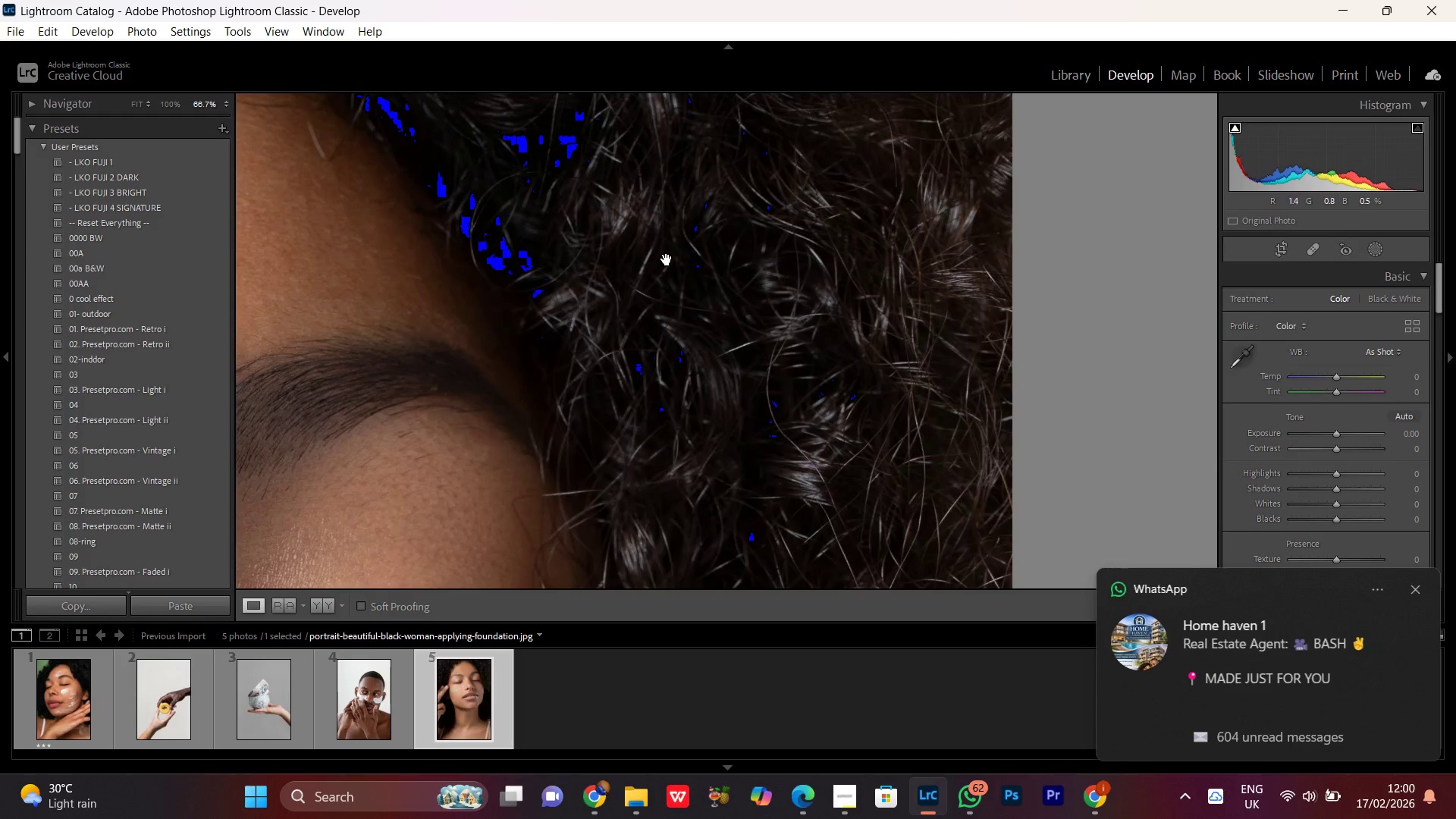 
left_click_drag(start_coordinate=[670, 268], to_coordinate=[729, 479])
 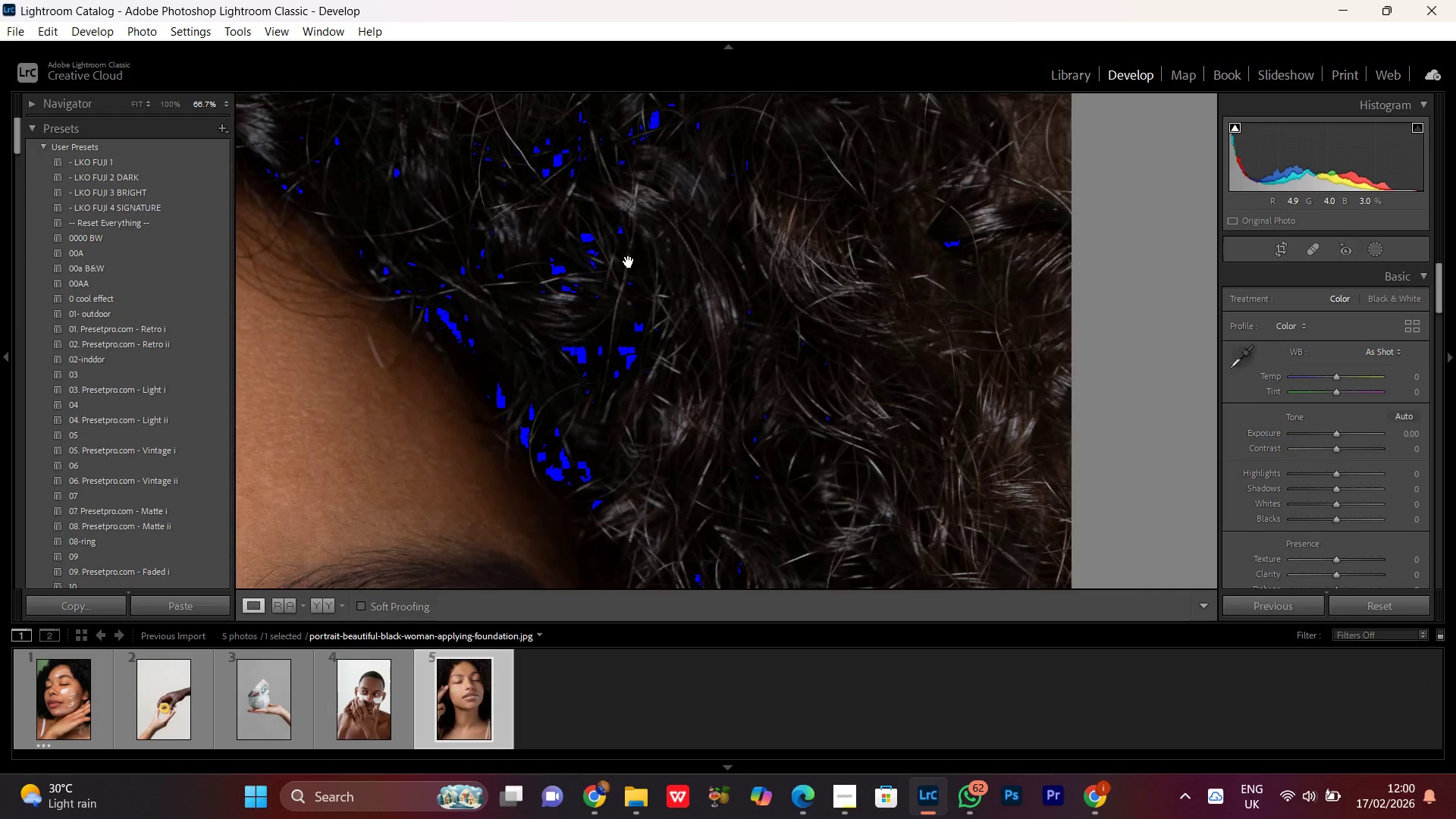 
left_click_drag(start_coordinate=[629, 261], to_coordinate=[741, 505])
 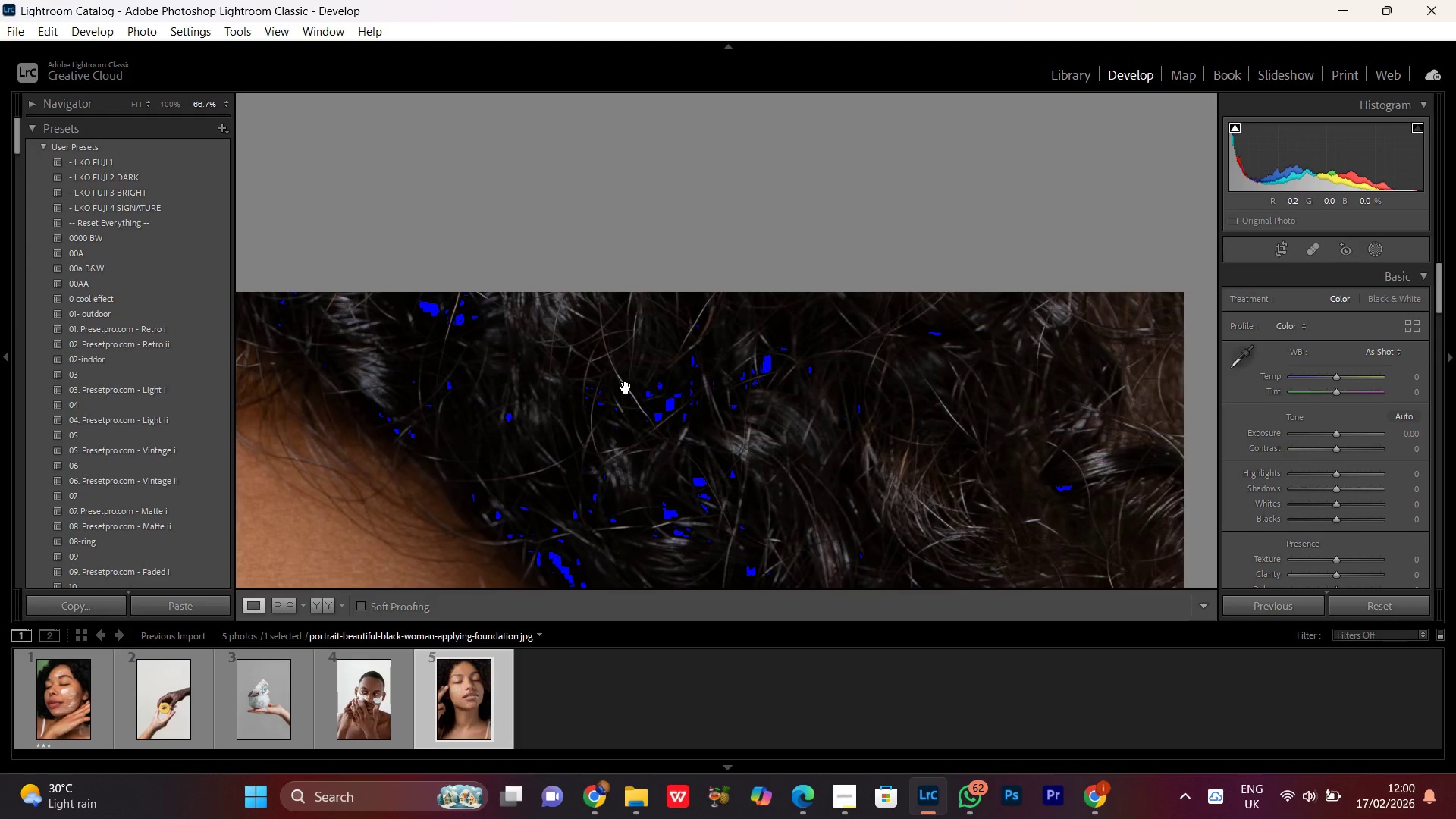 
left_click([611, 378])
 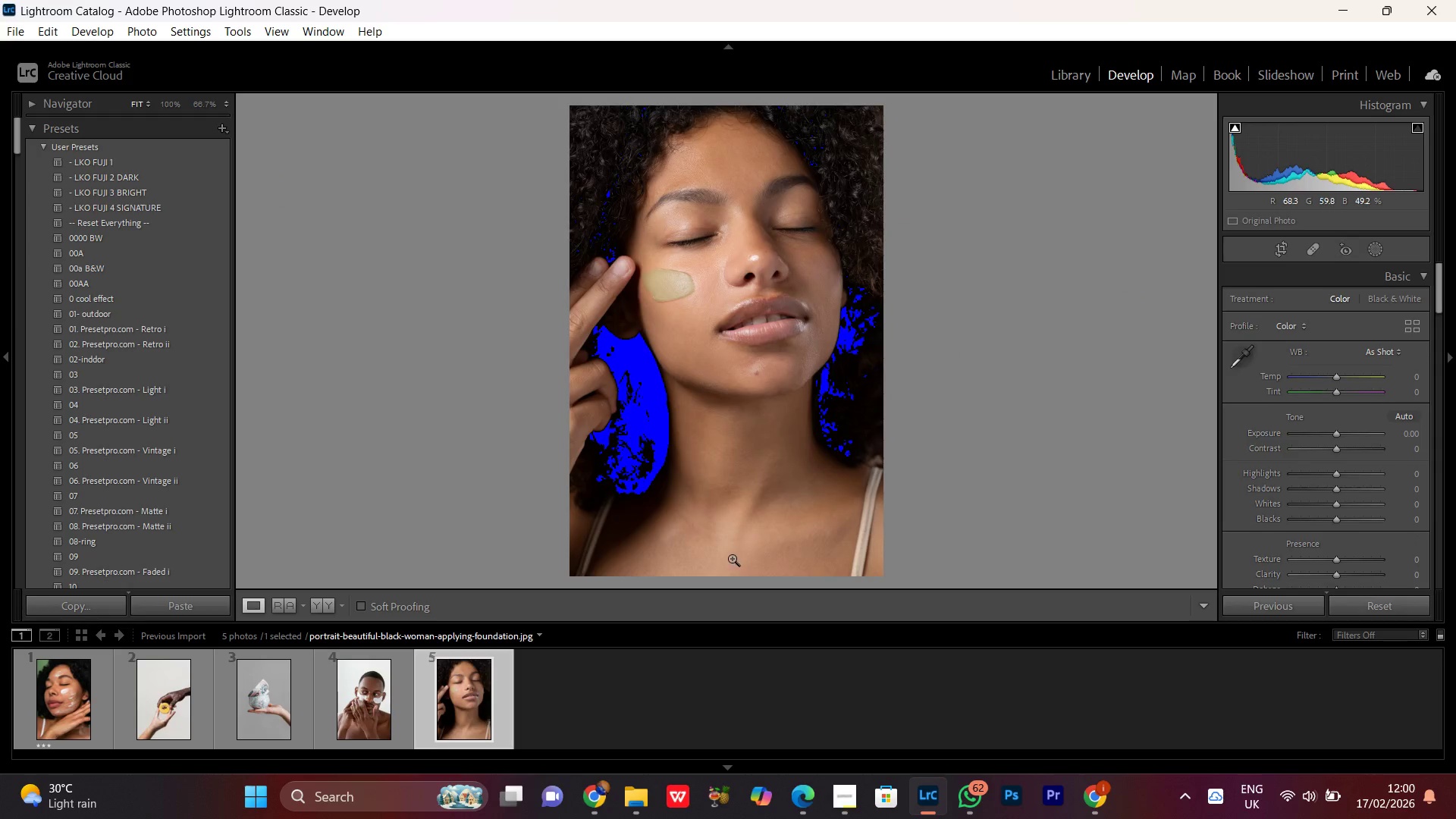 
left_click([685, 391])
 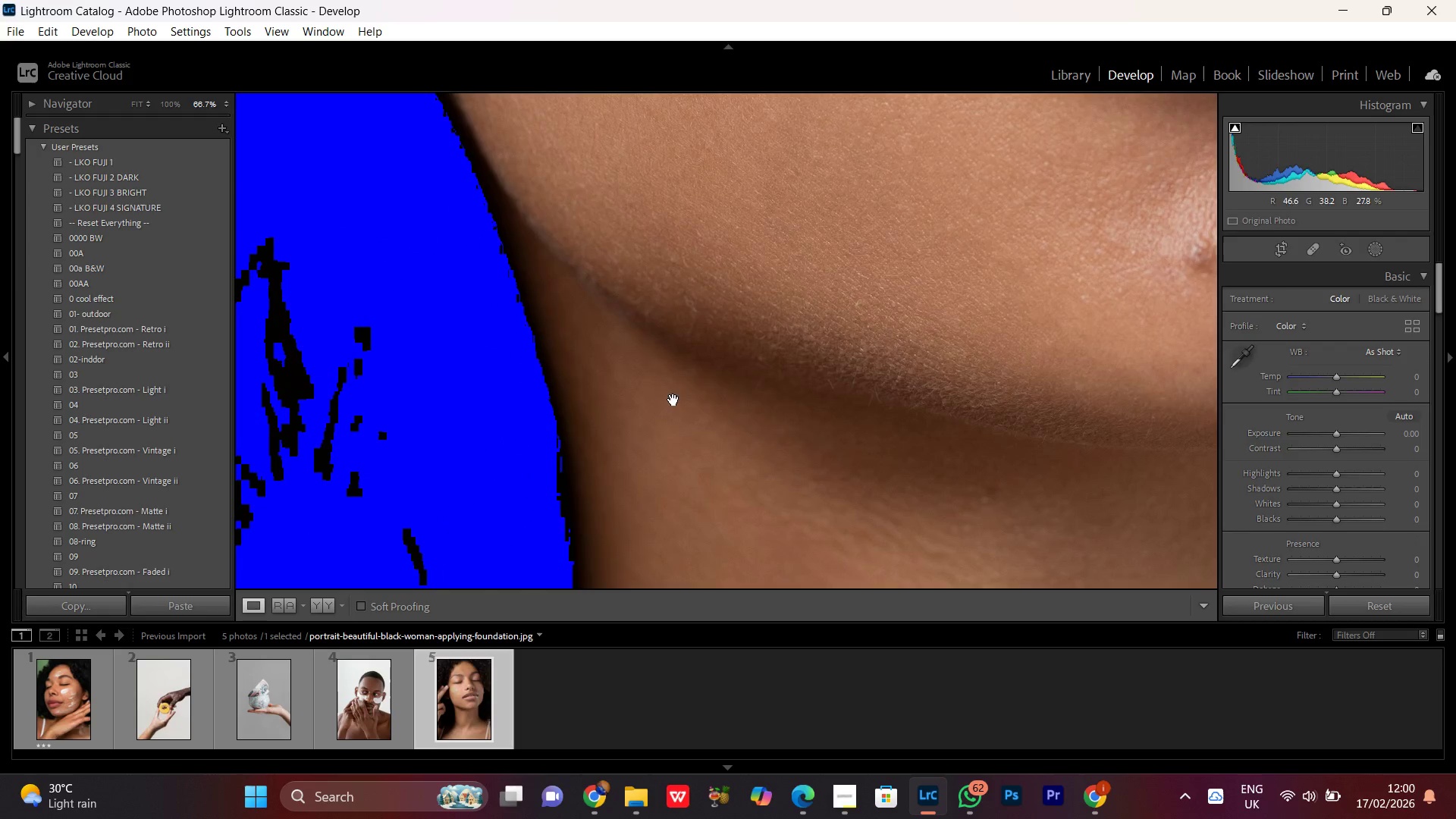 
left_click([657, 390])
 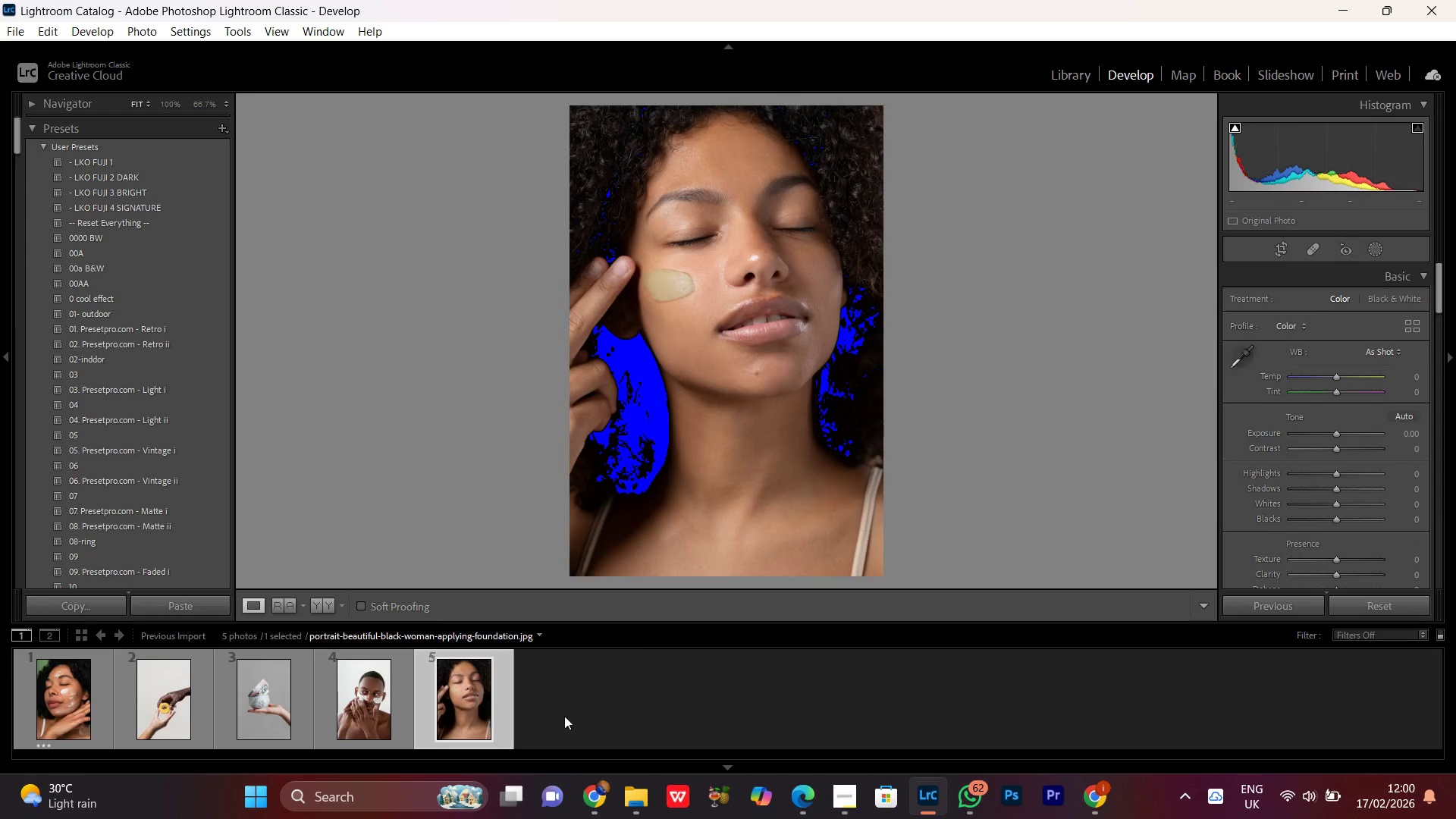 
left_click([574, 673])
 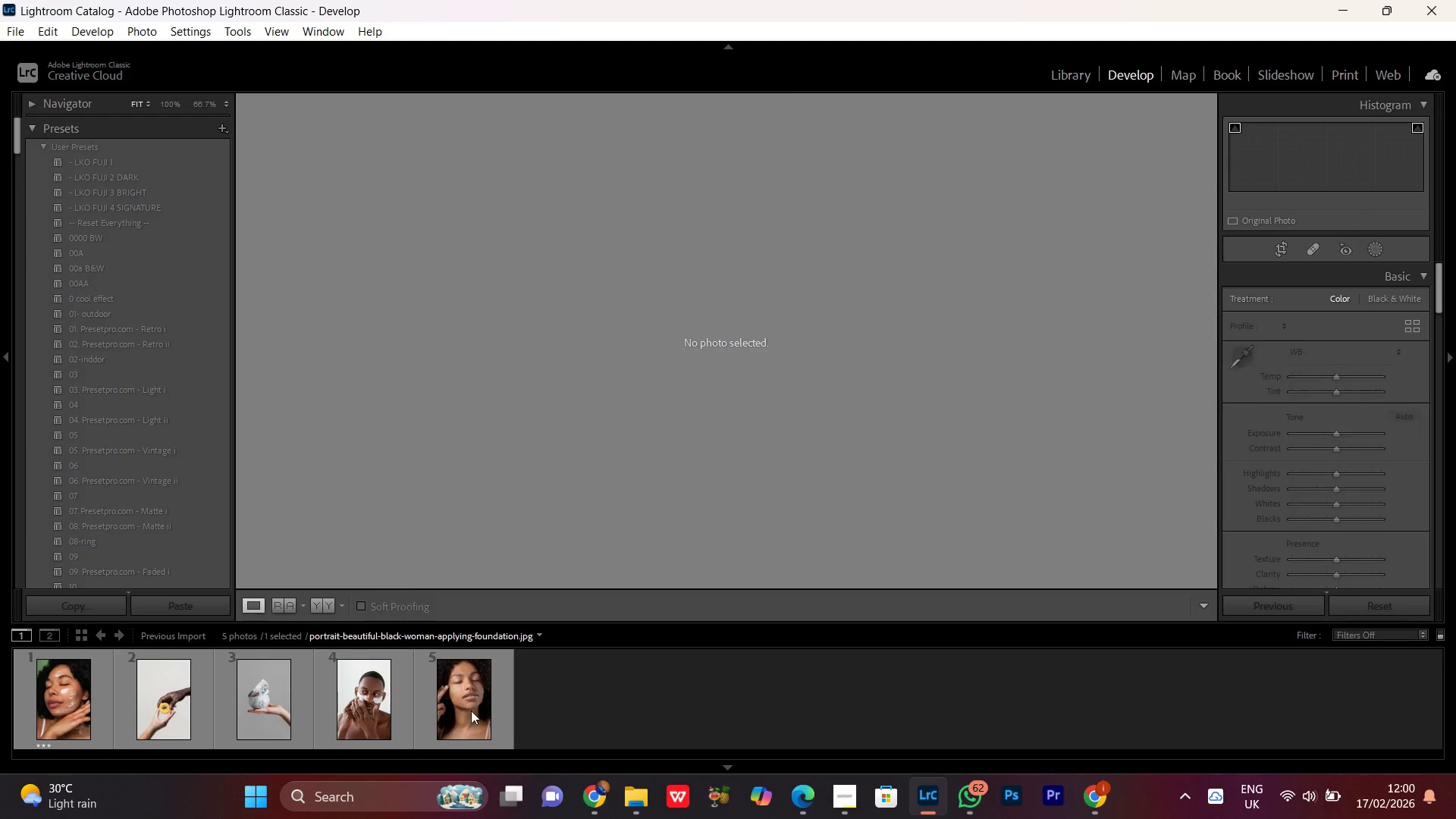 
left_click([471, 711])
 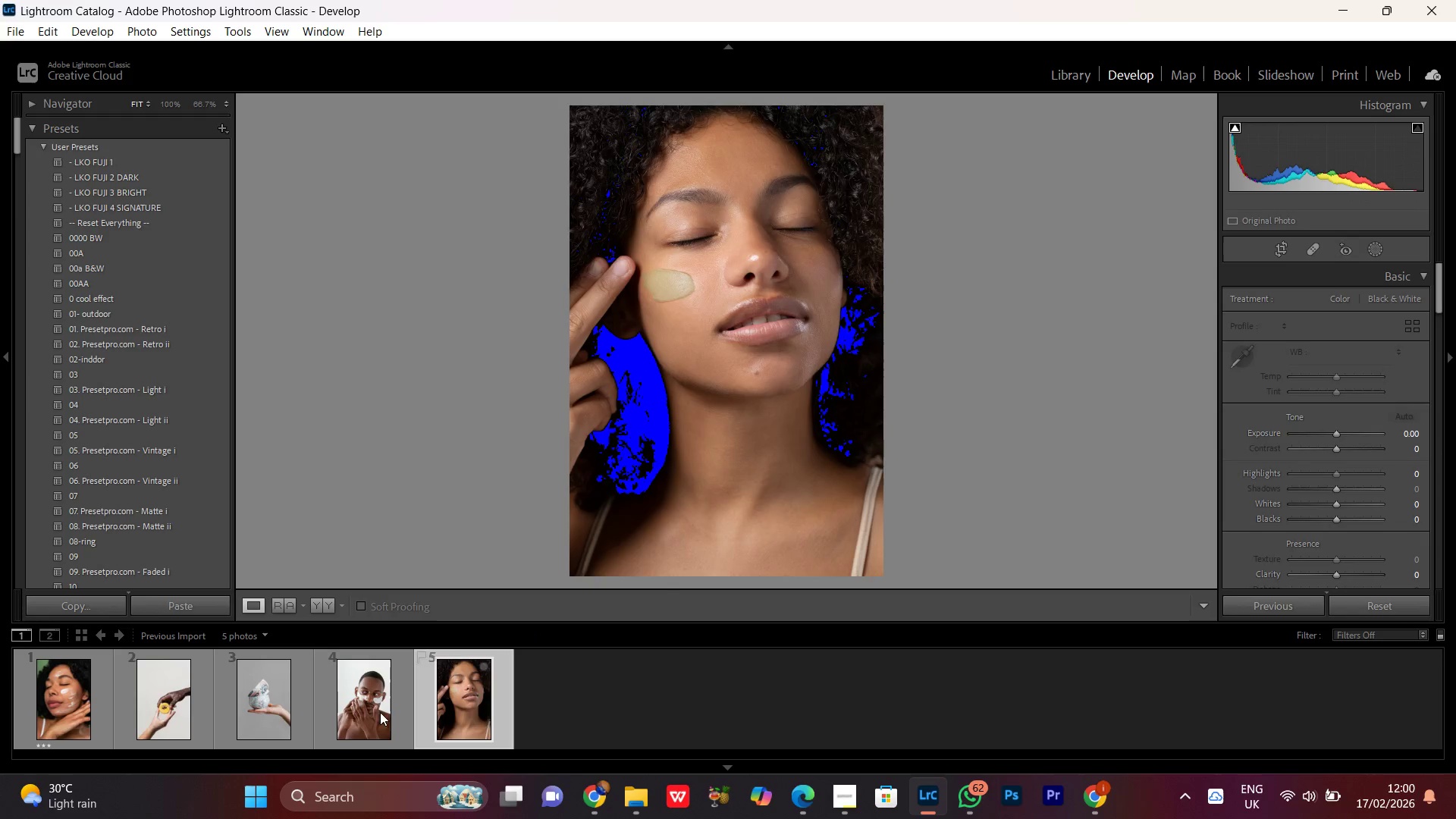 
left_click([370, 706])
 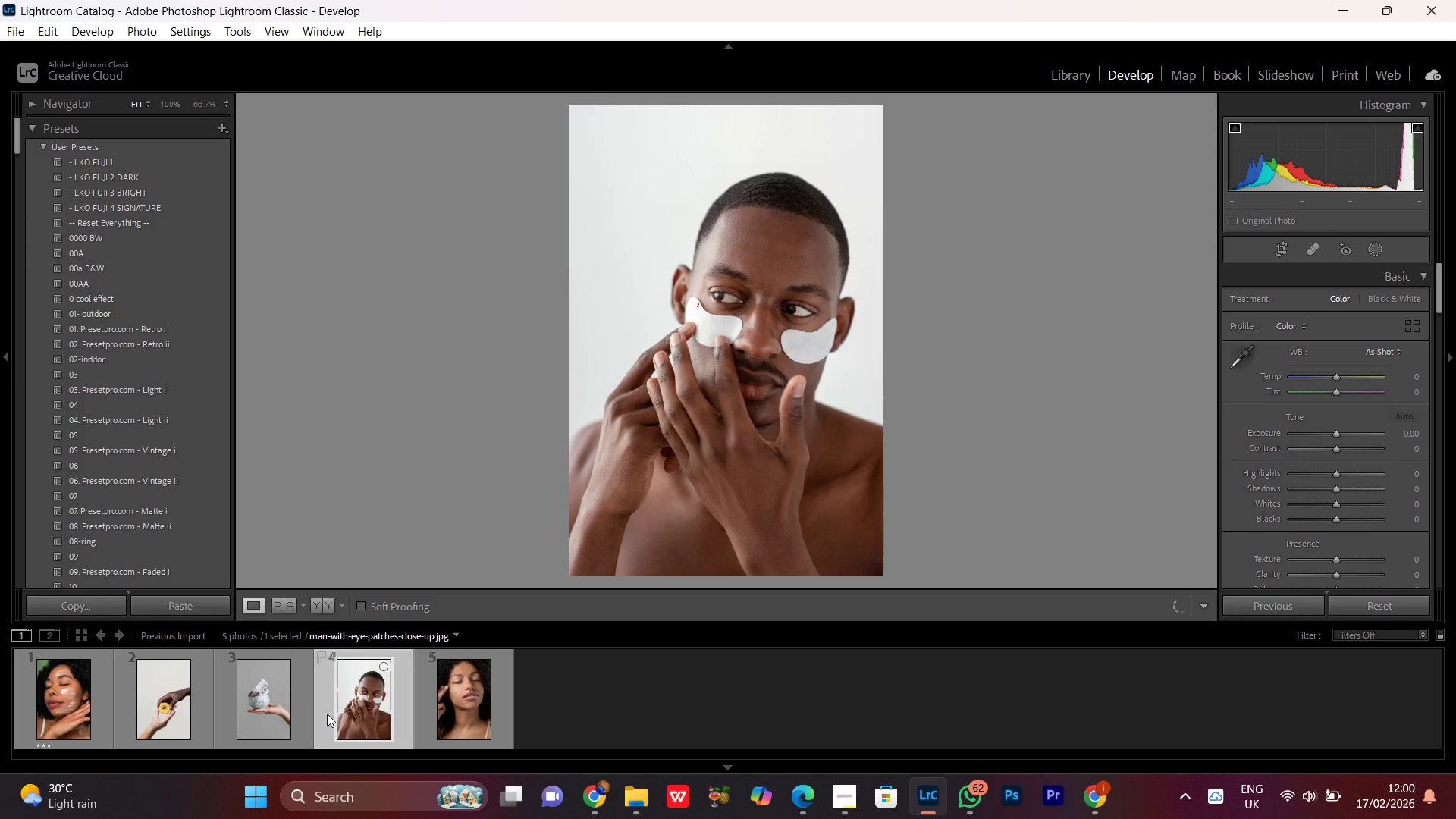 
left_click([315, 708])
 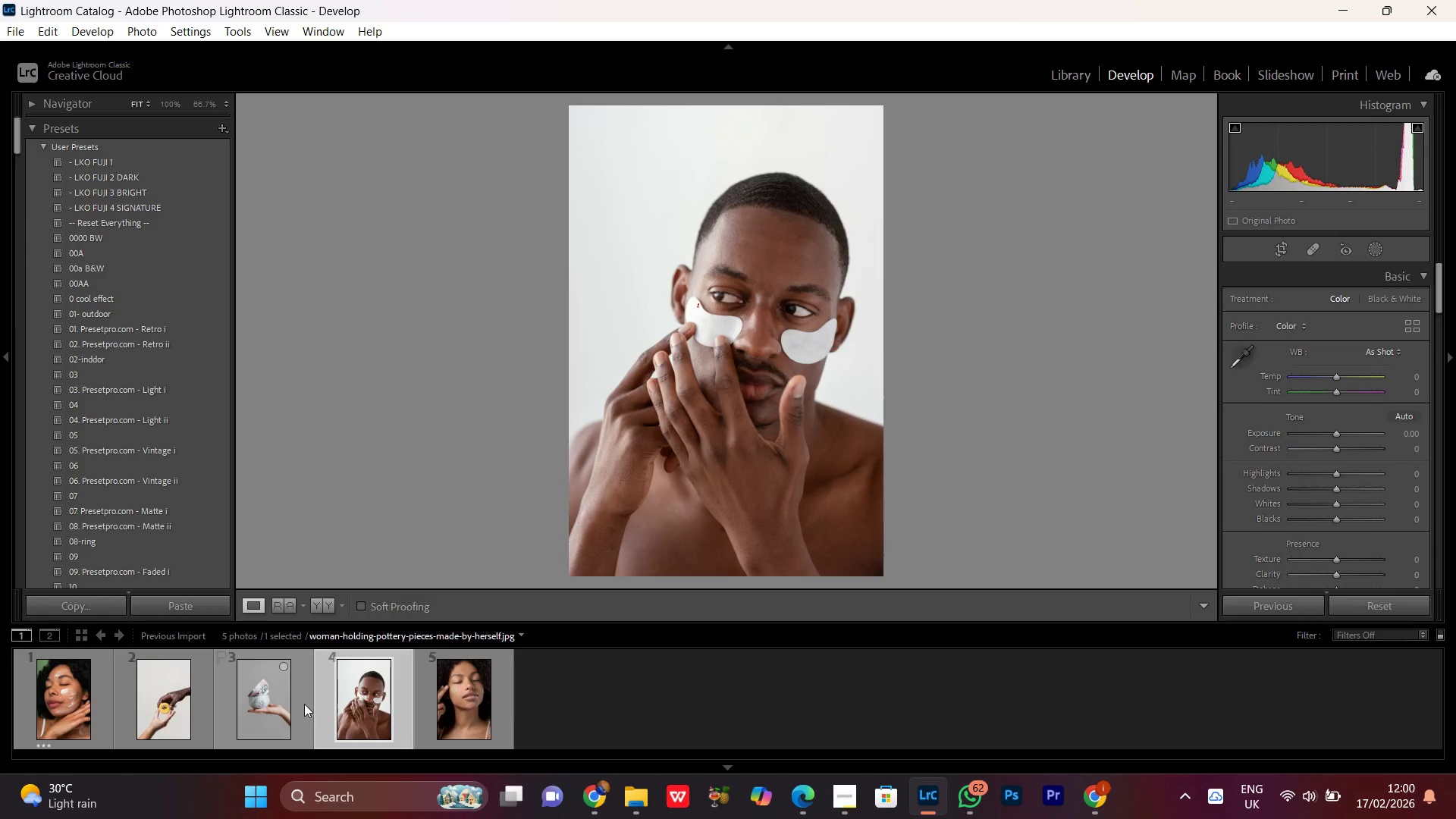 
left_click([303, 704])
 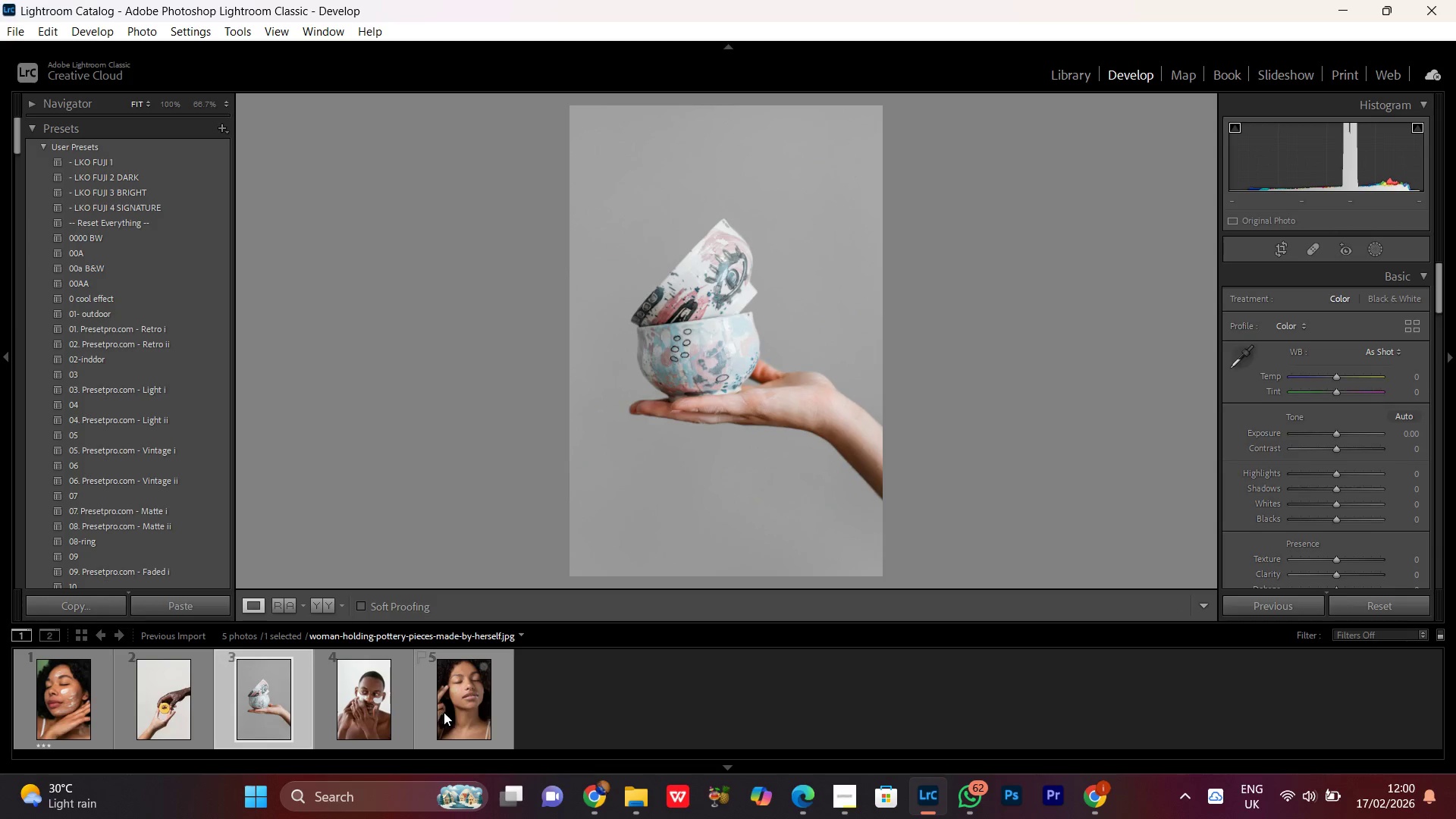 
left_click([462, 709])
 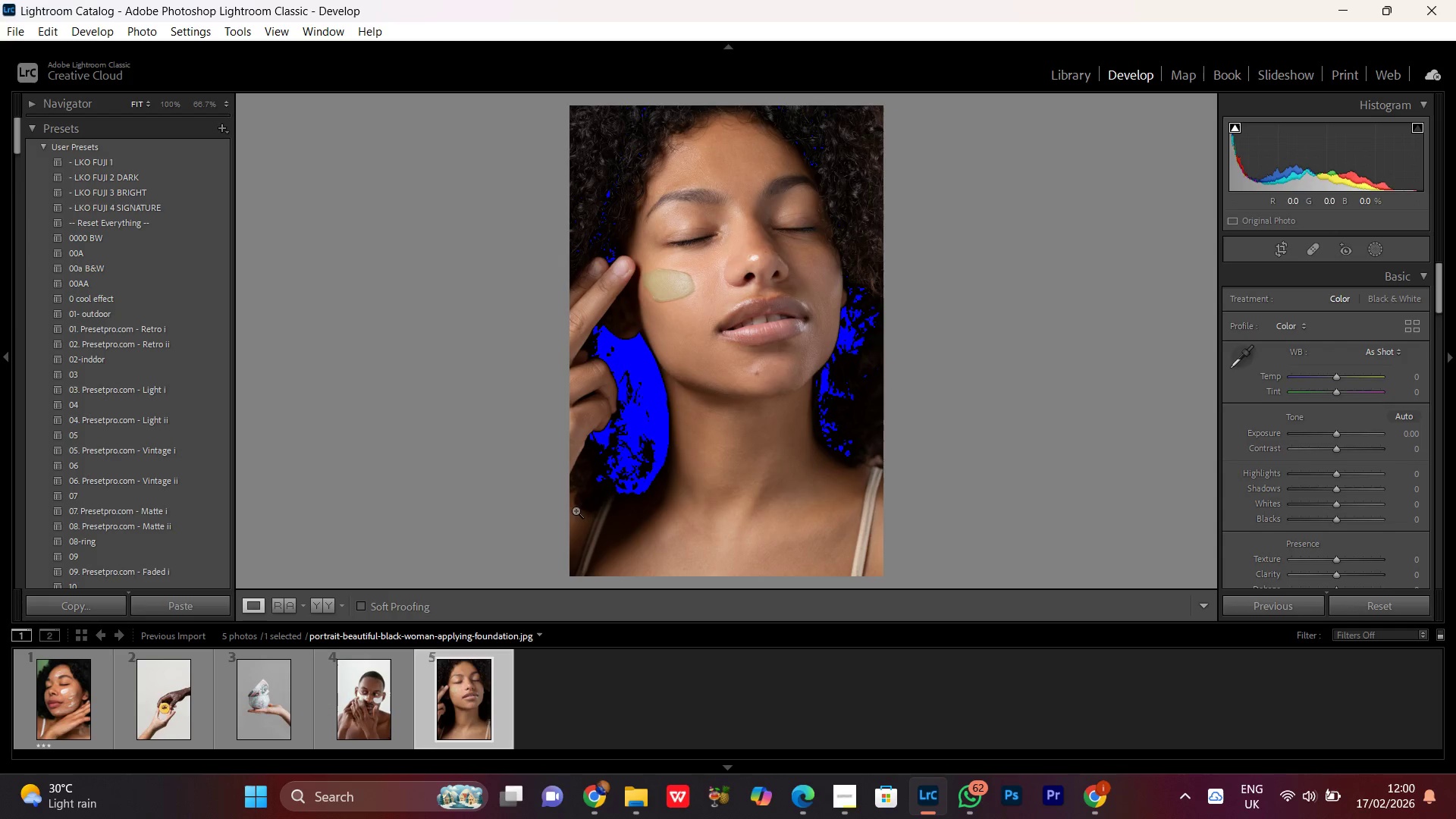 
left_click([327, 604])
 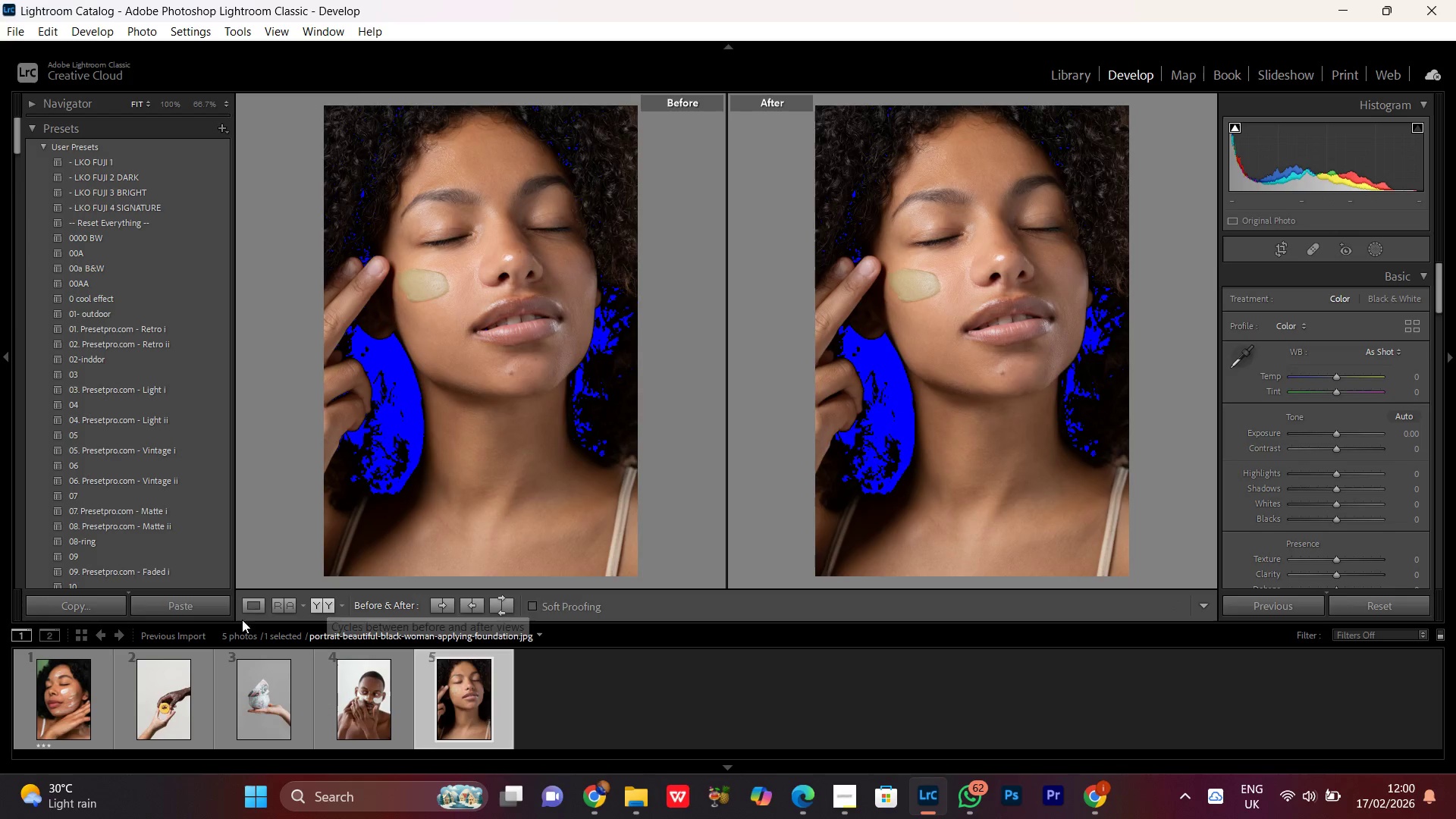 
left_click([247, 610])
 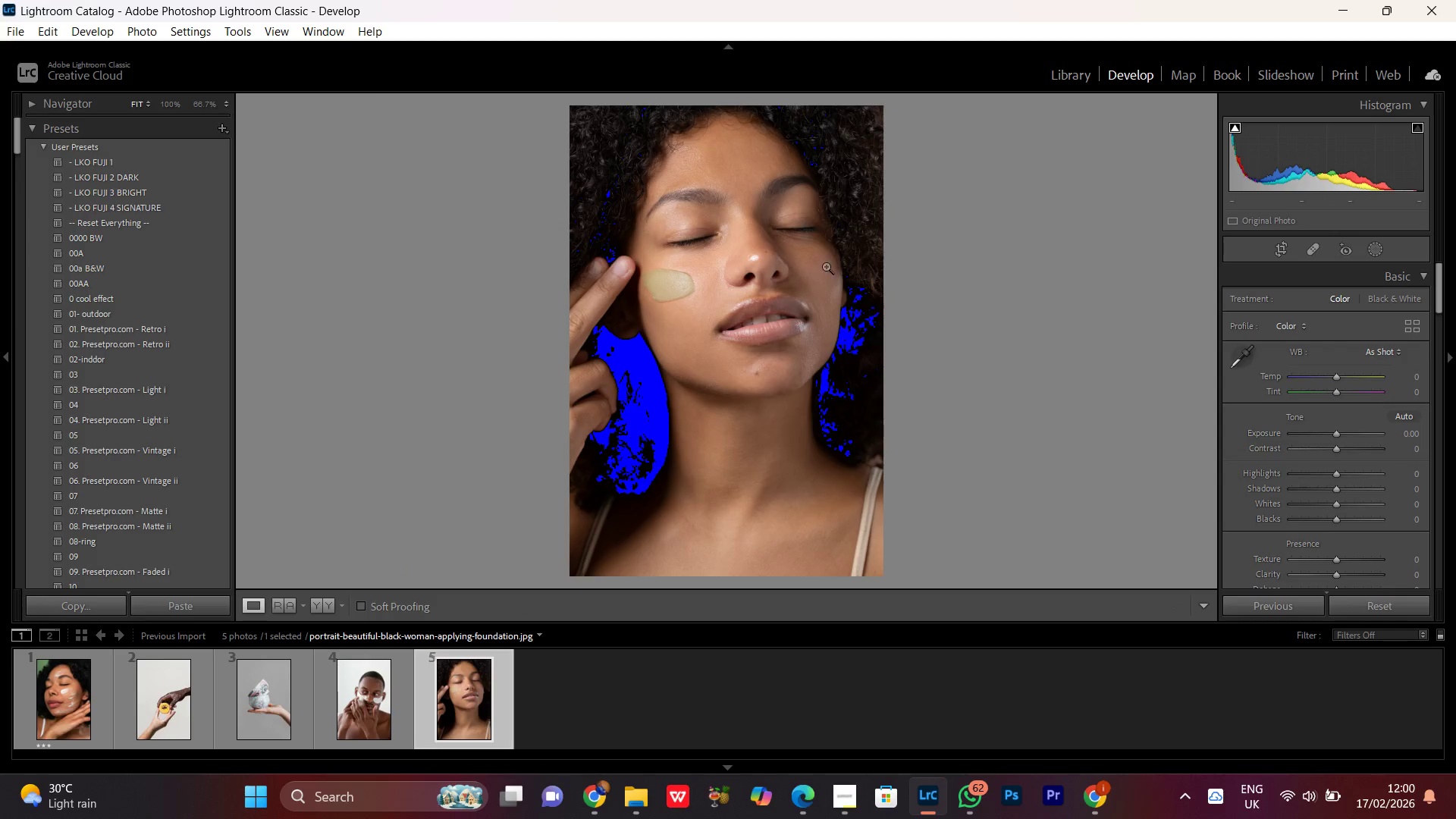 
left_click([805, 261])
 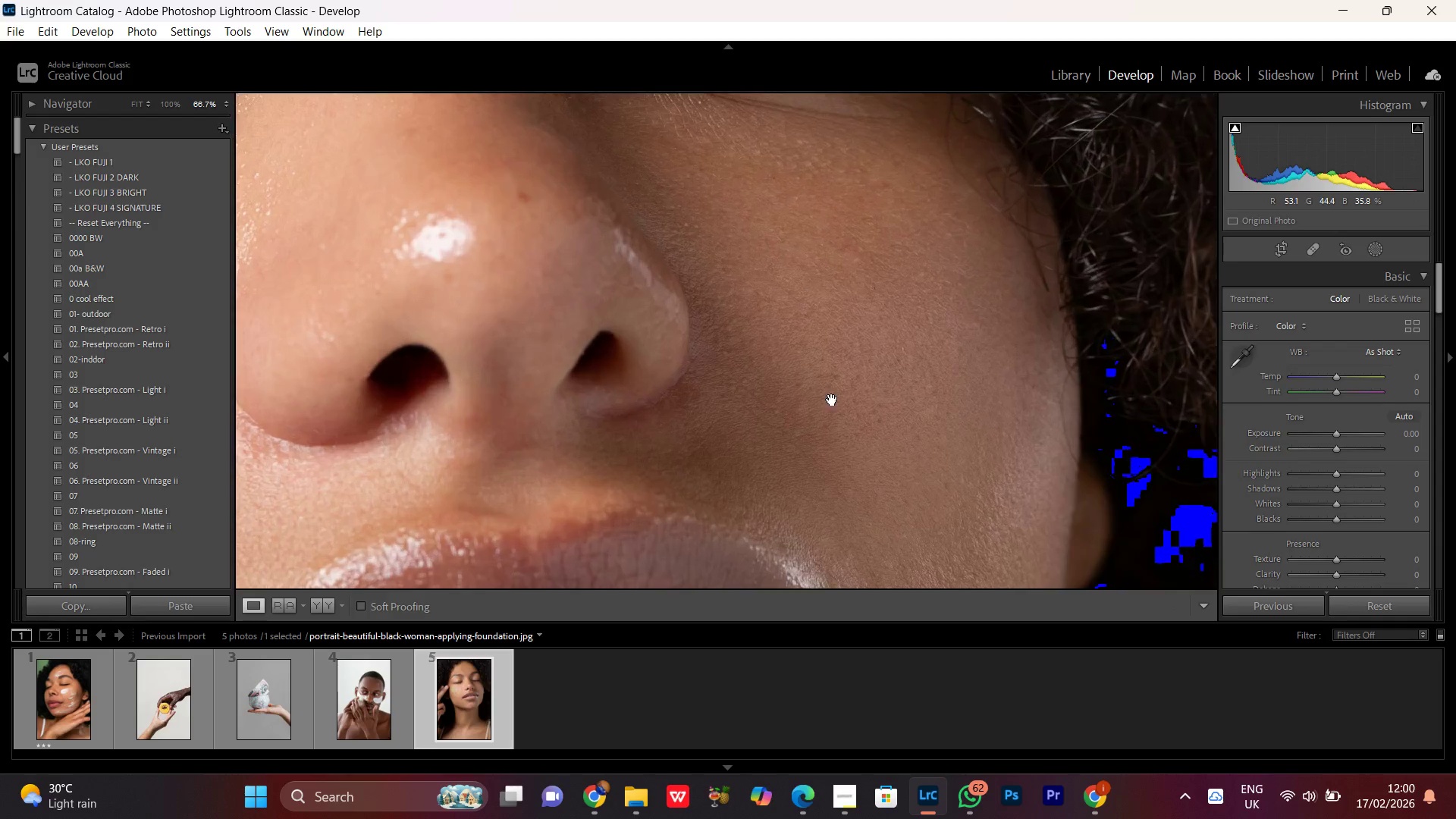 
left_click_drag(start_coordinate=[832, 400], to_coordinate=[533, 96])
 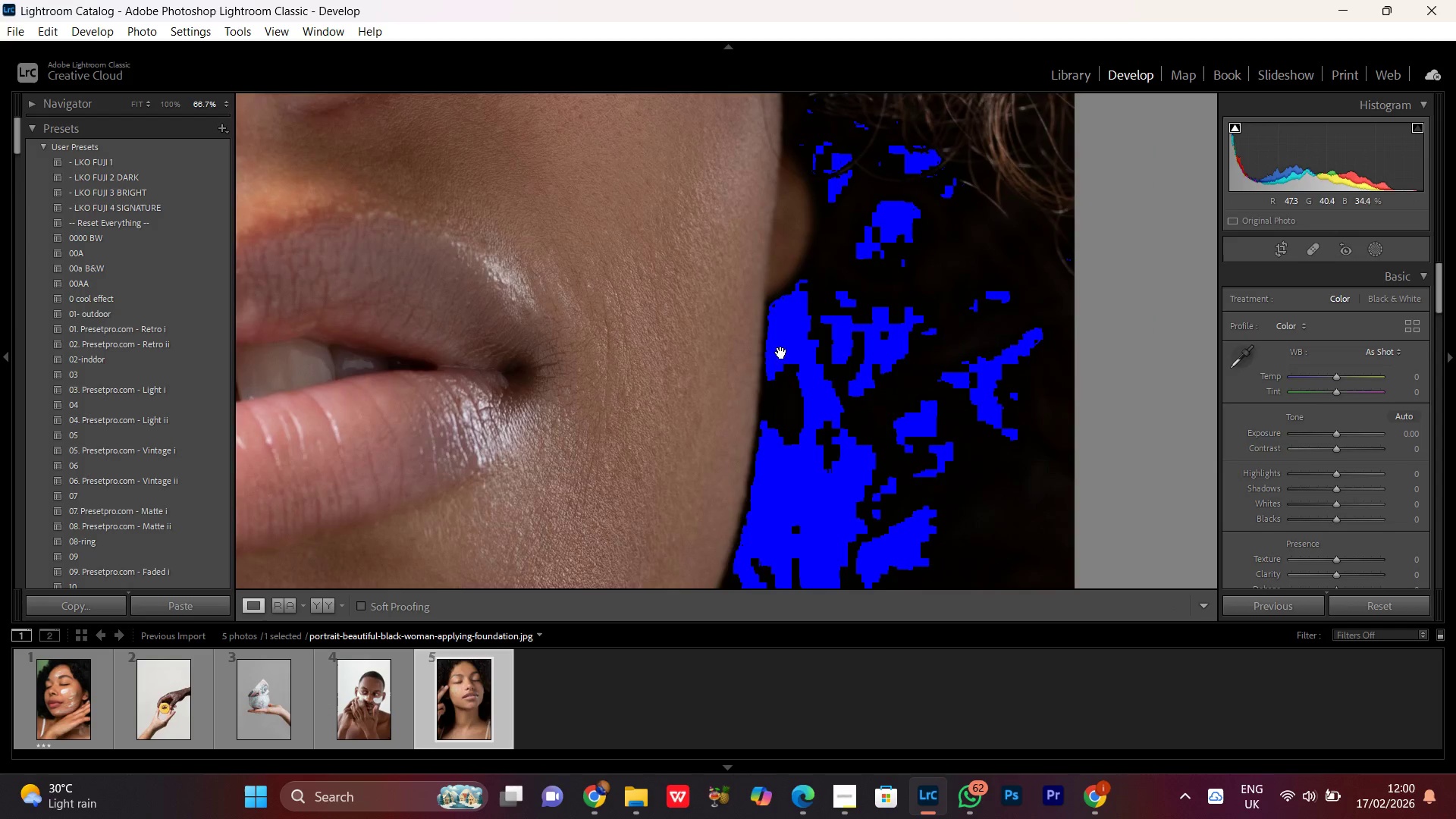 
left_click_drag(start_coordinate=[785, 372], to_coordinate=[740, 424])
 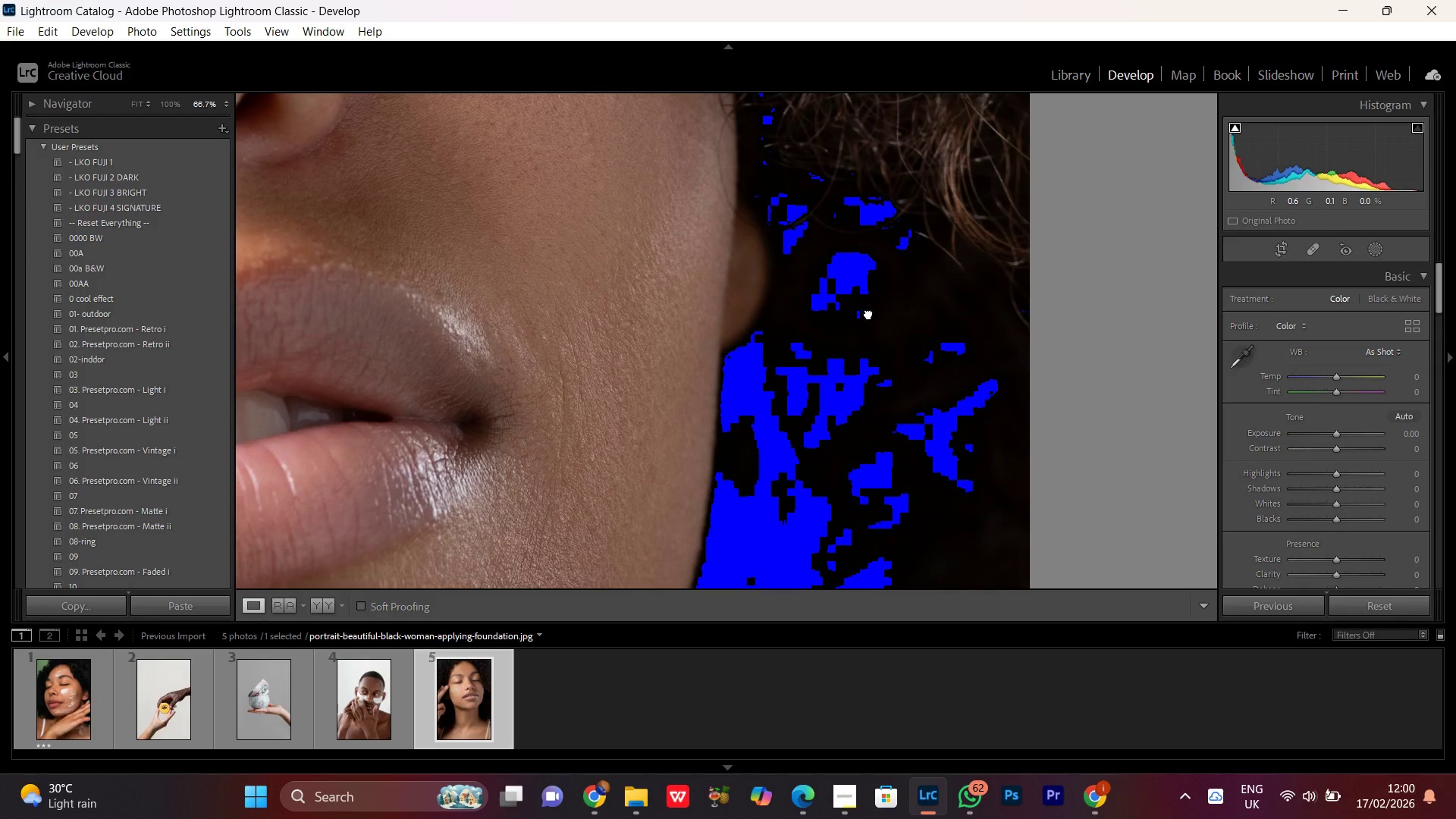 
left_click_drag(start_coordinate=[868, 313], to_coordinate=[821, 481])
 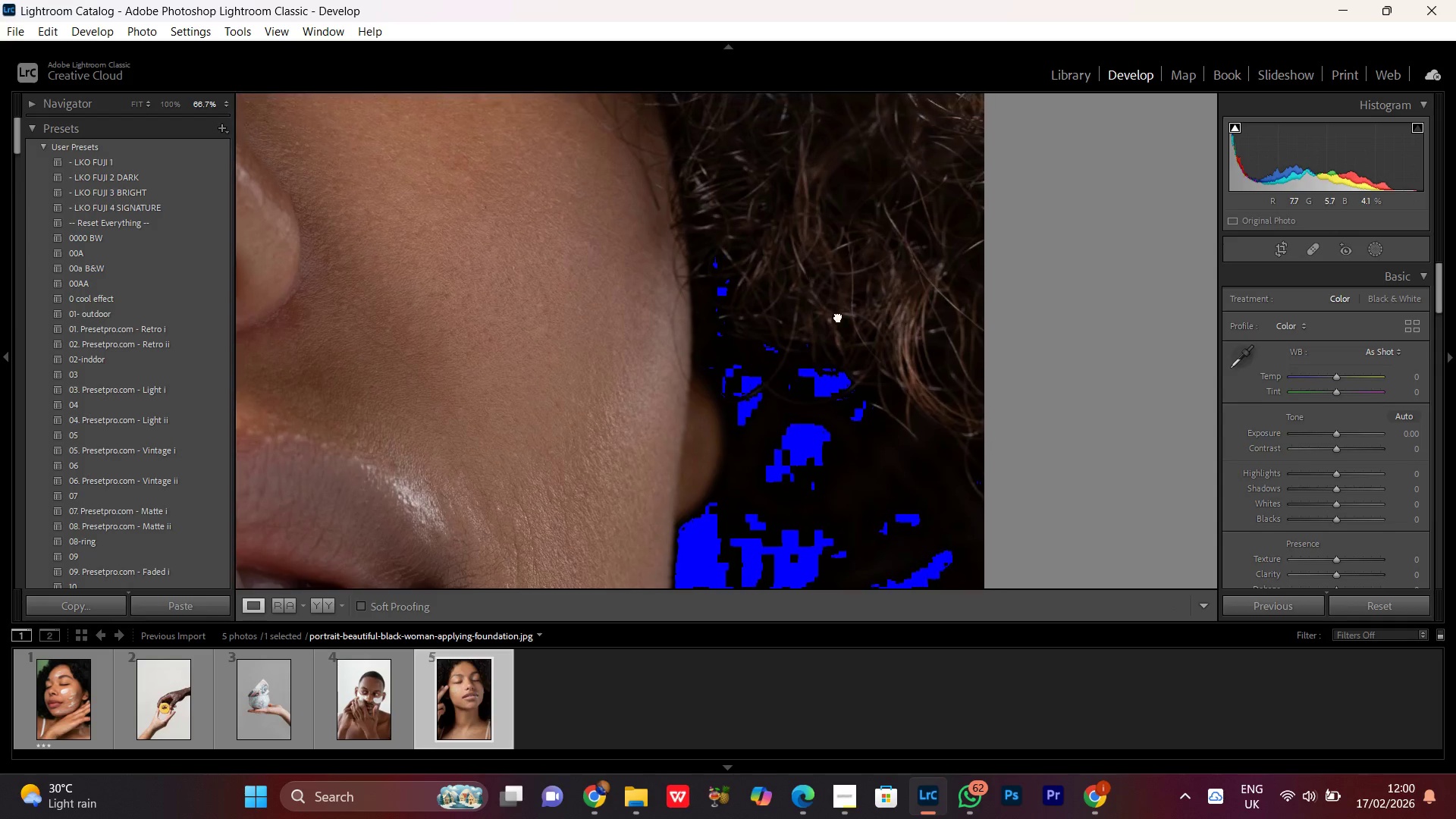 
left_click_drag(start_coordinate=[821, 249], to_coordinate=[857, 485])
 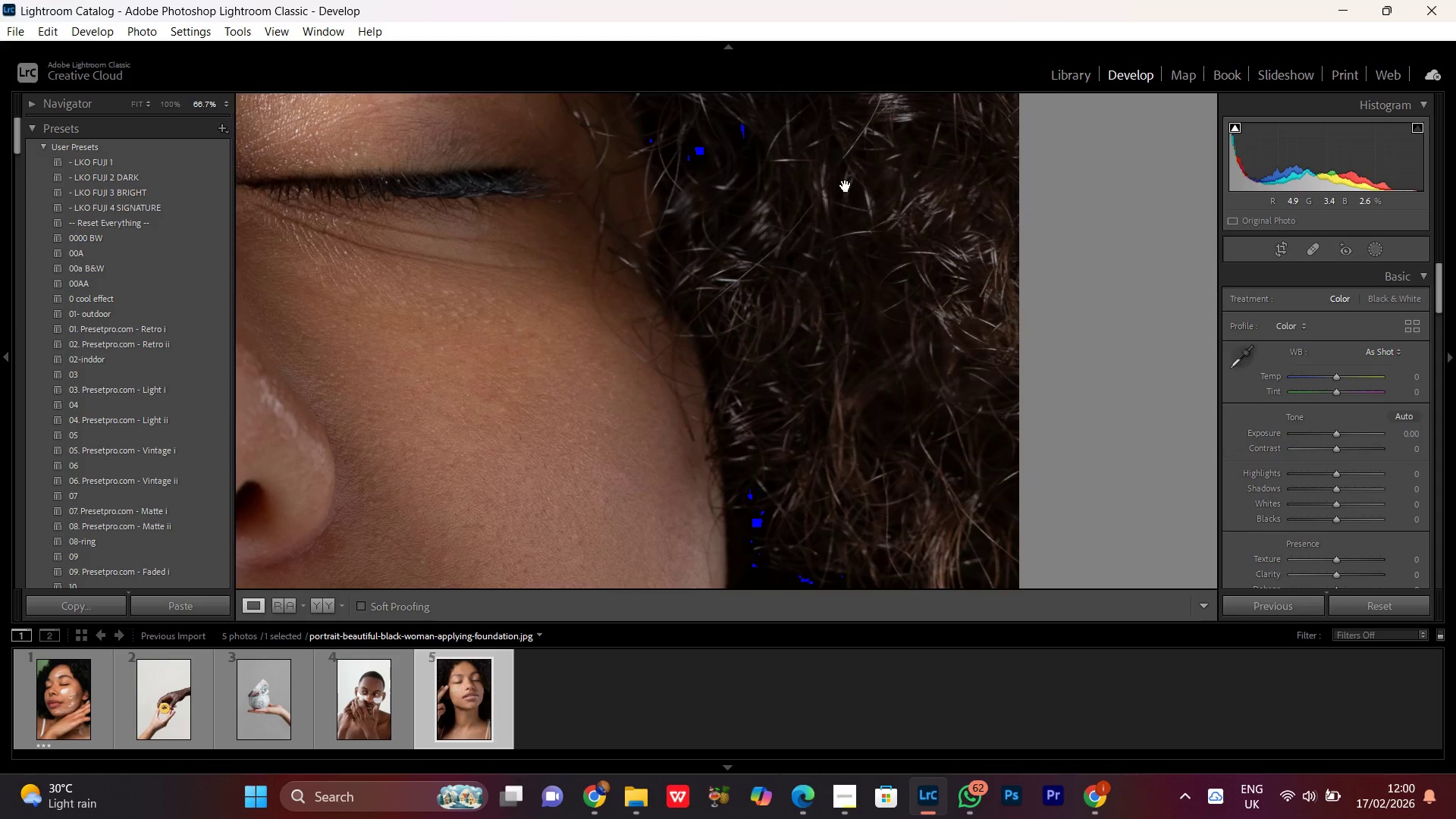 
left_click_drag(start_coordinate=[846, 186], to_coordinate=[931, 445])
 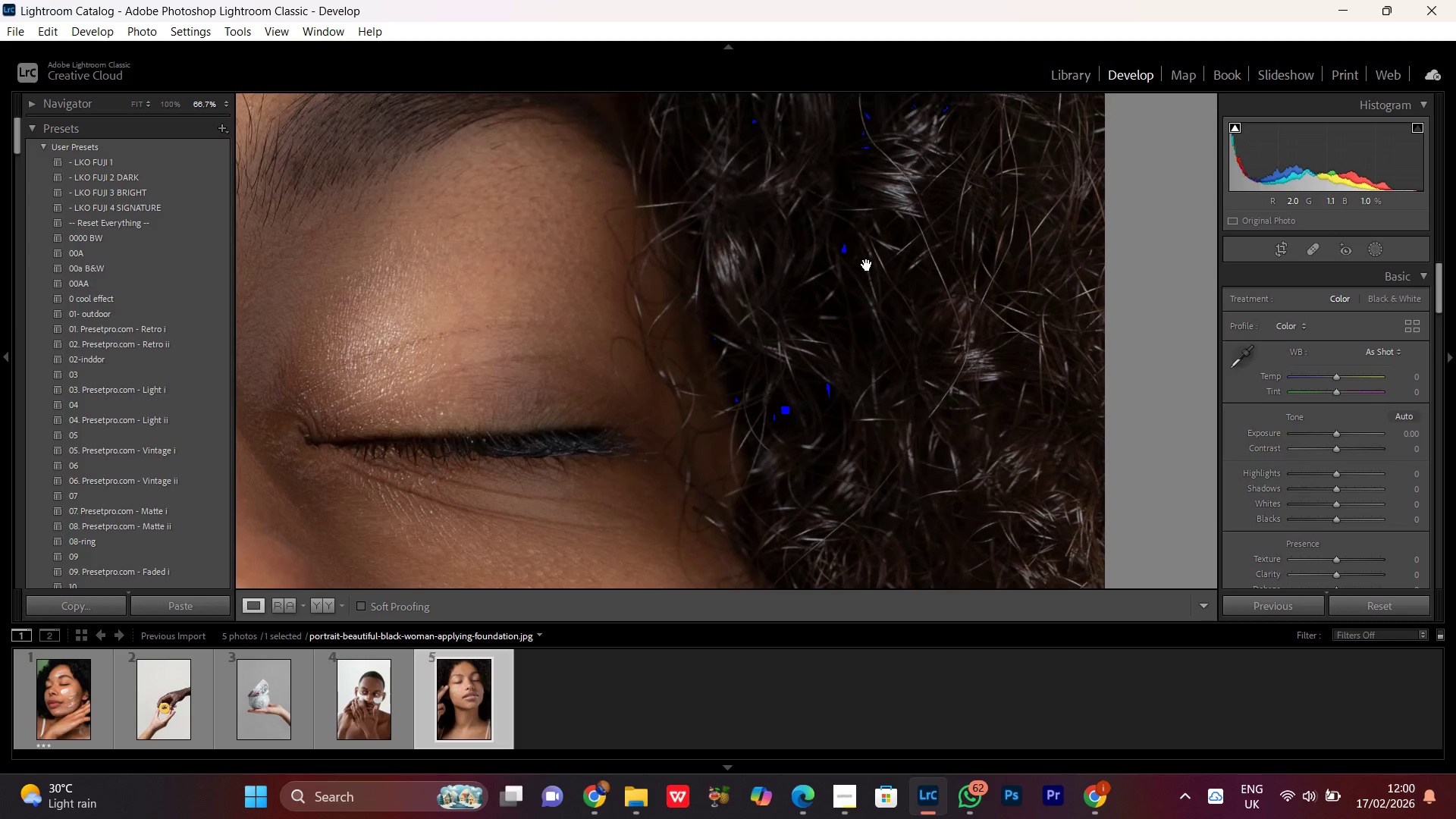 
double_click([867, 265])
 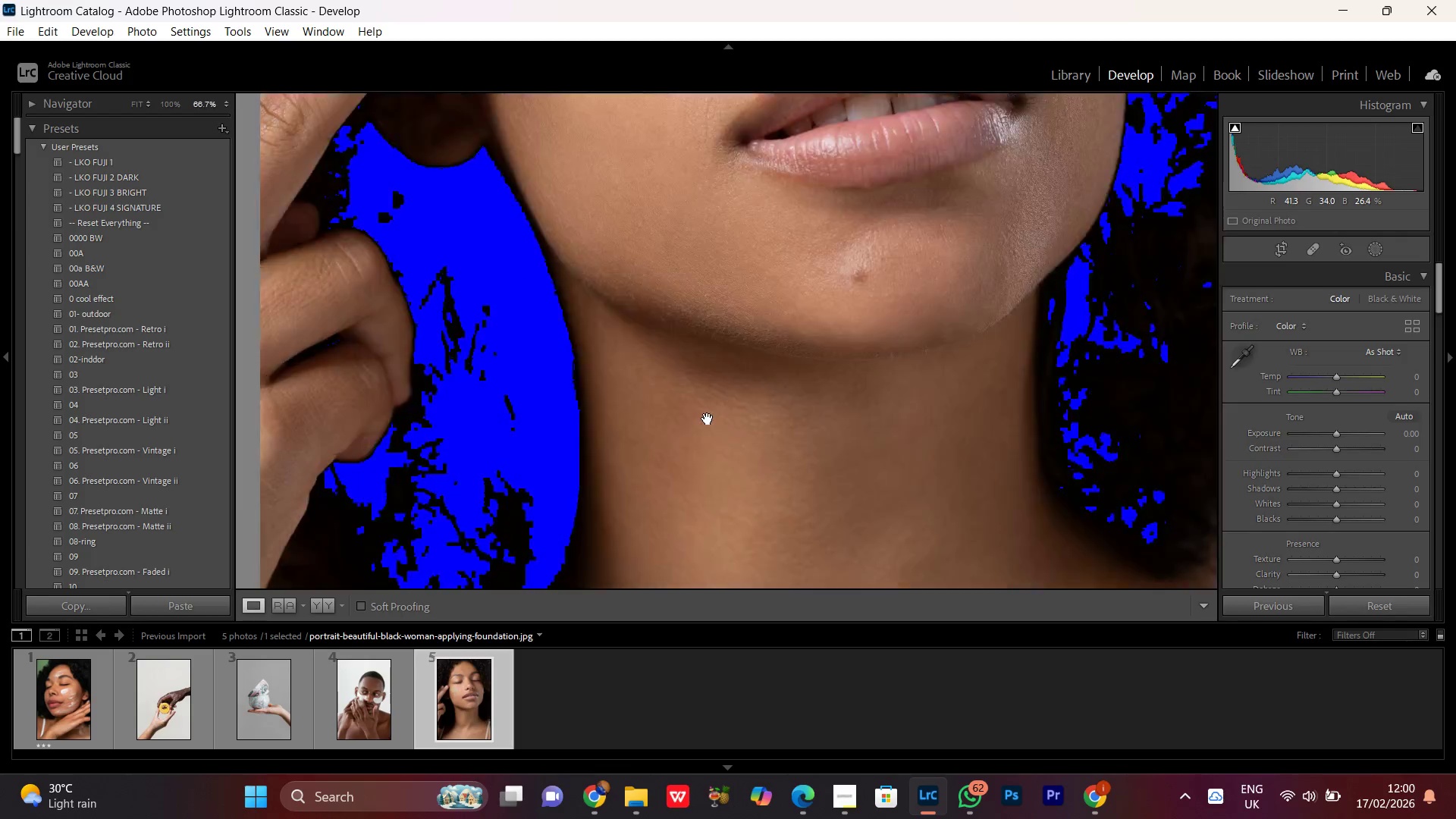 
left_click_drag(start_coordinate=[601, 419], to_coordinate=[799, 343])
 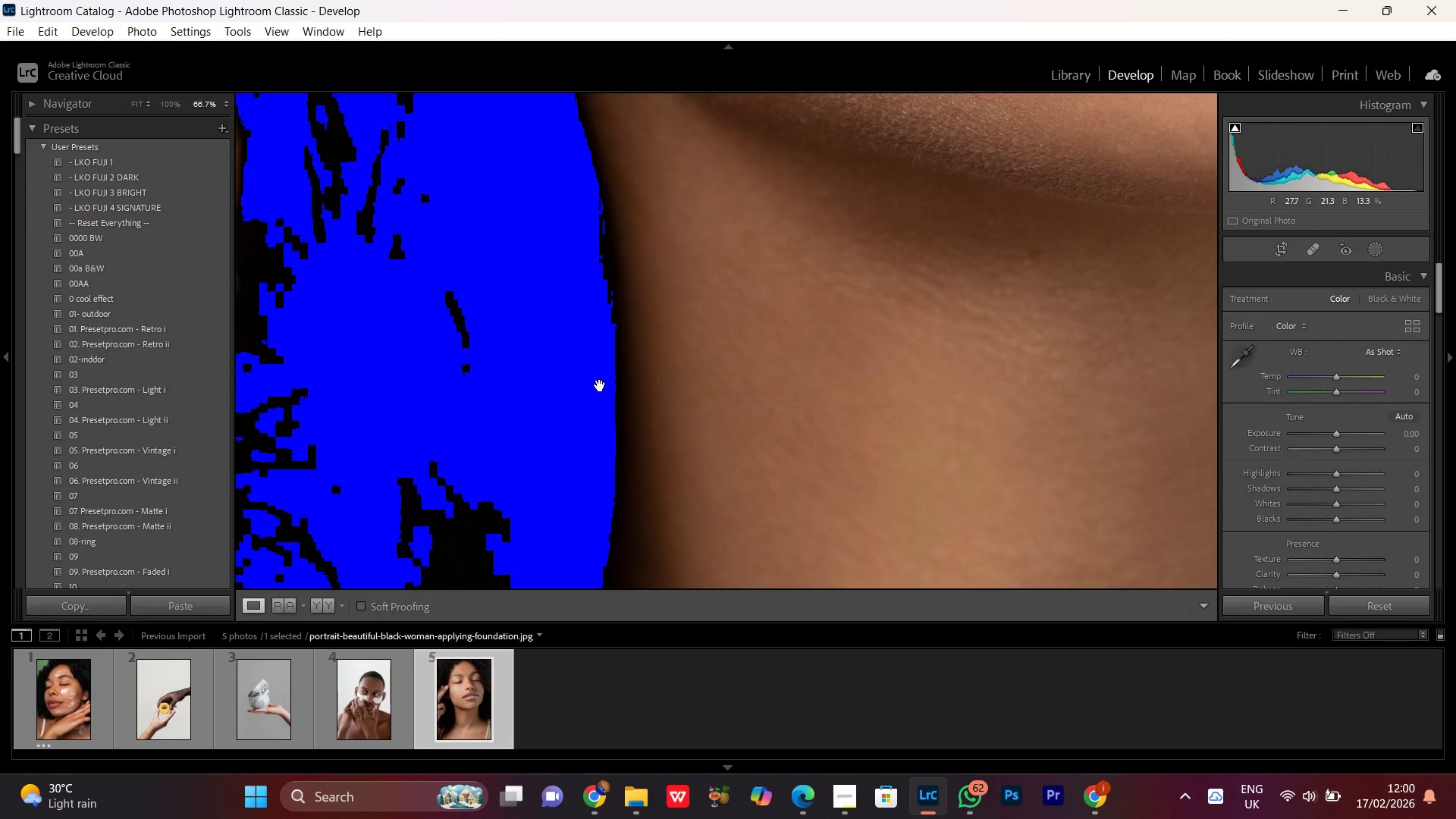 
left_click([600, 385])
 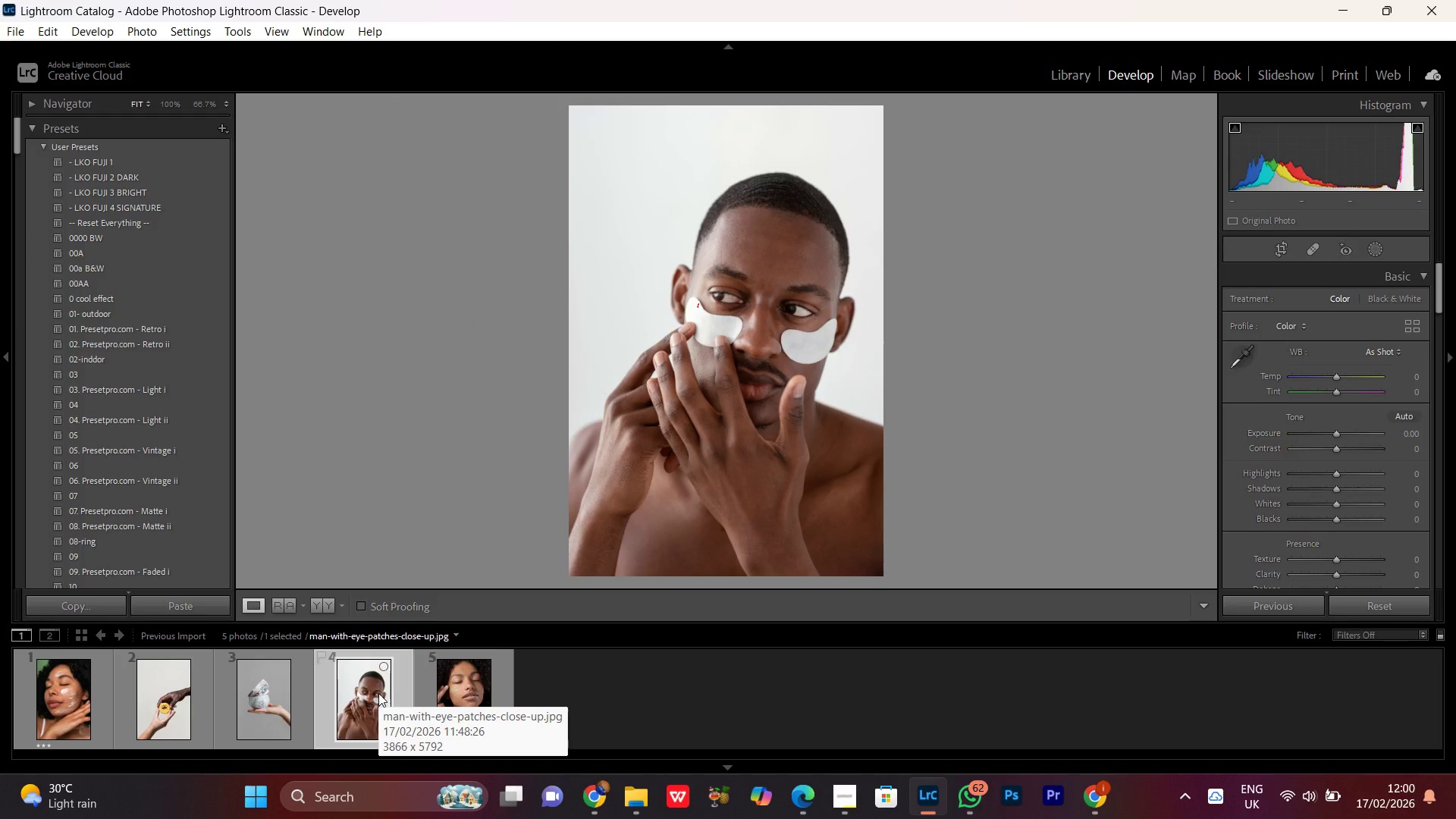 
wait(11.2)
 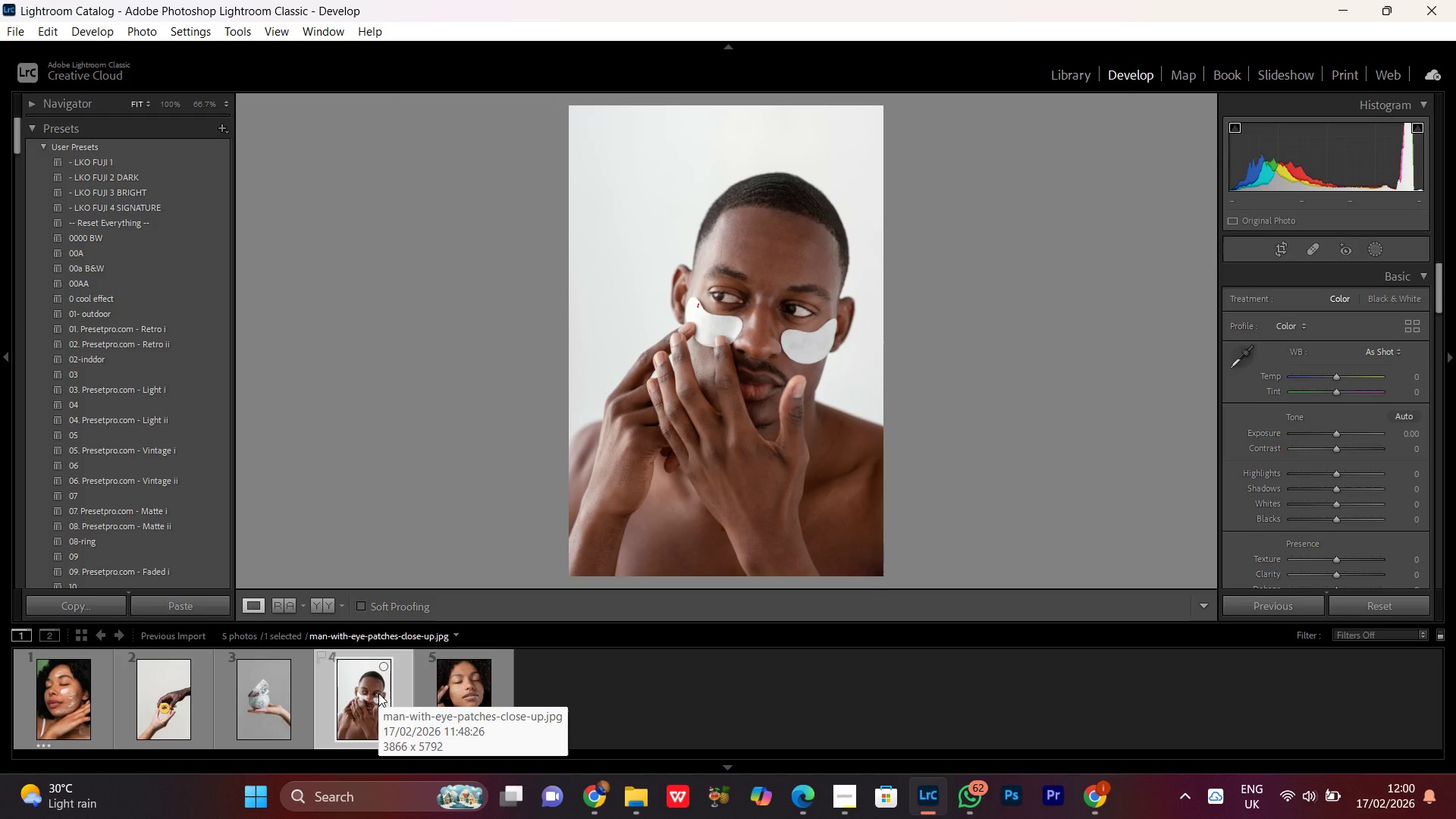 
key(Control+A)
 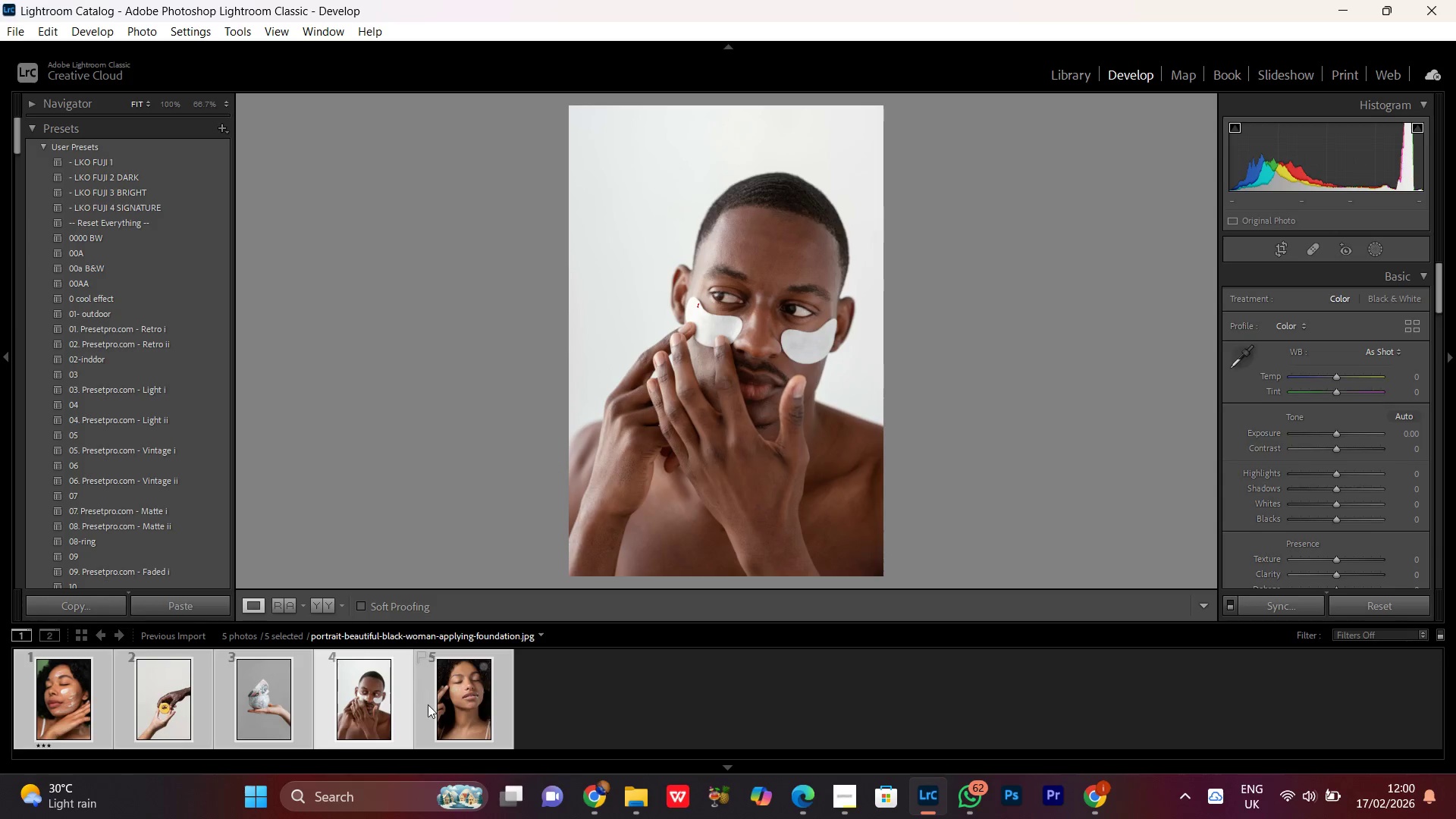 
right_click([370, 692])
 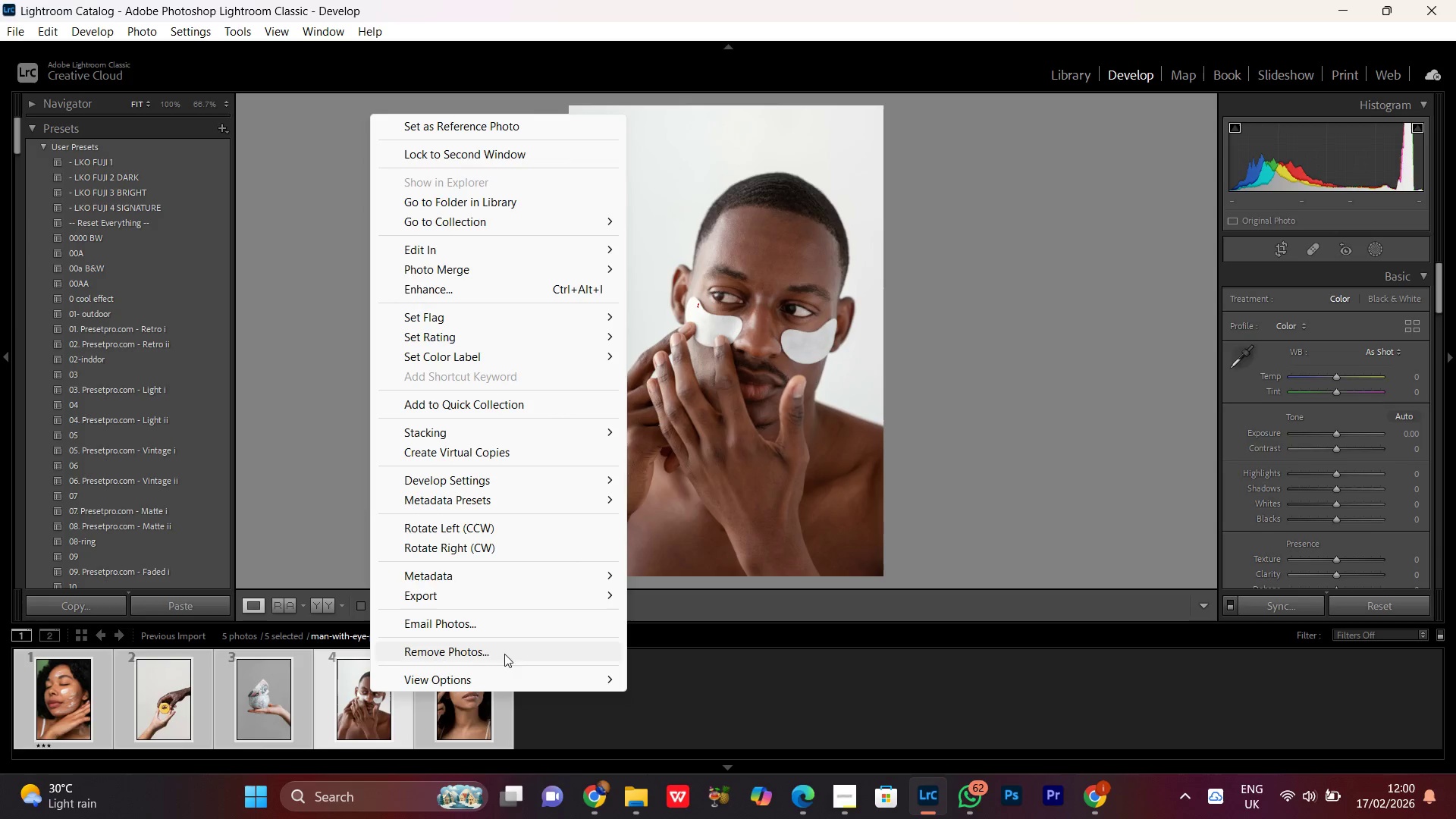 
left_click([460, 650])
 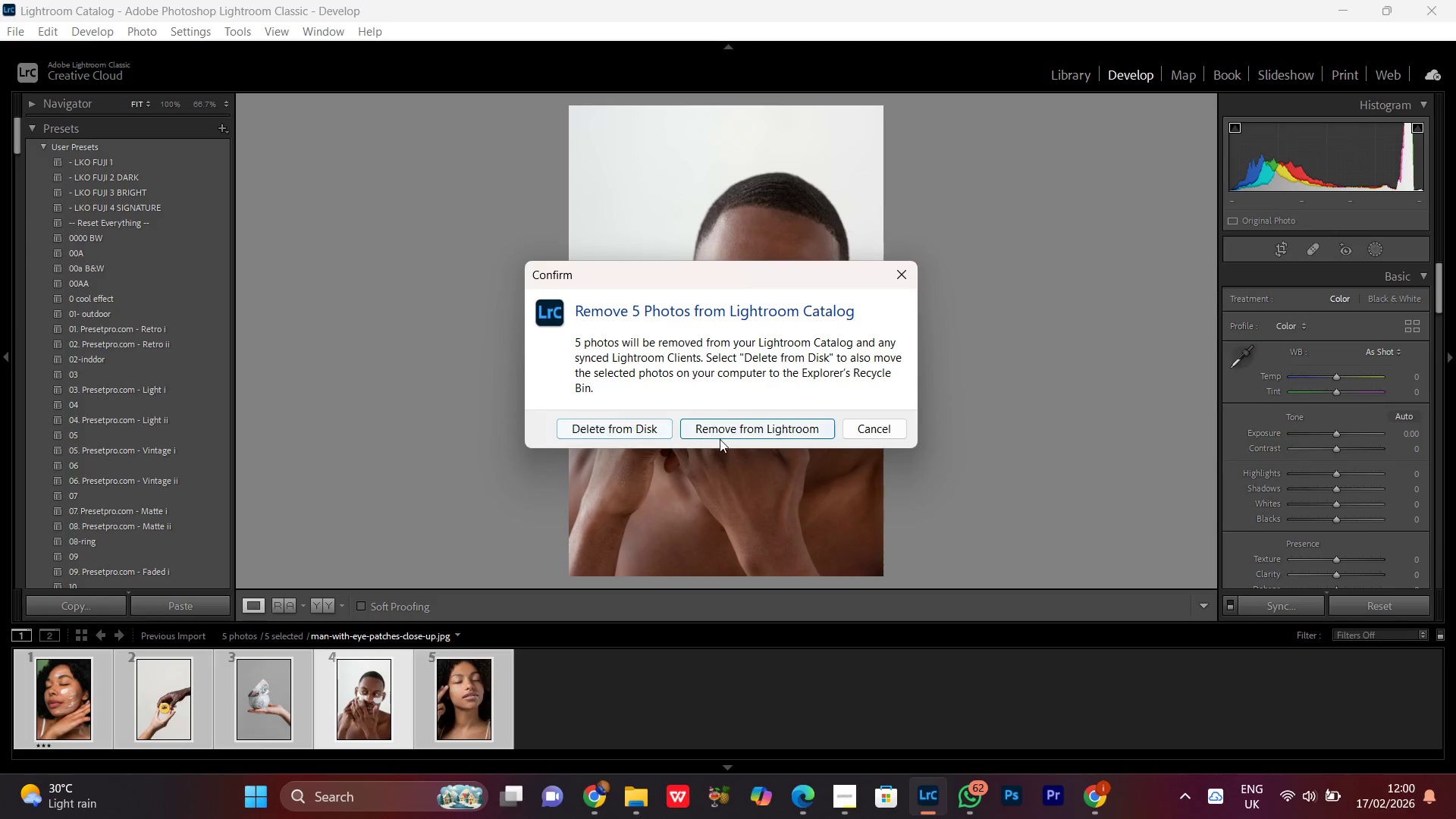 
left_click([730, 435])
 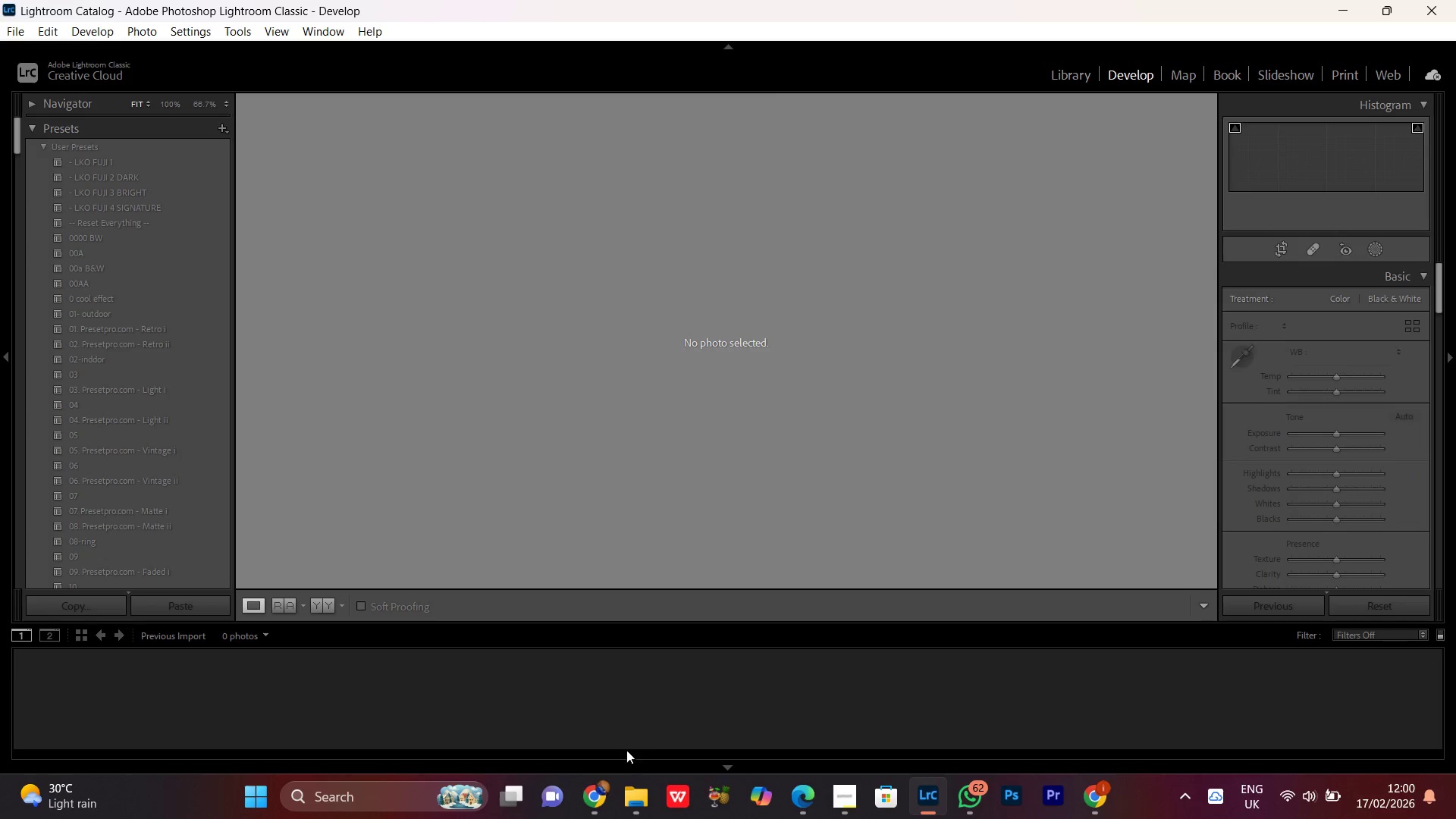 
left_click([639, 818])
 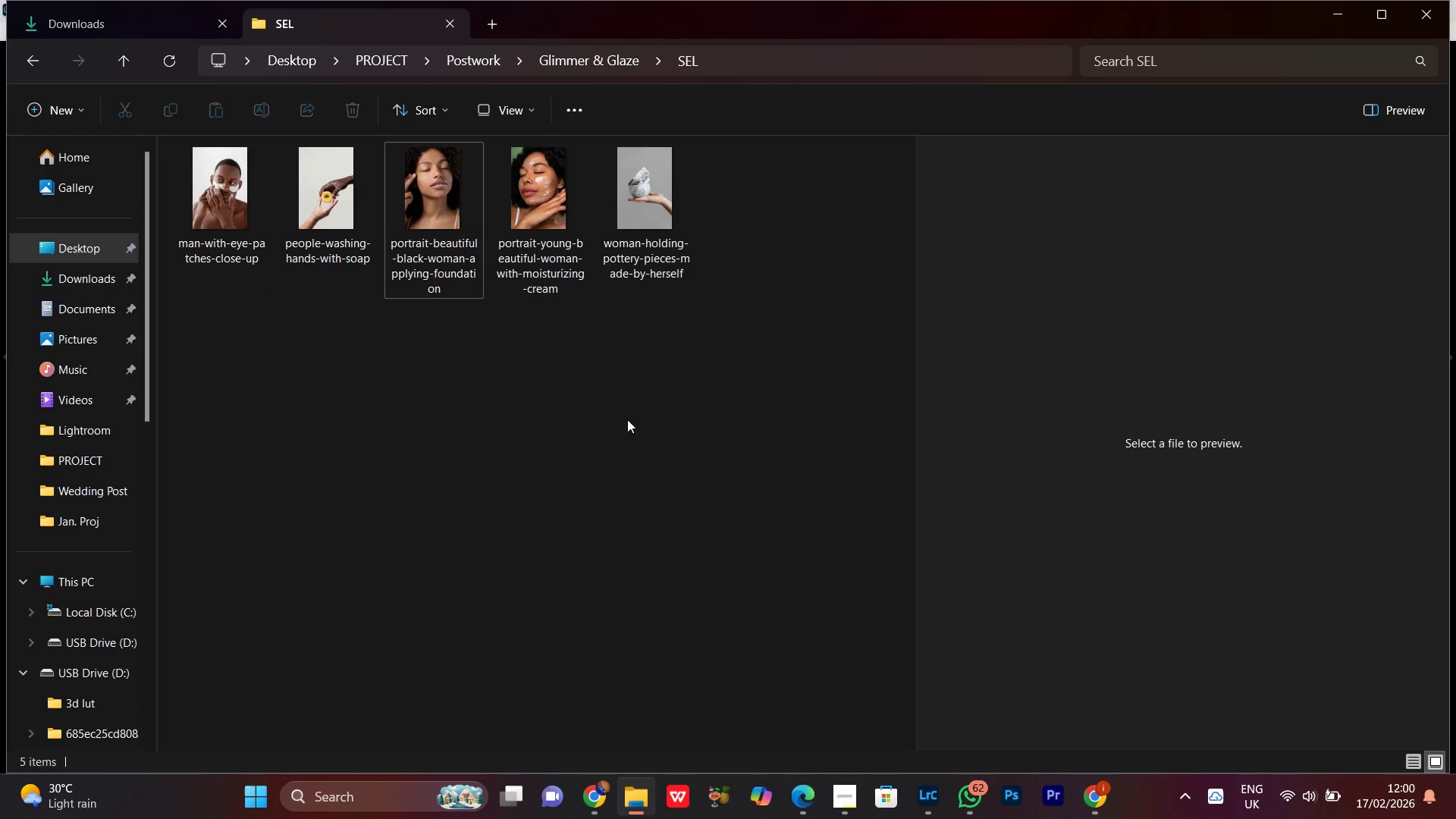 
left_click([628, 431])
 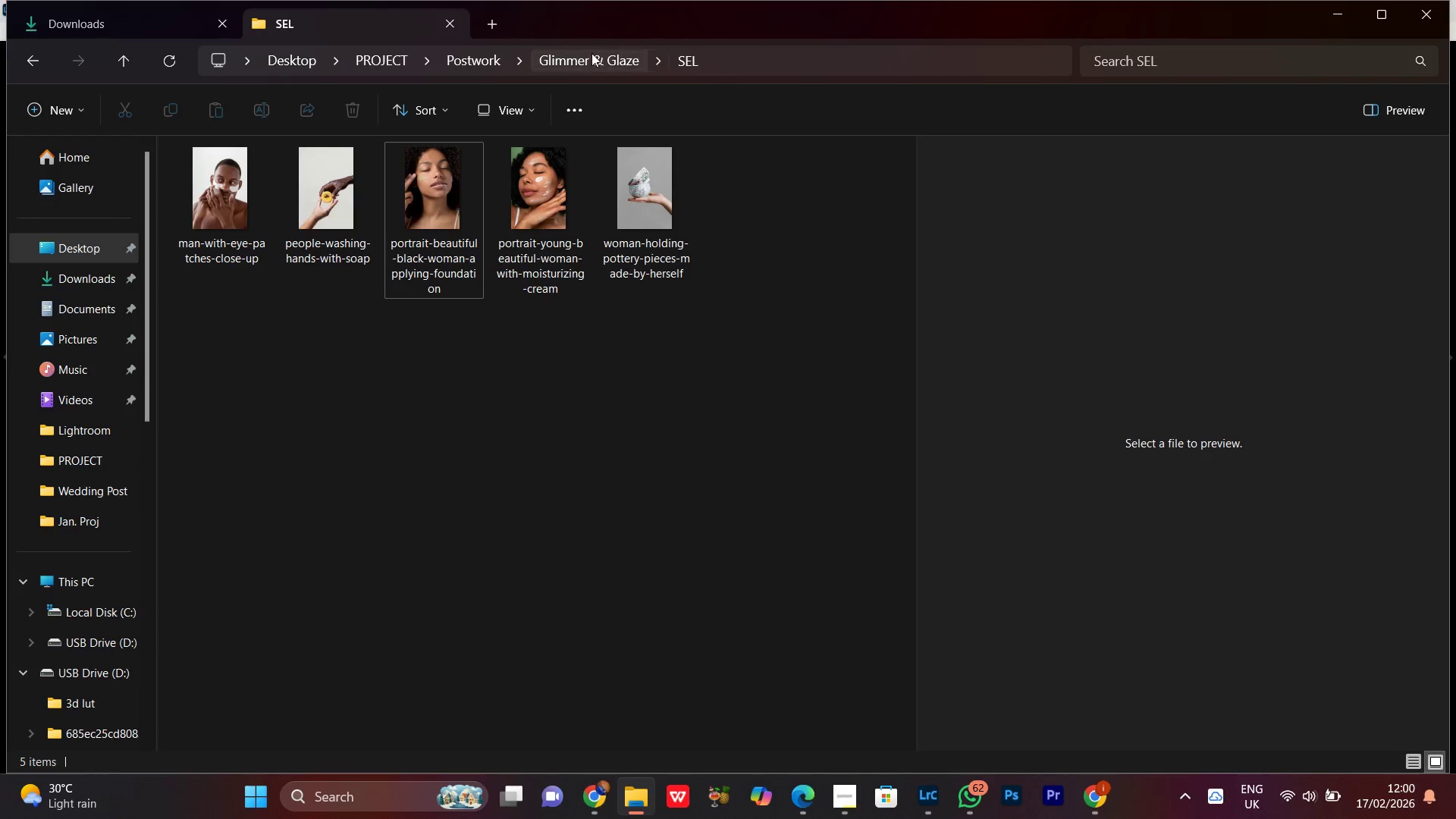 
left_click([592, 53])
 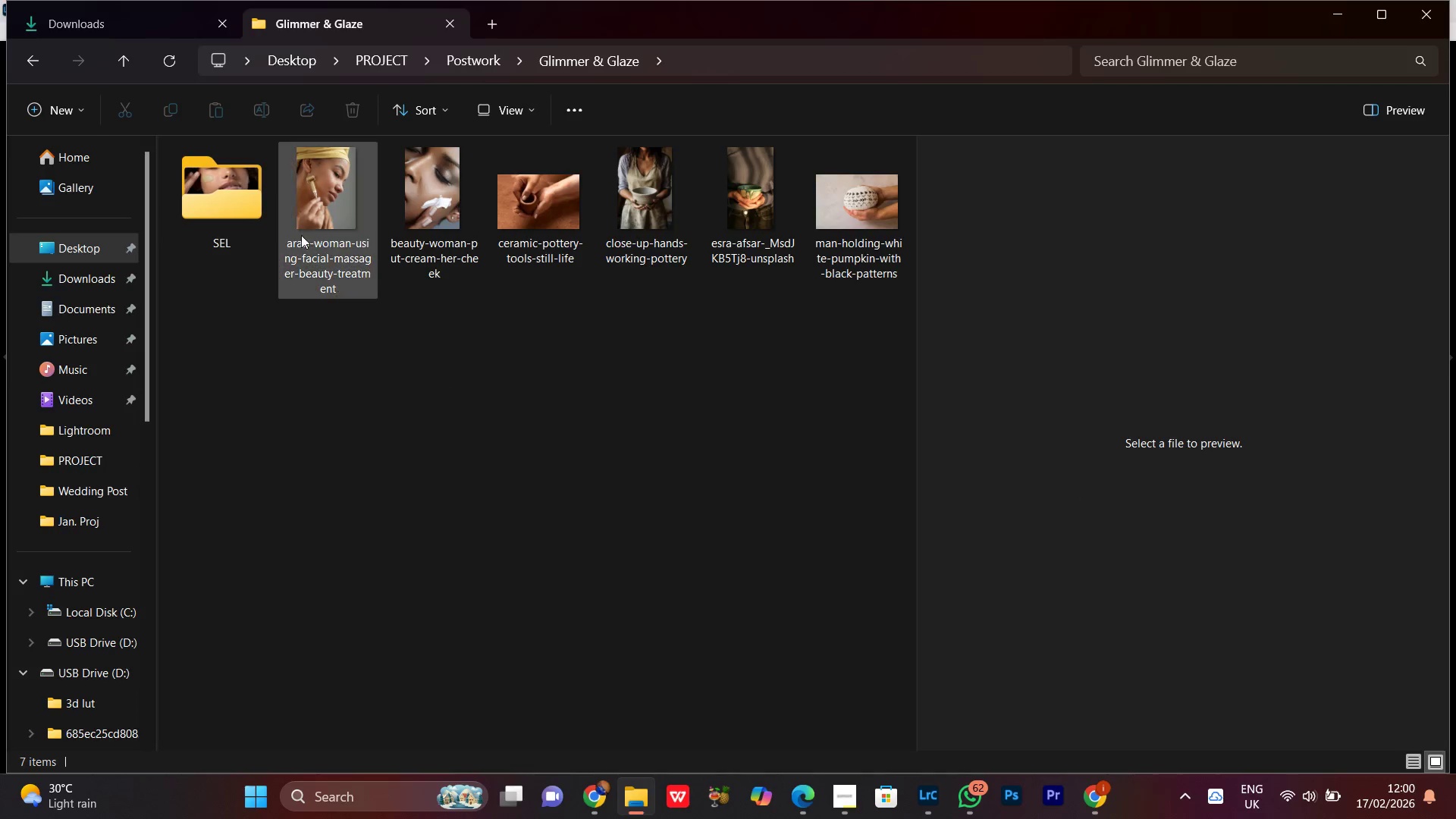 
left_click_drag(start_coordinate=[296, 168], to_coordinate=[297, 172])
 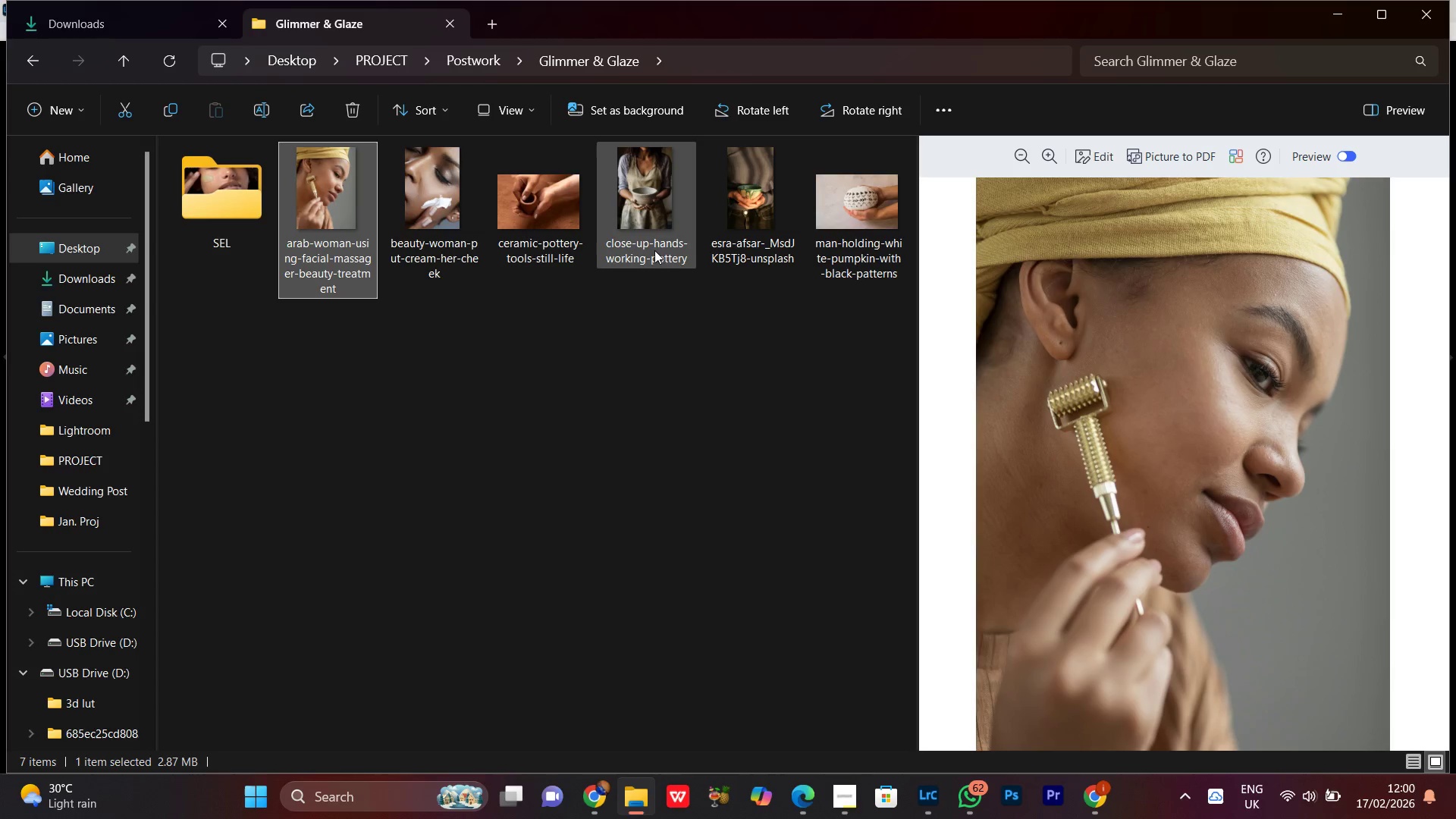 
left_click([634, 209])
 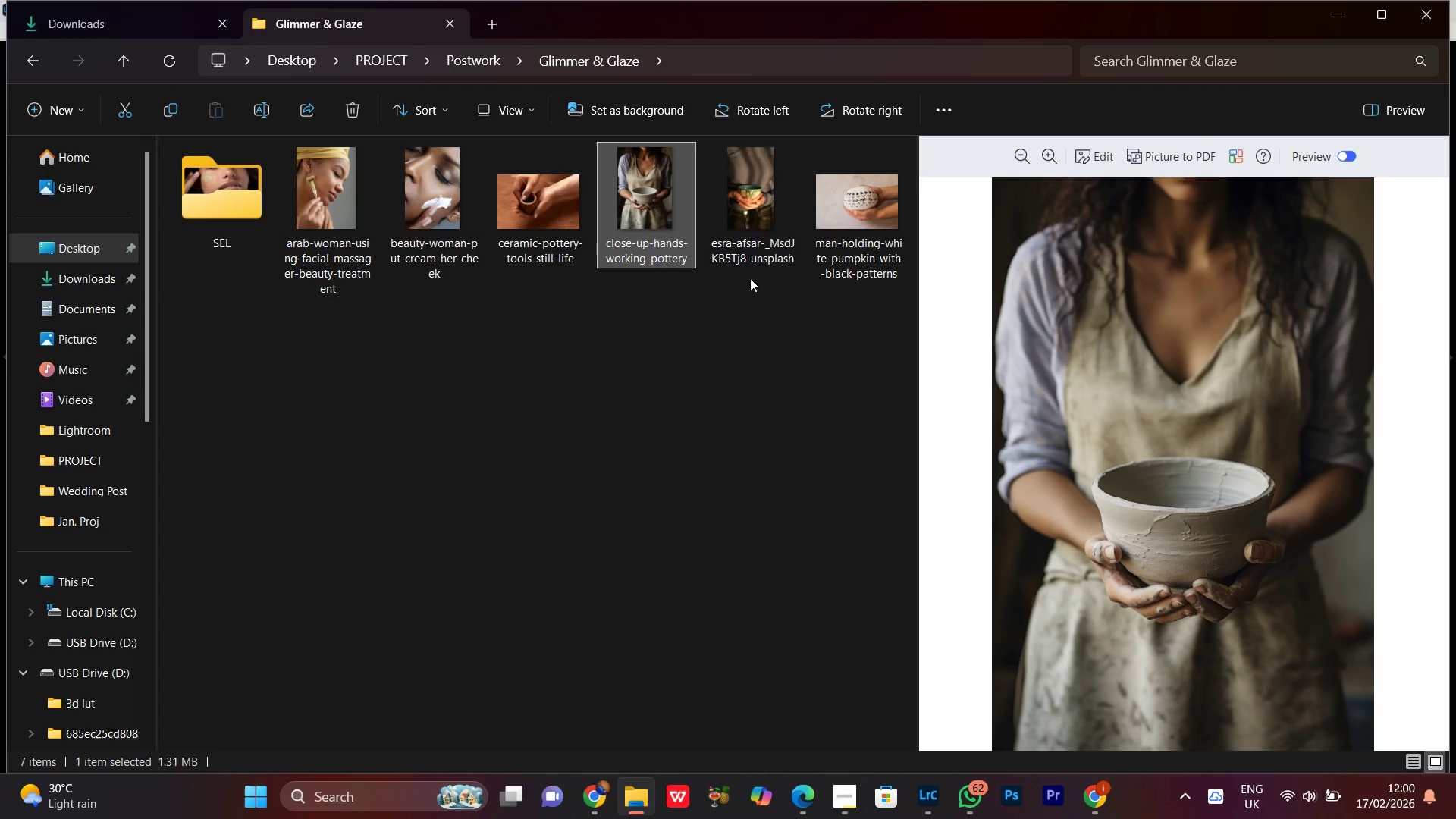 
left_click([748, 266])
 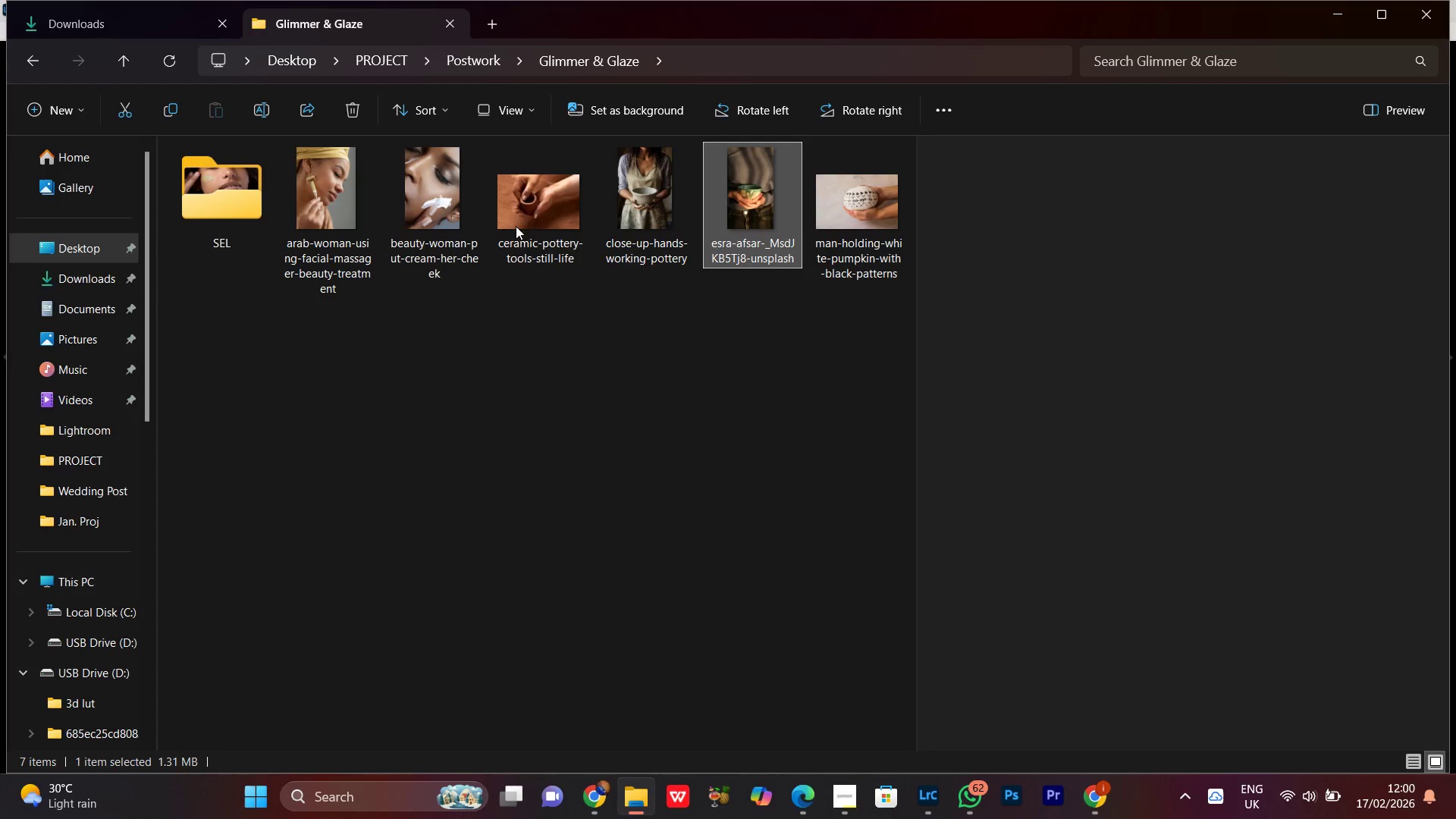 
left_click([519, 210])
 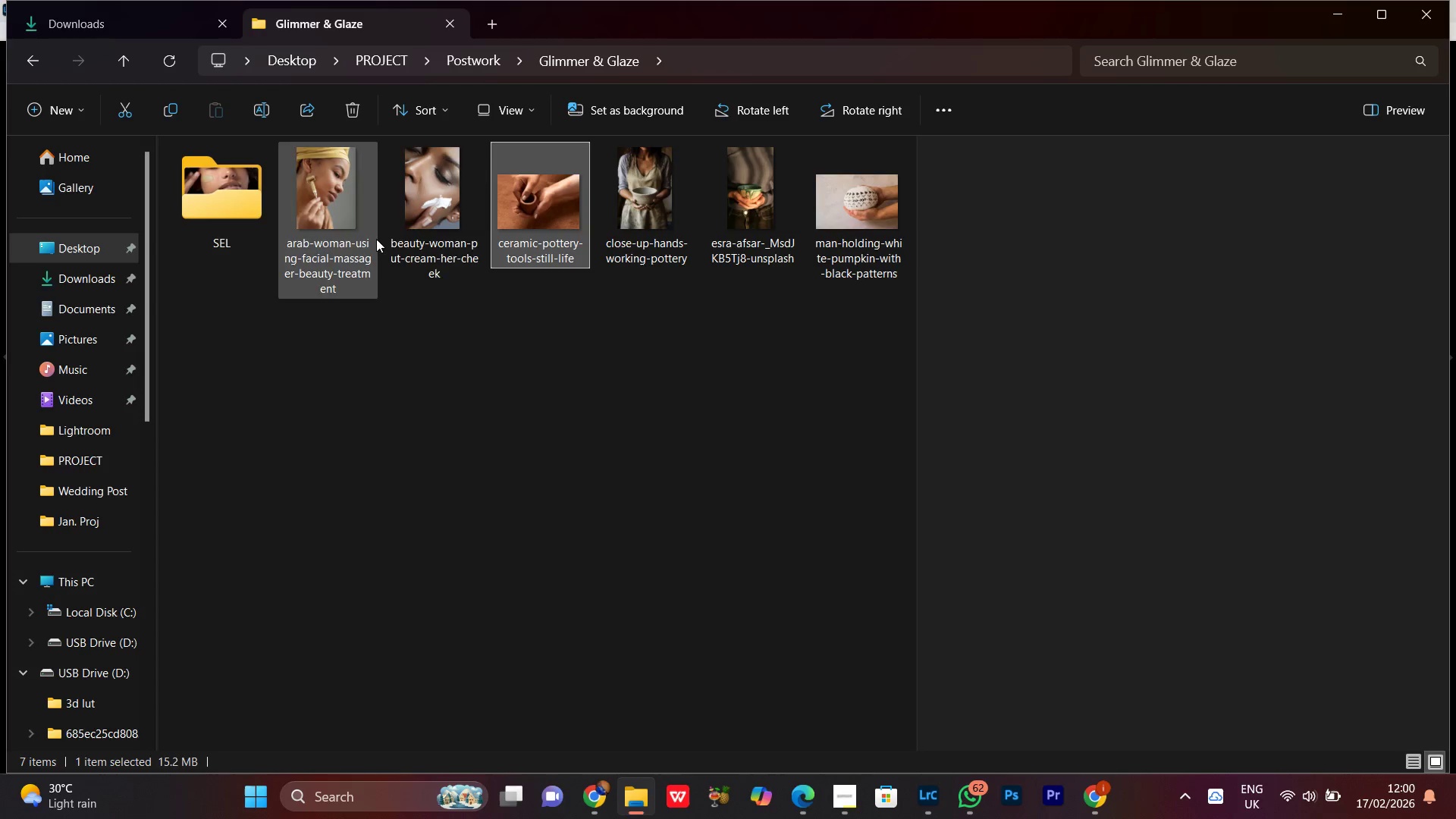 
left_click([403, 190])
 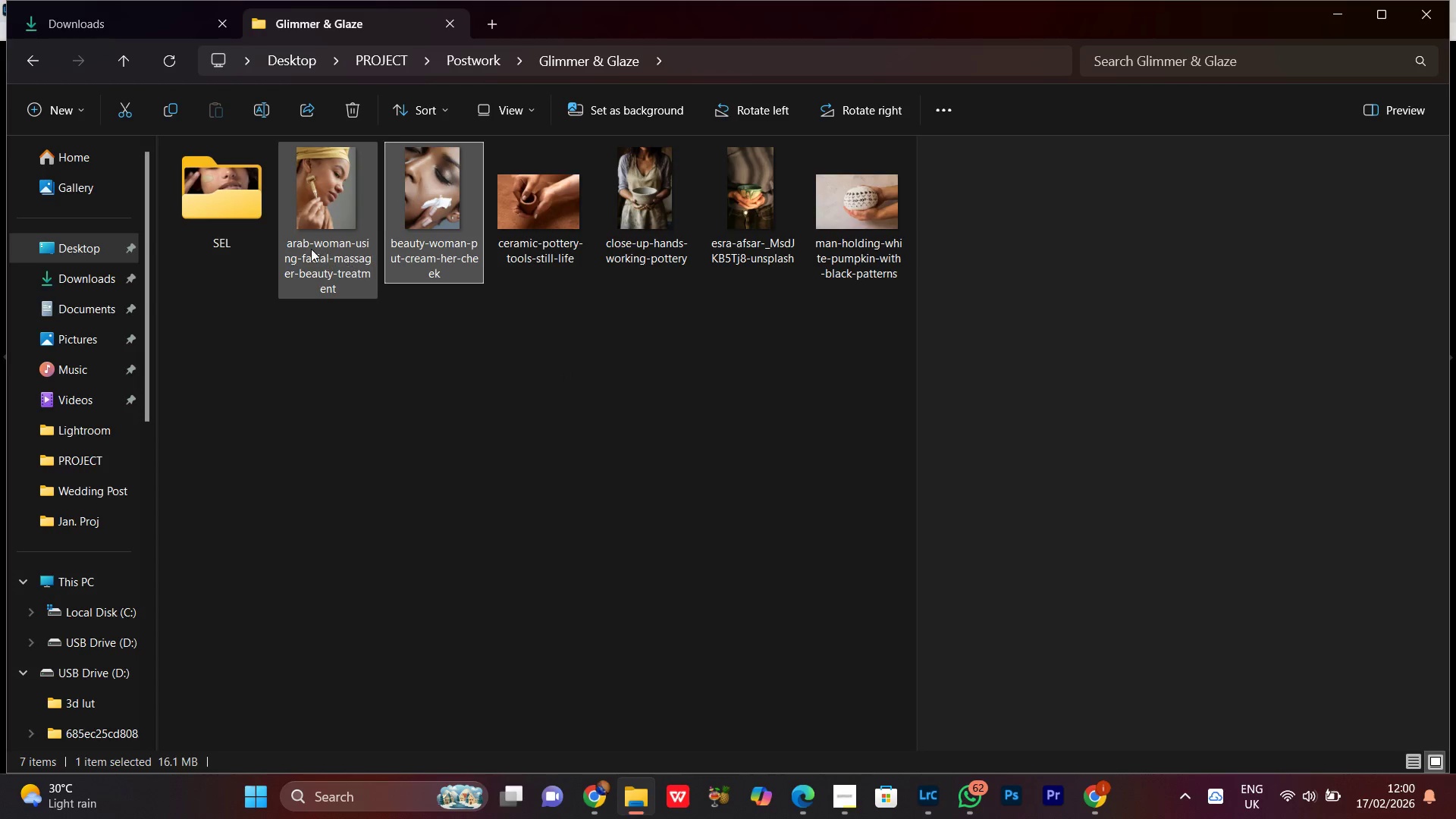 
left_click([301, 200])
 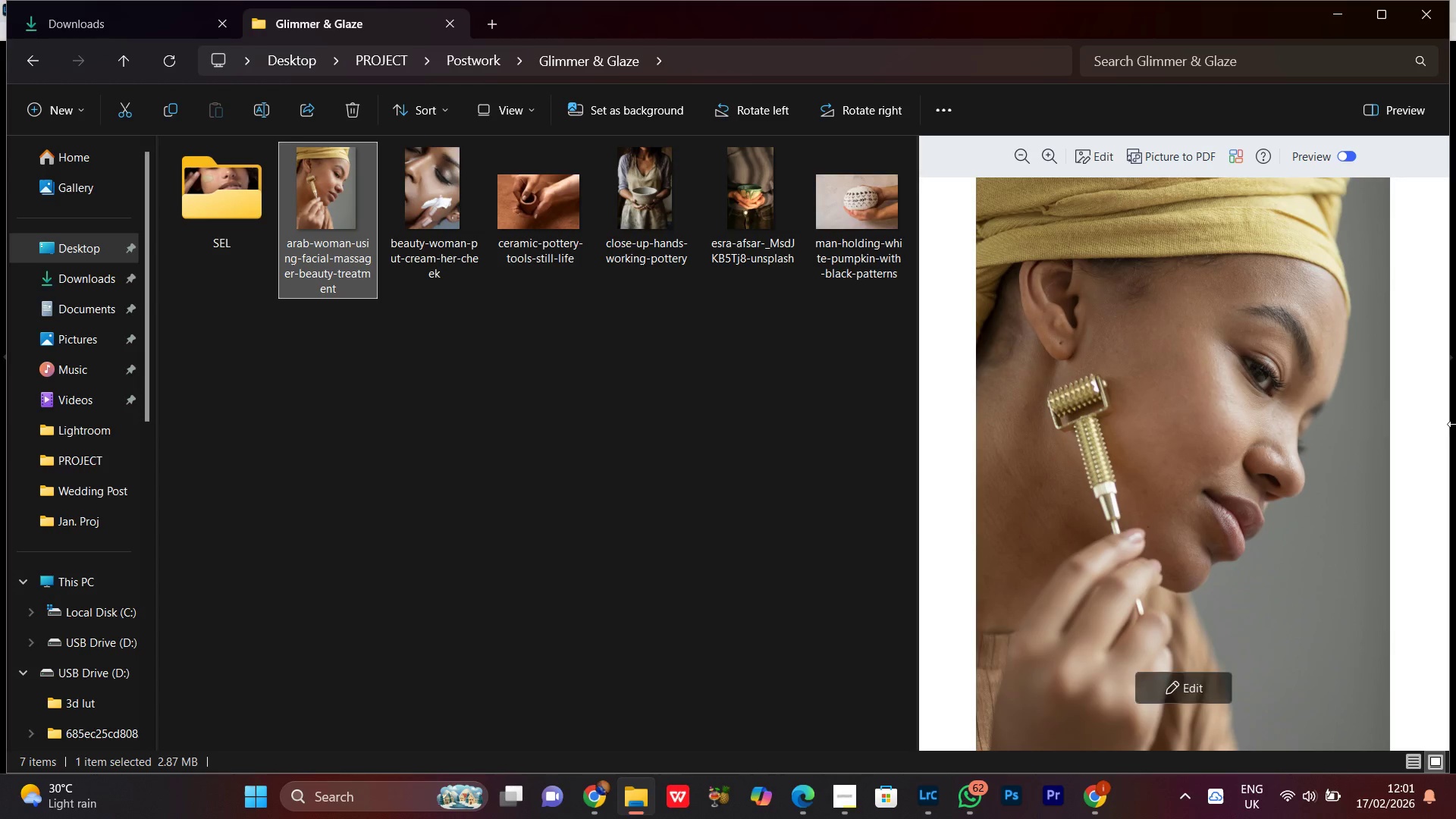 
scroll: coordinate [1226, 419], scroll_direction: down, amount: 1.0
 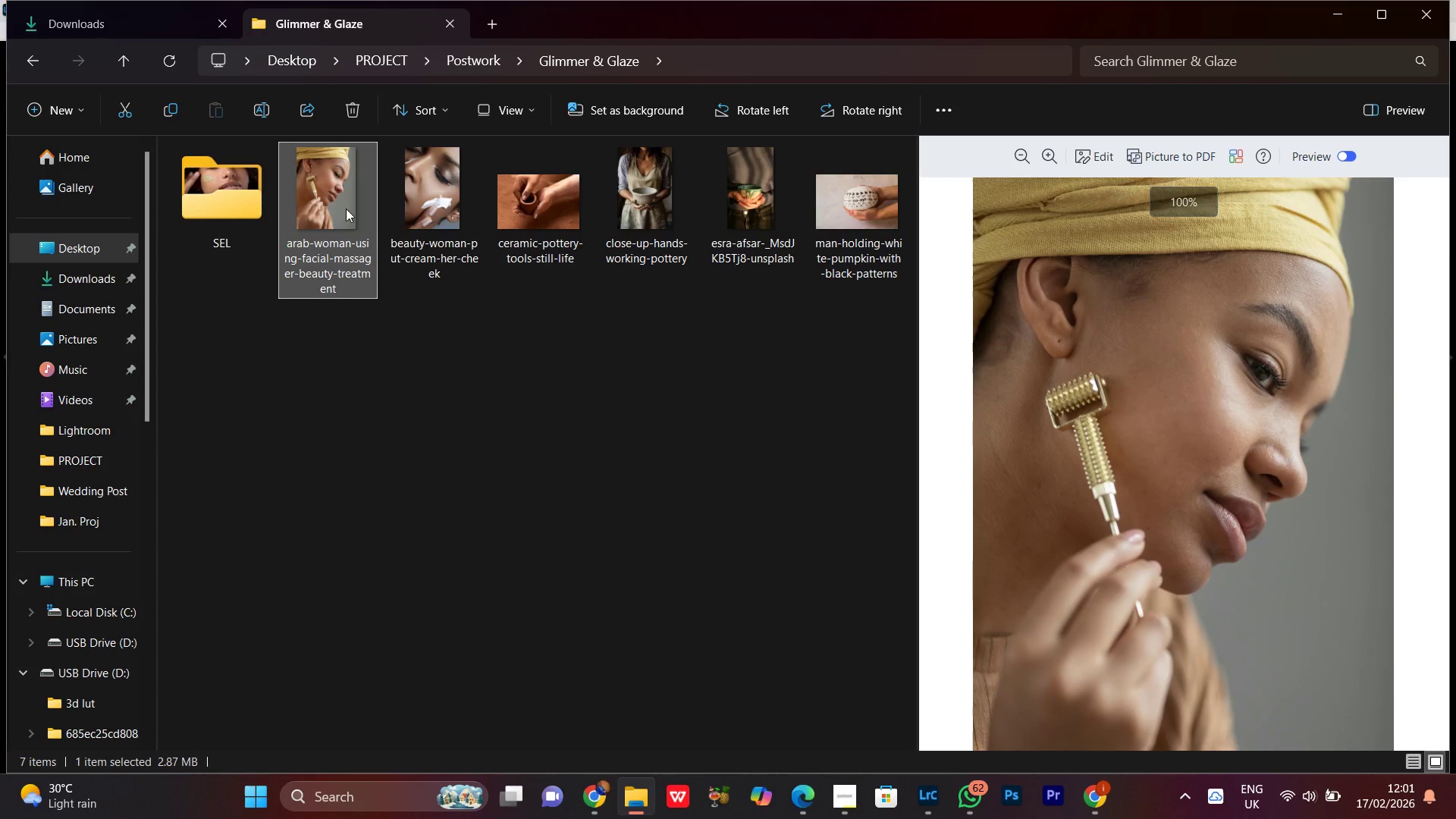 
left_click_drag(start_coordinate=[329, 208], to_coordinate=[216, 213])
 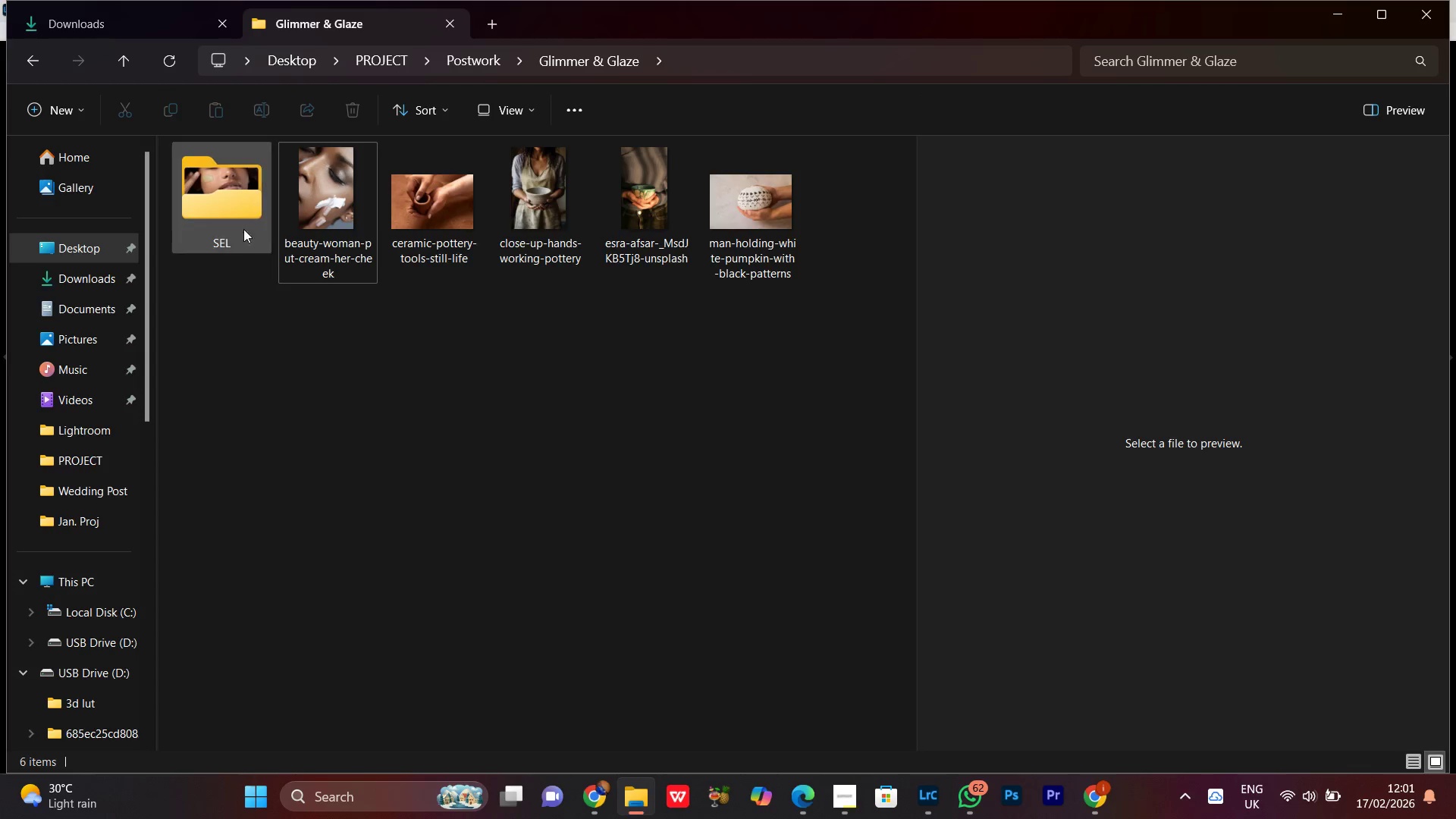 
left_click([236, 209])
 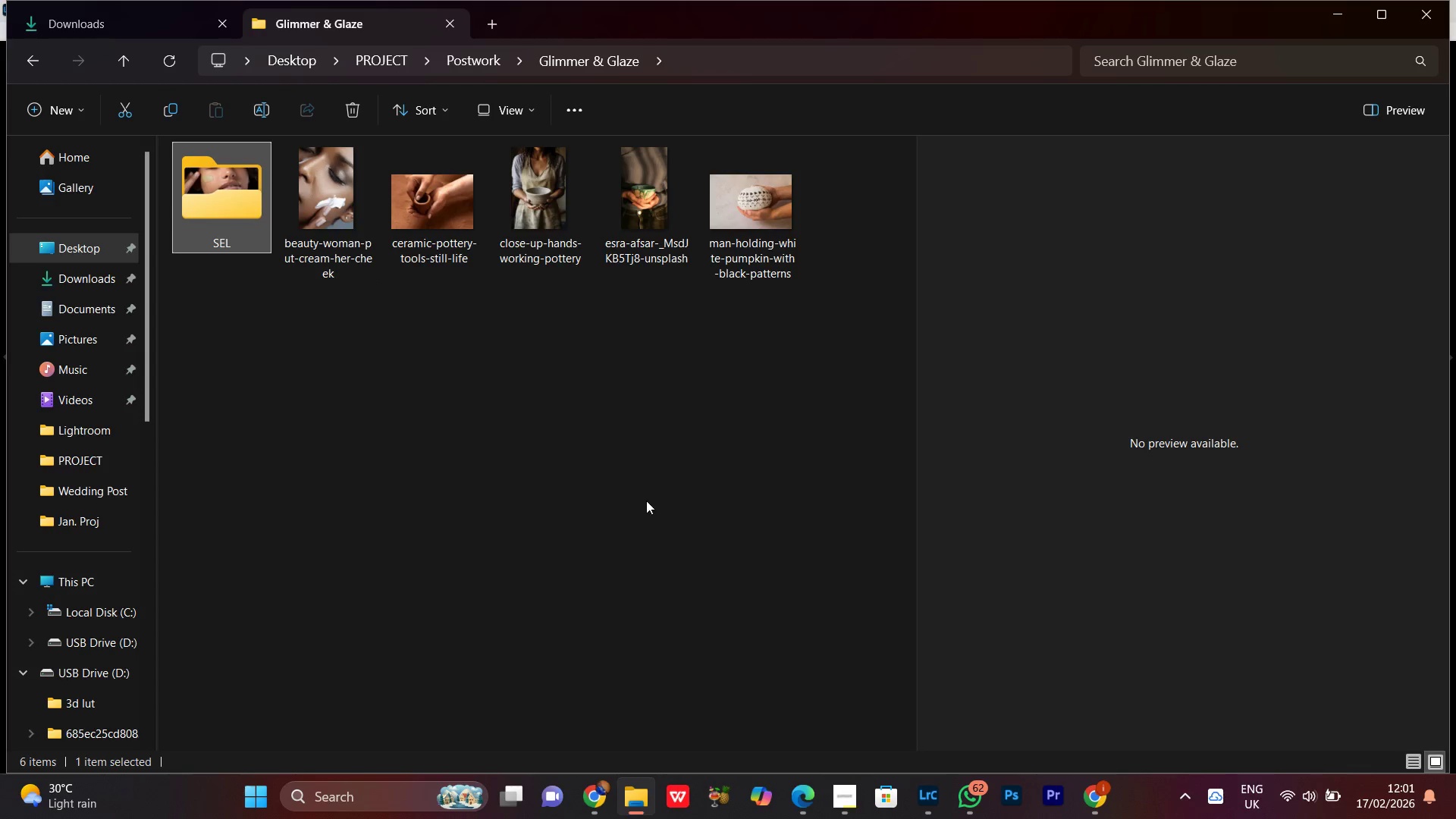 
left_click_drag(start_coordinate=[648, 500], to_coordinate=[648, 510])
 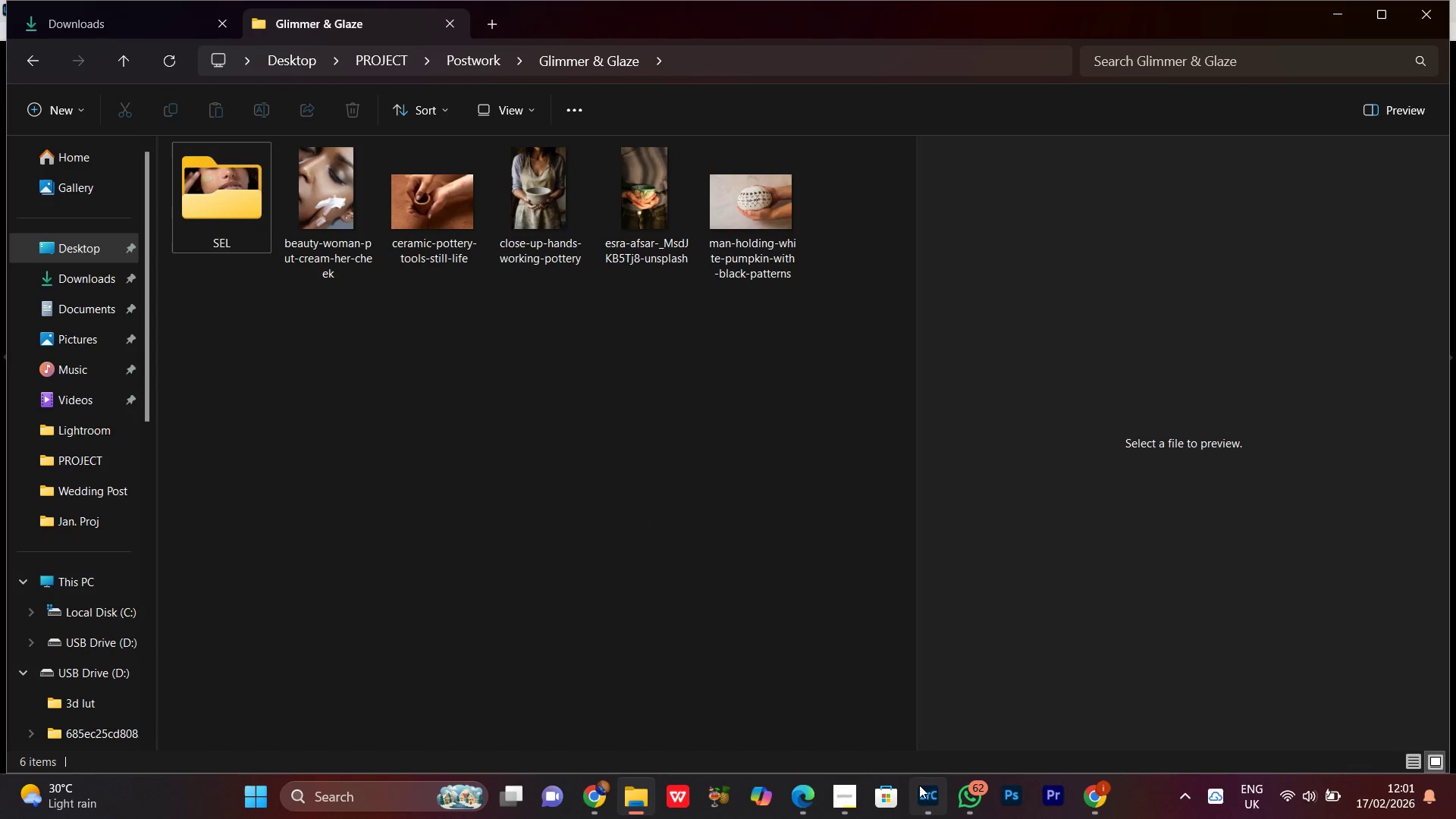 
left_click([924, 799])
 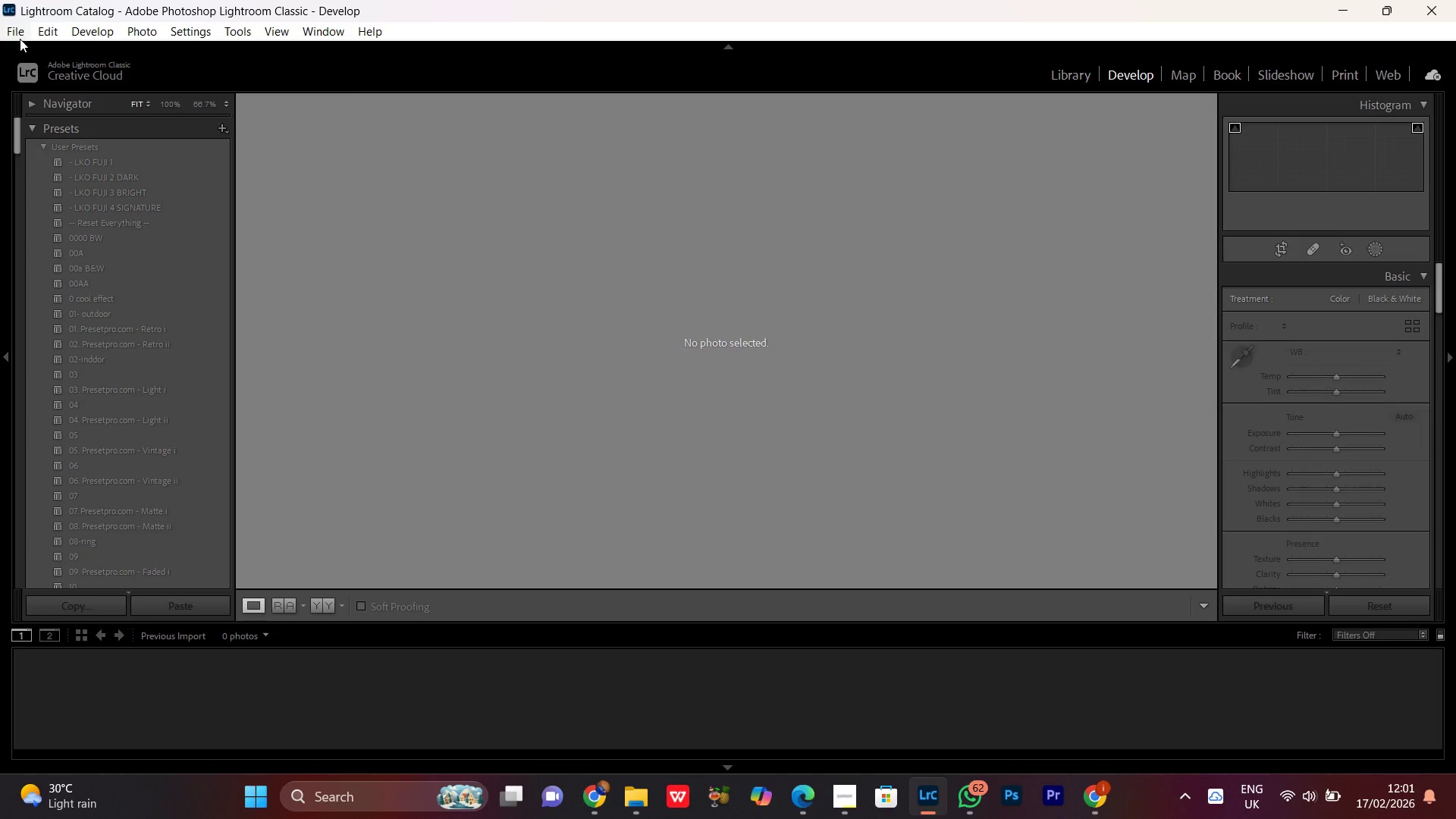 
left_click([20, 39])
 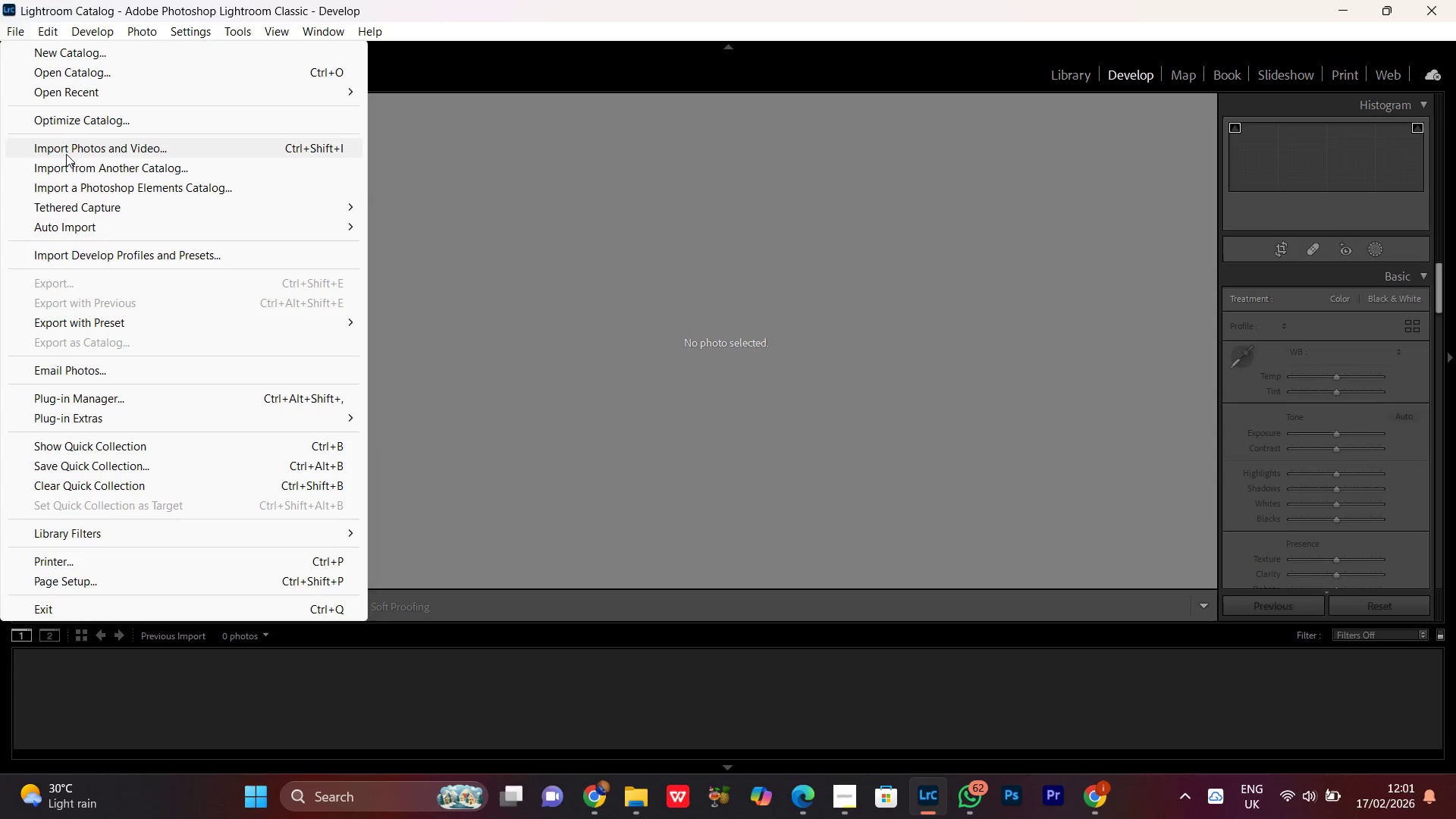 
left_click([72, 150])
 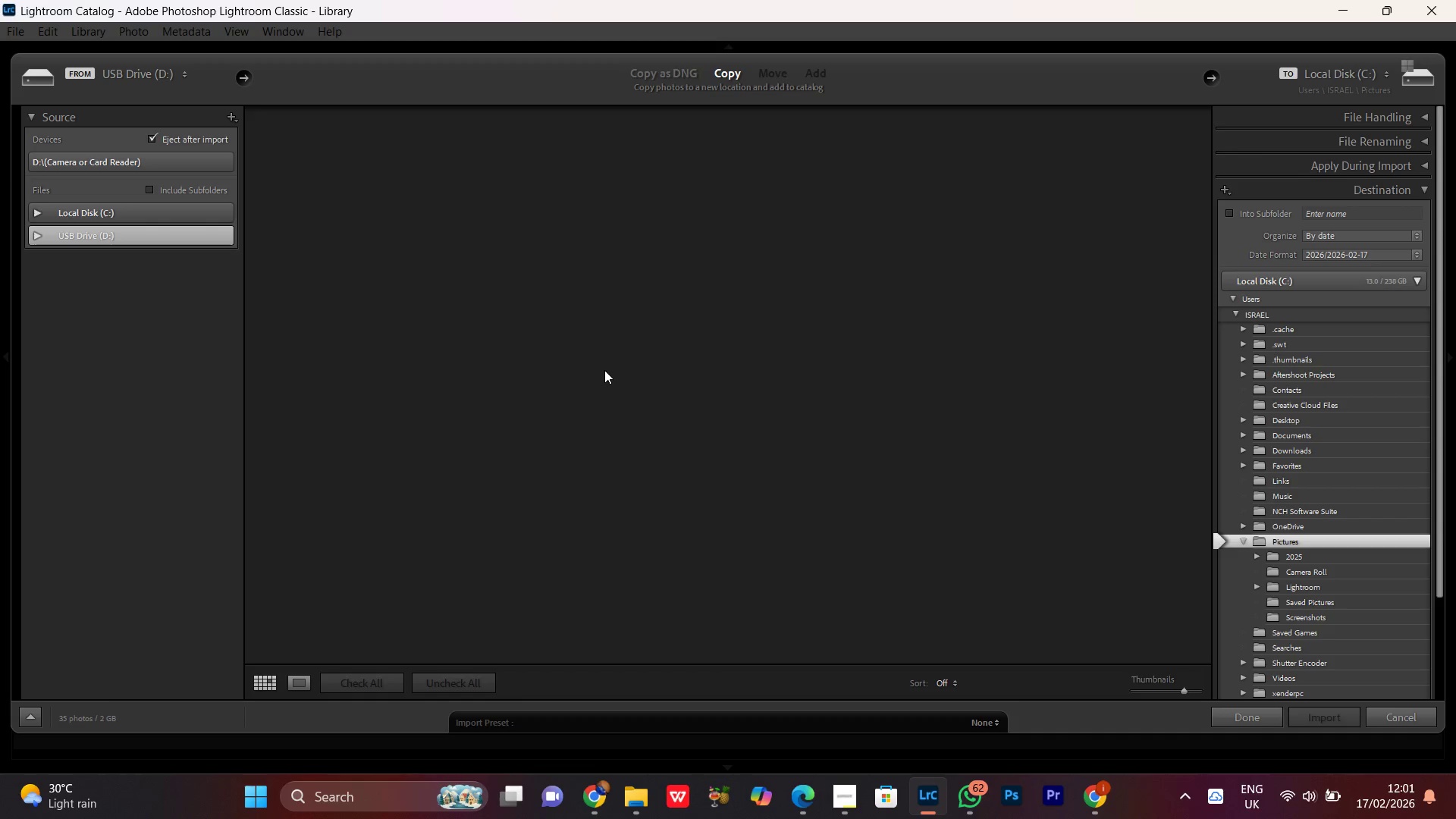 
wait(5.02)
 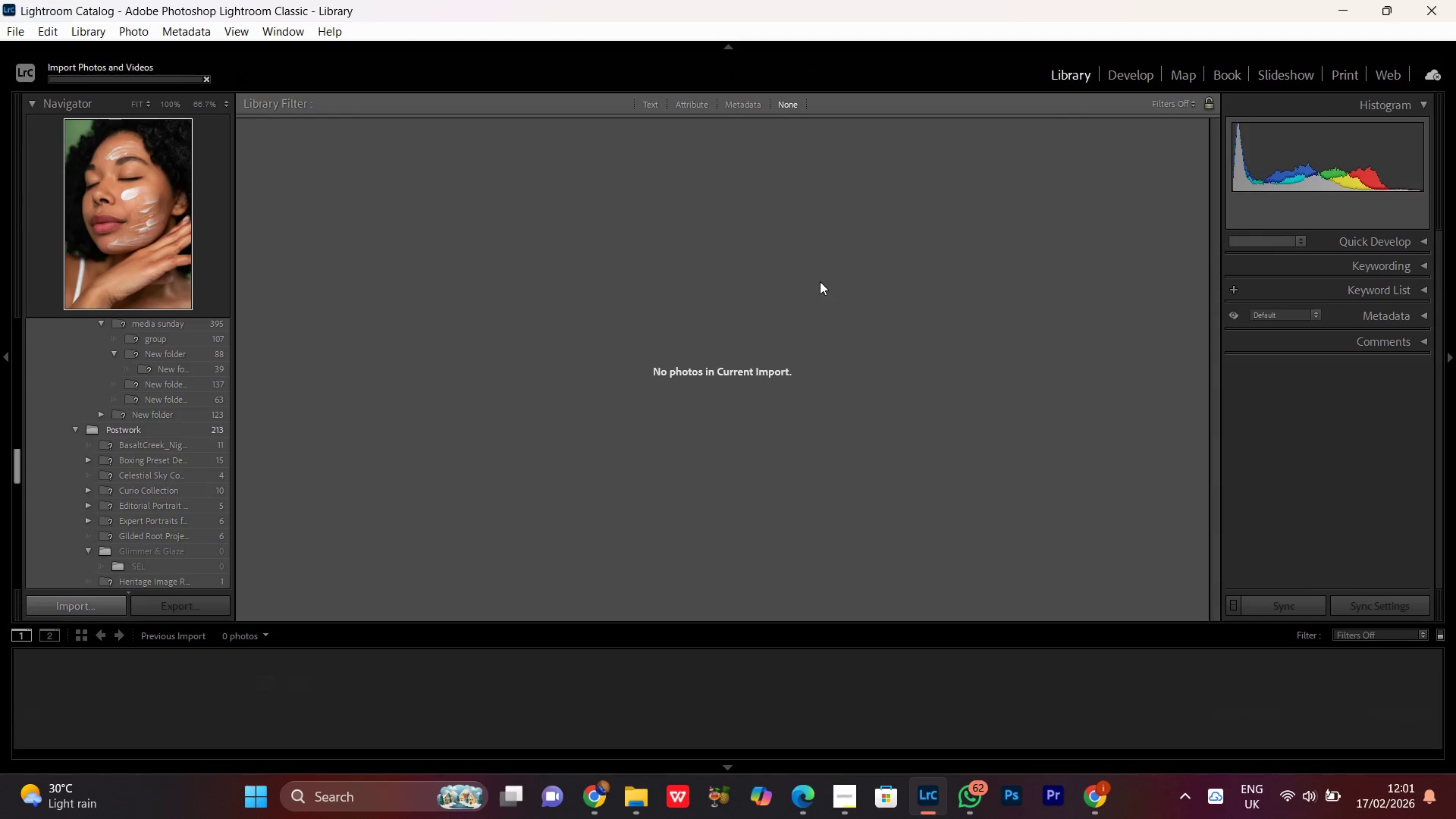 
left_click([30, 216])
 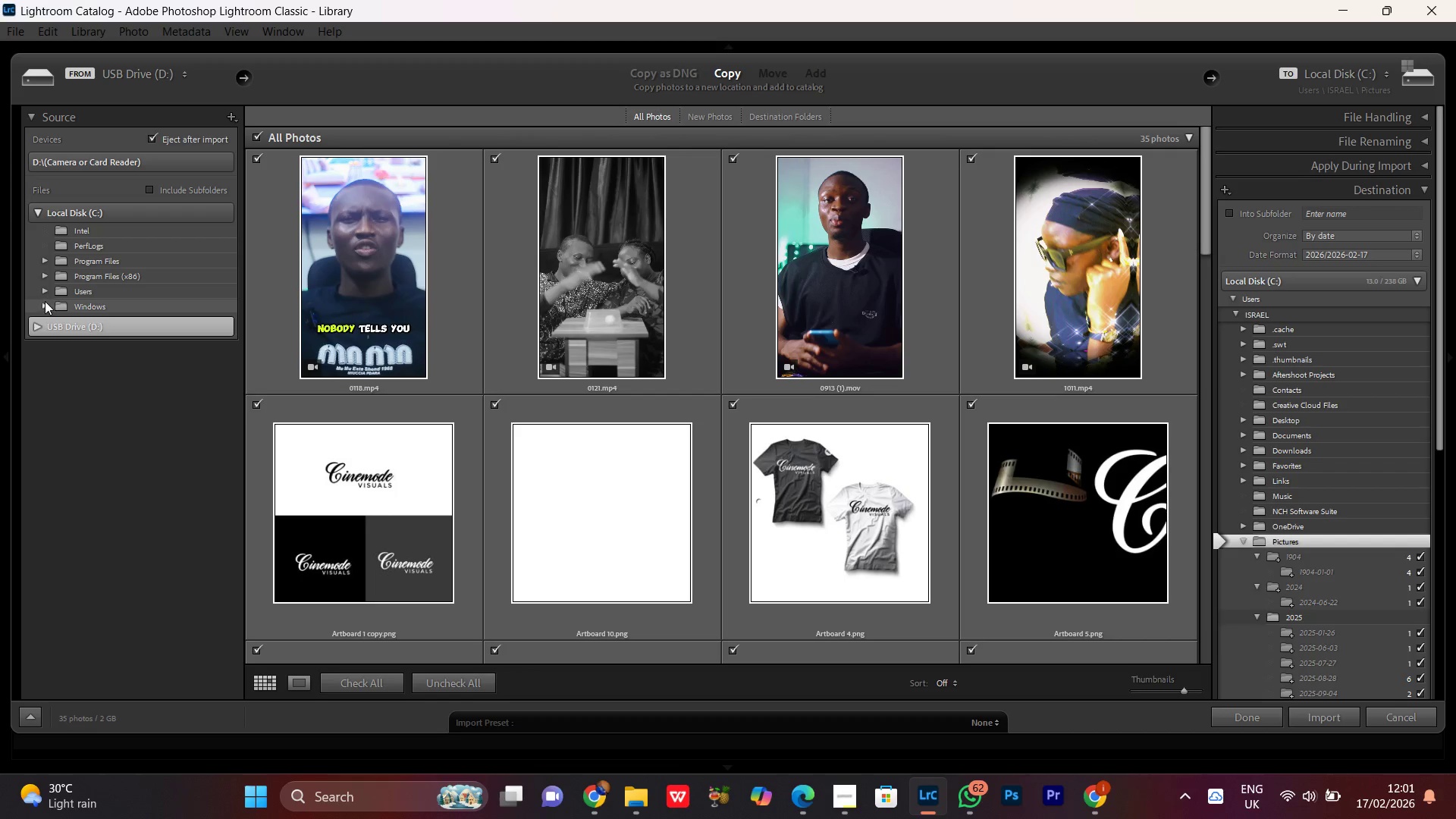 
left_click([45, 293])
 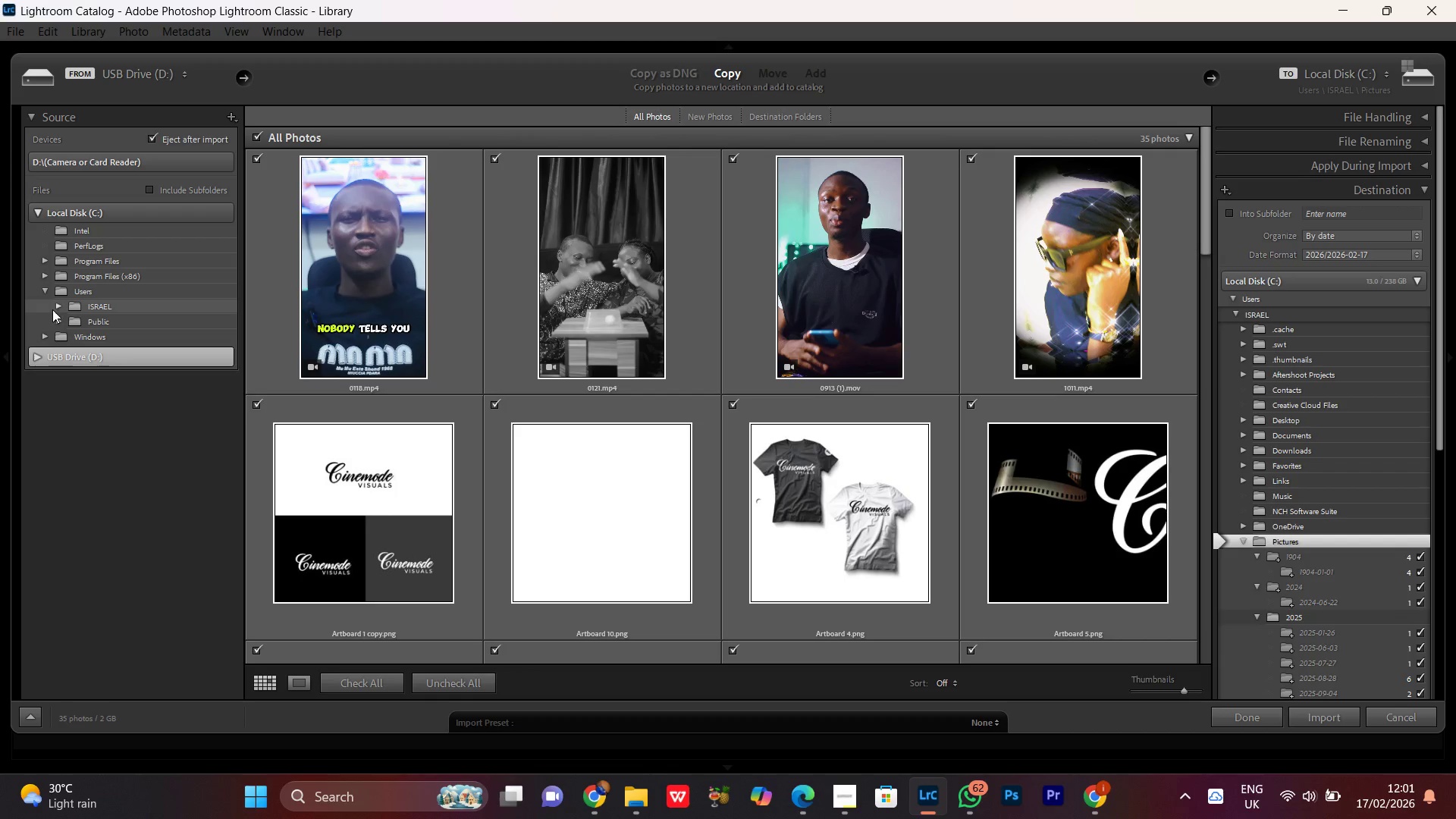 
left_click([55, 304])
 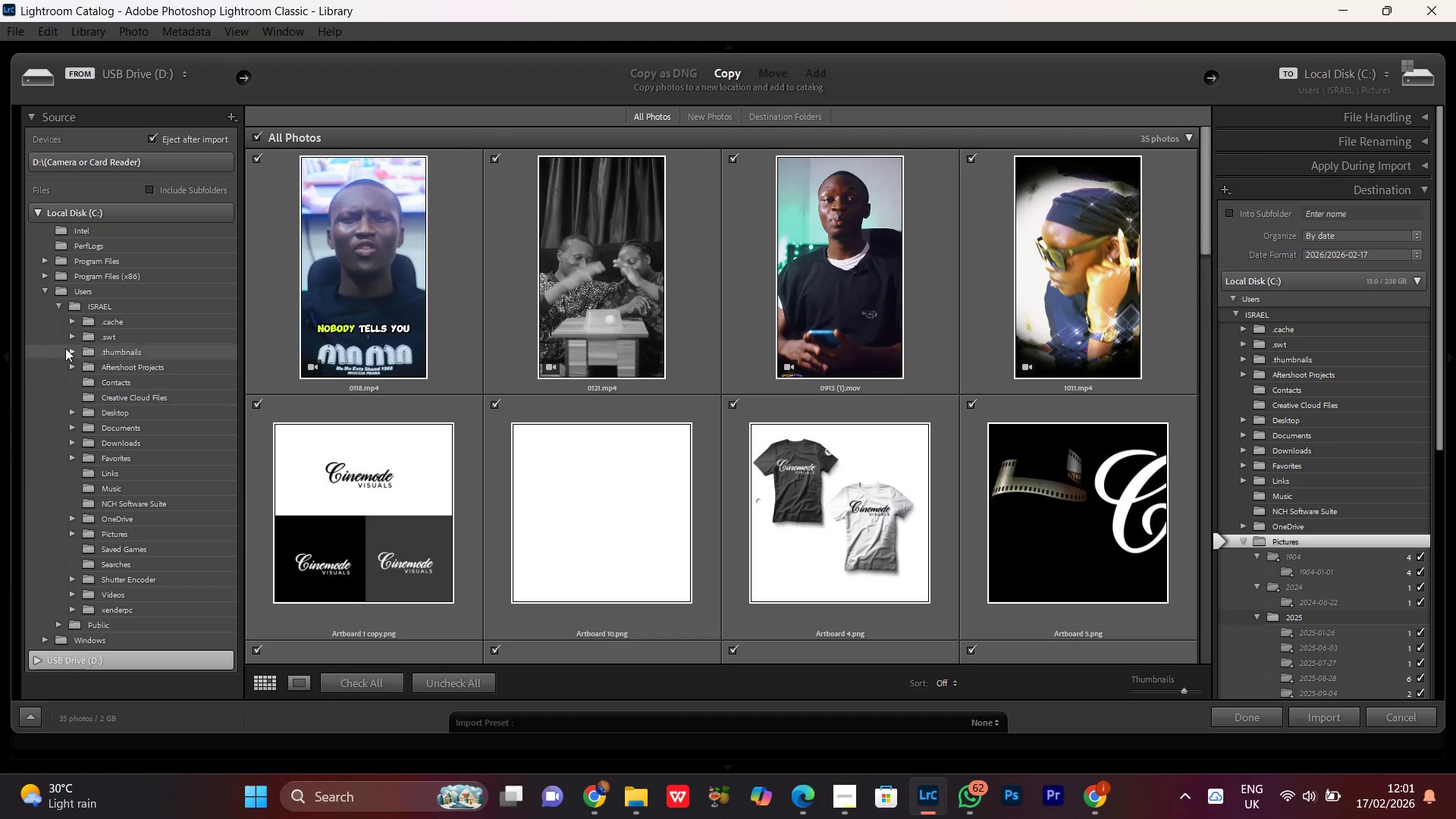 
wait(11.0)
 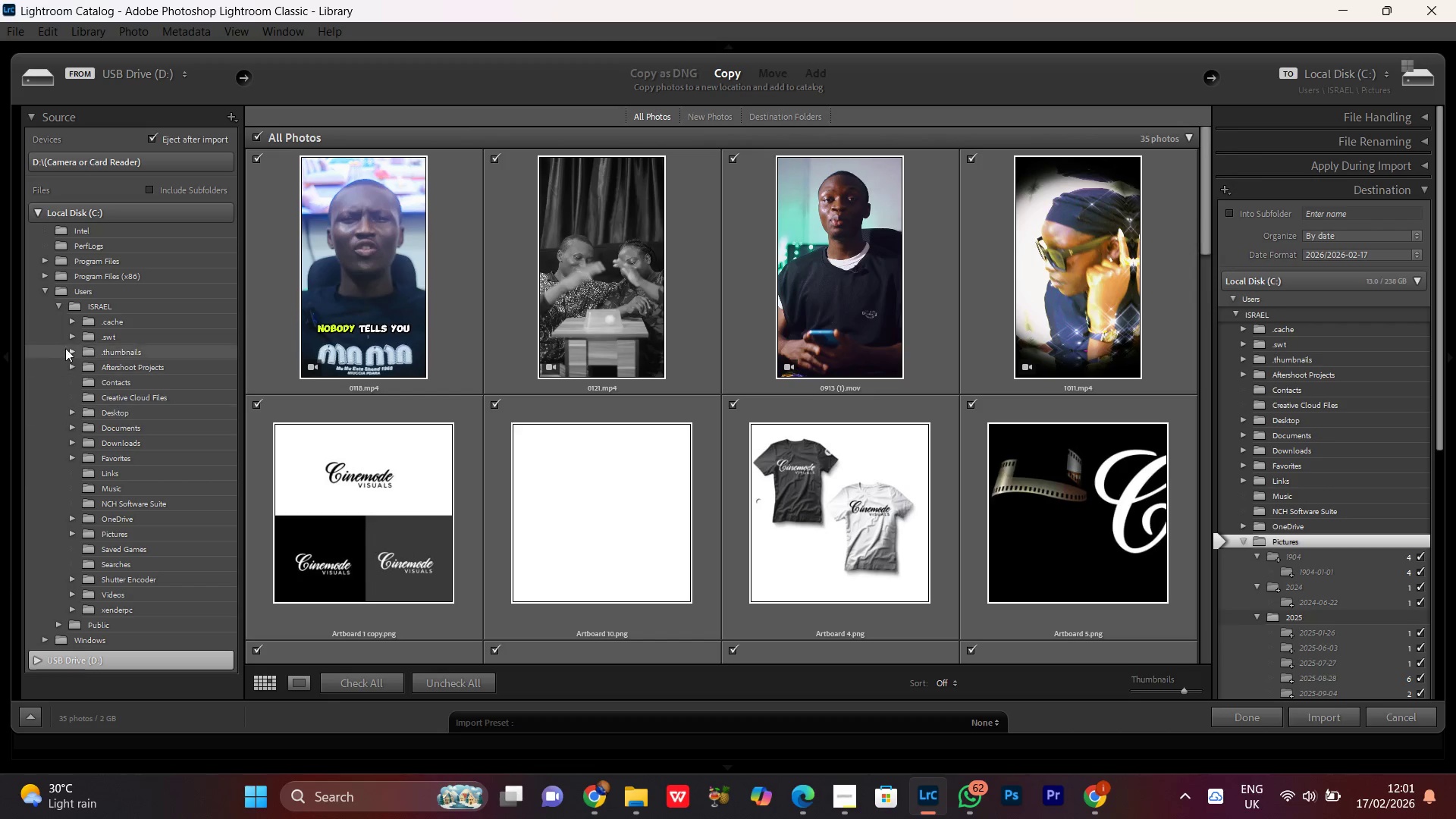 
left_click([69, 414])
 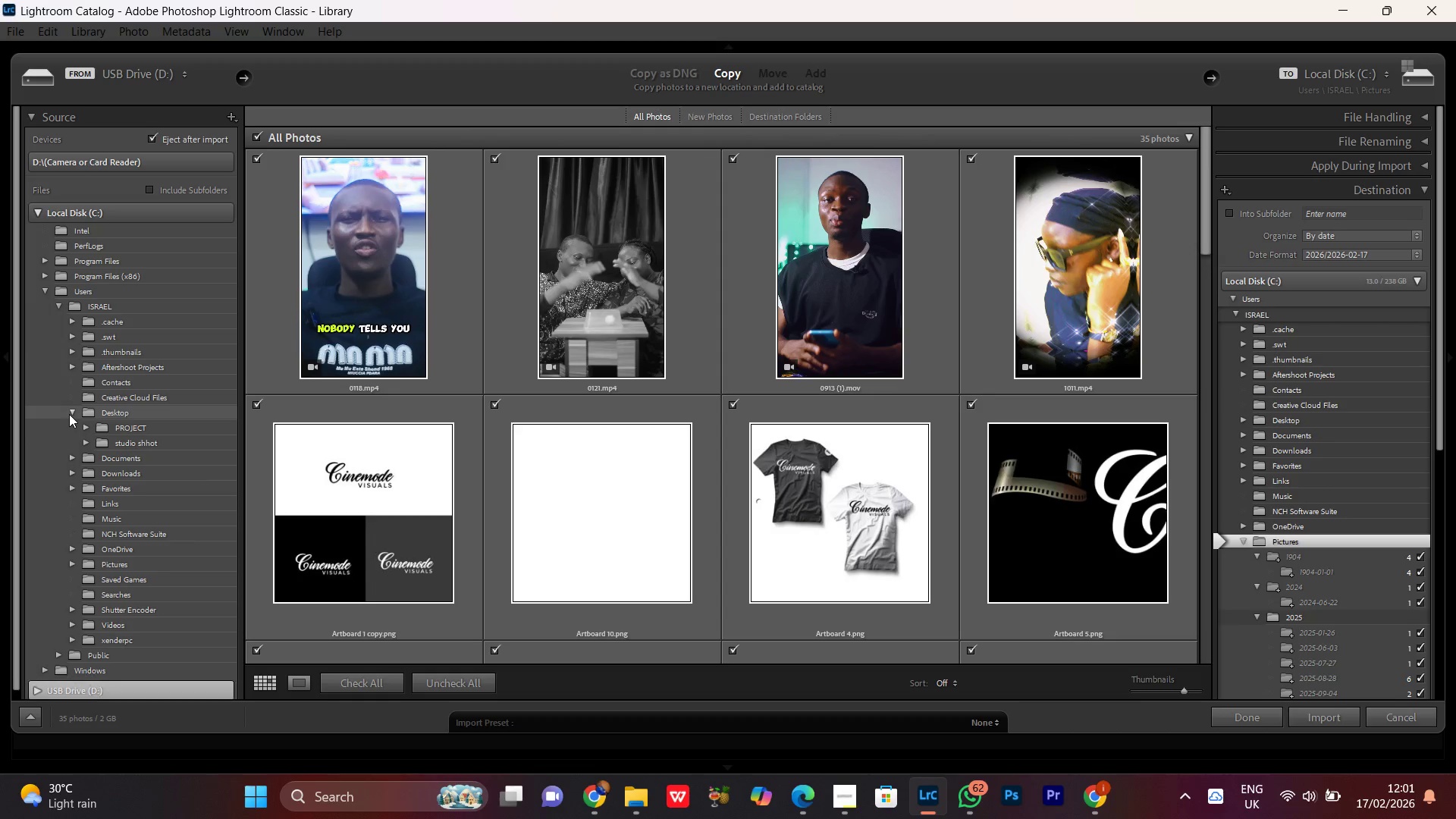 
mouse_move([94, 451])
 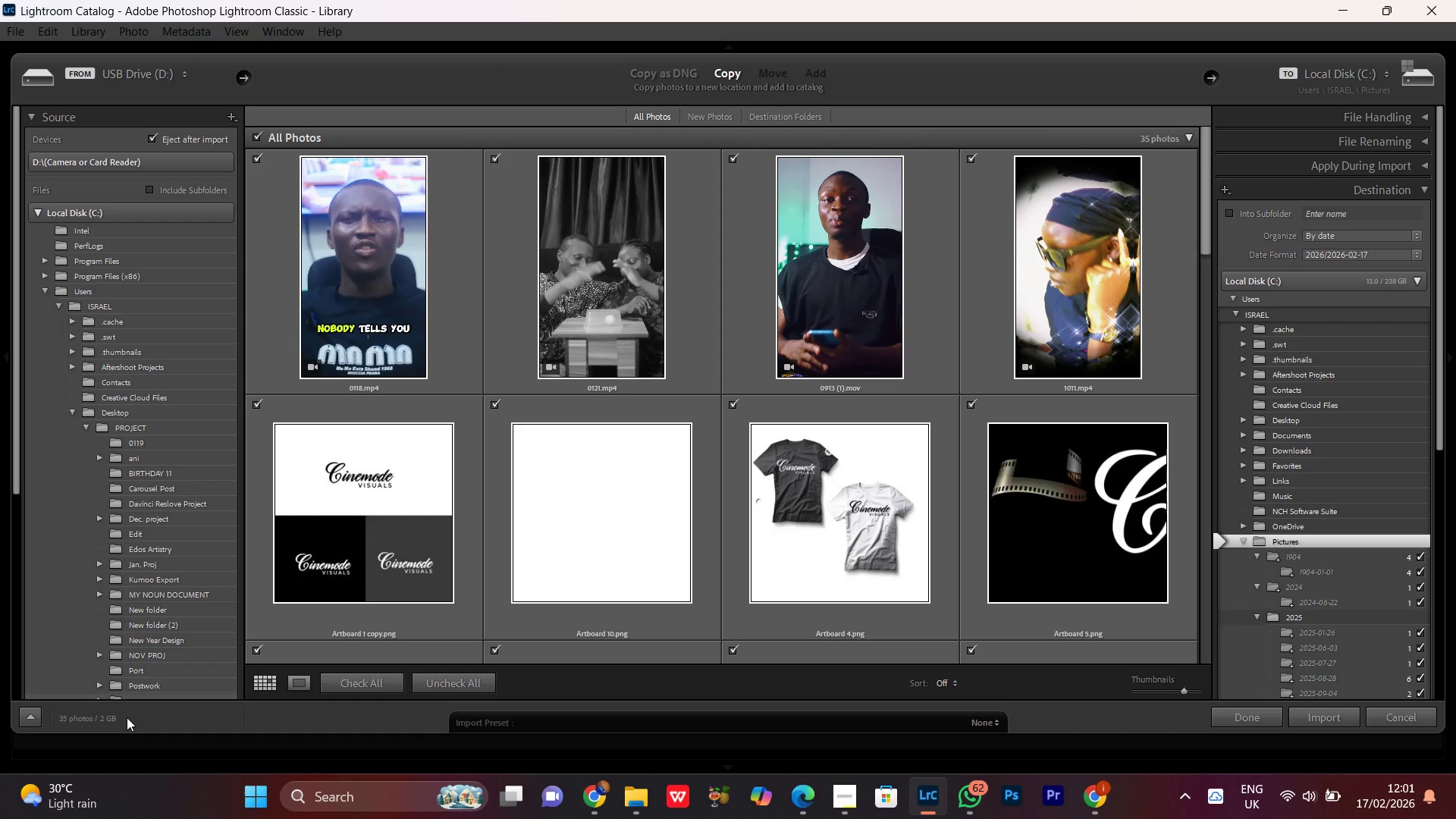 
scroll: coordinate [147, 614], scroll_direction: down, amount: 3.0
 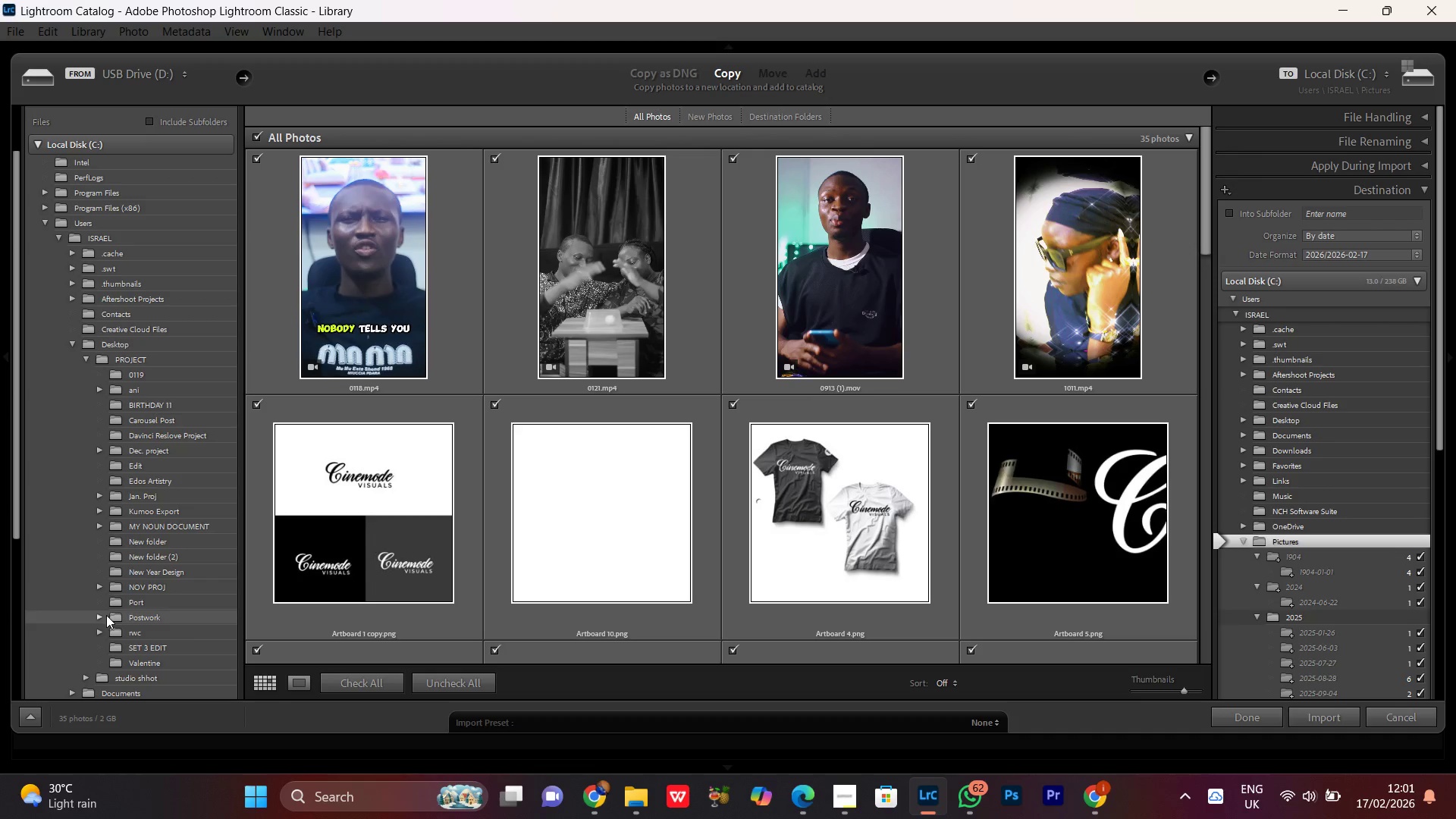 
left_click([99, 617])
 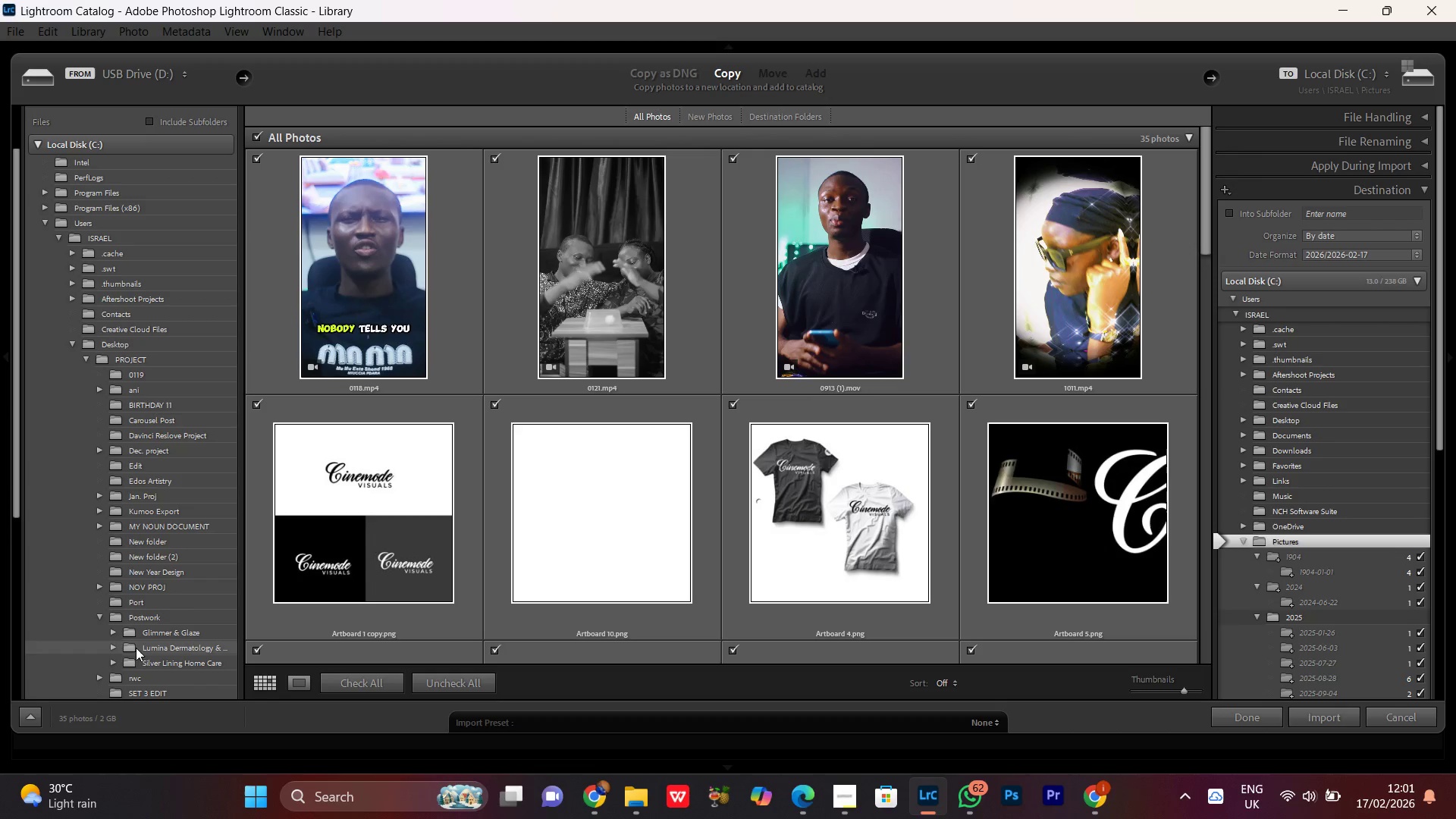 
left_click([113, 632])
 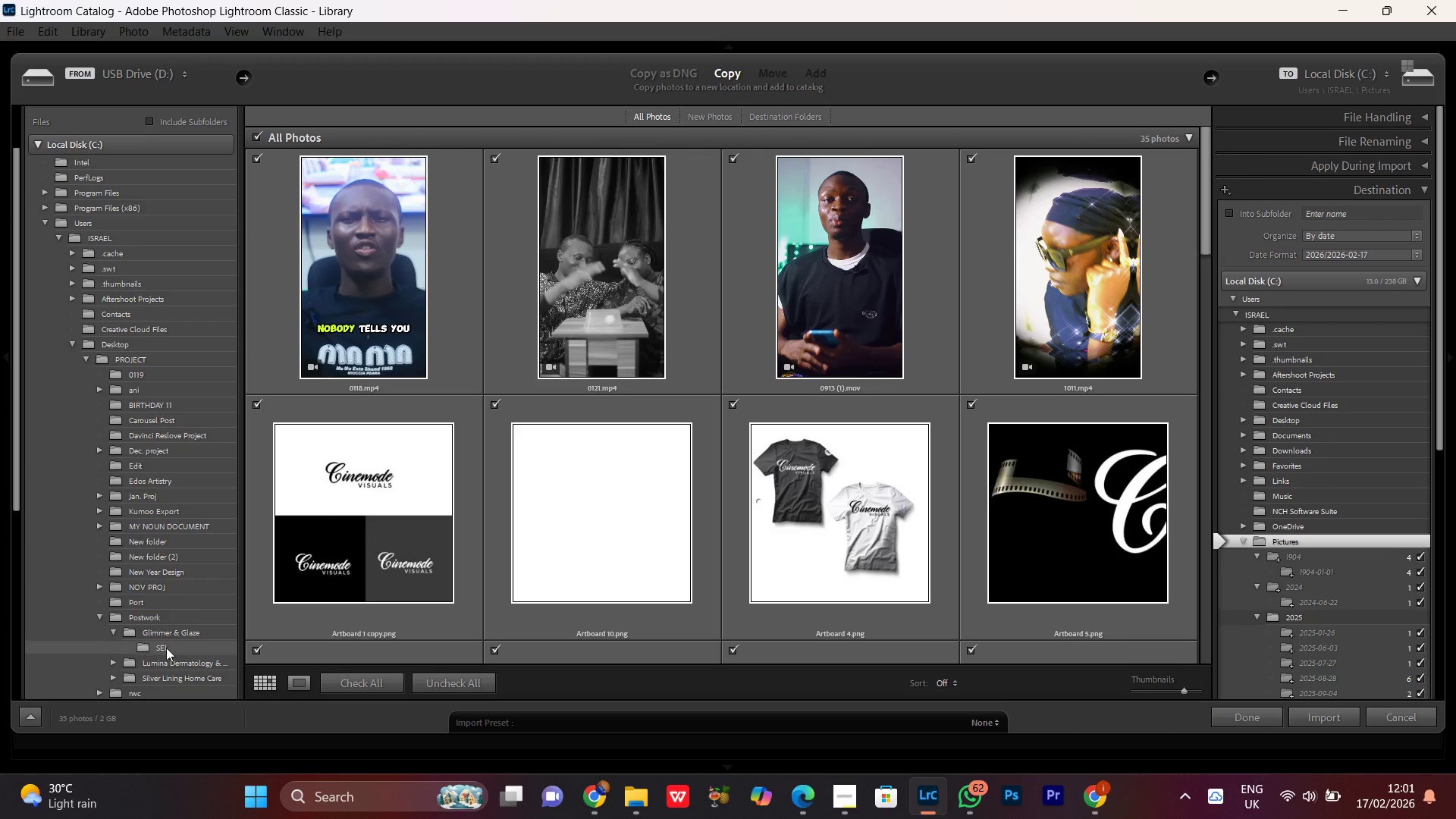 
left_click([168, 648])
 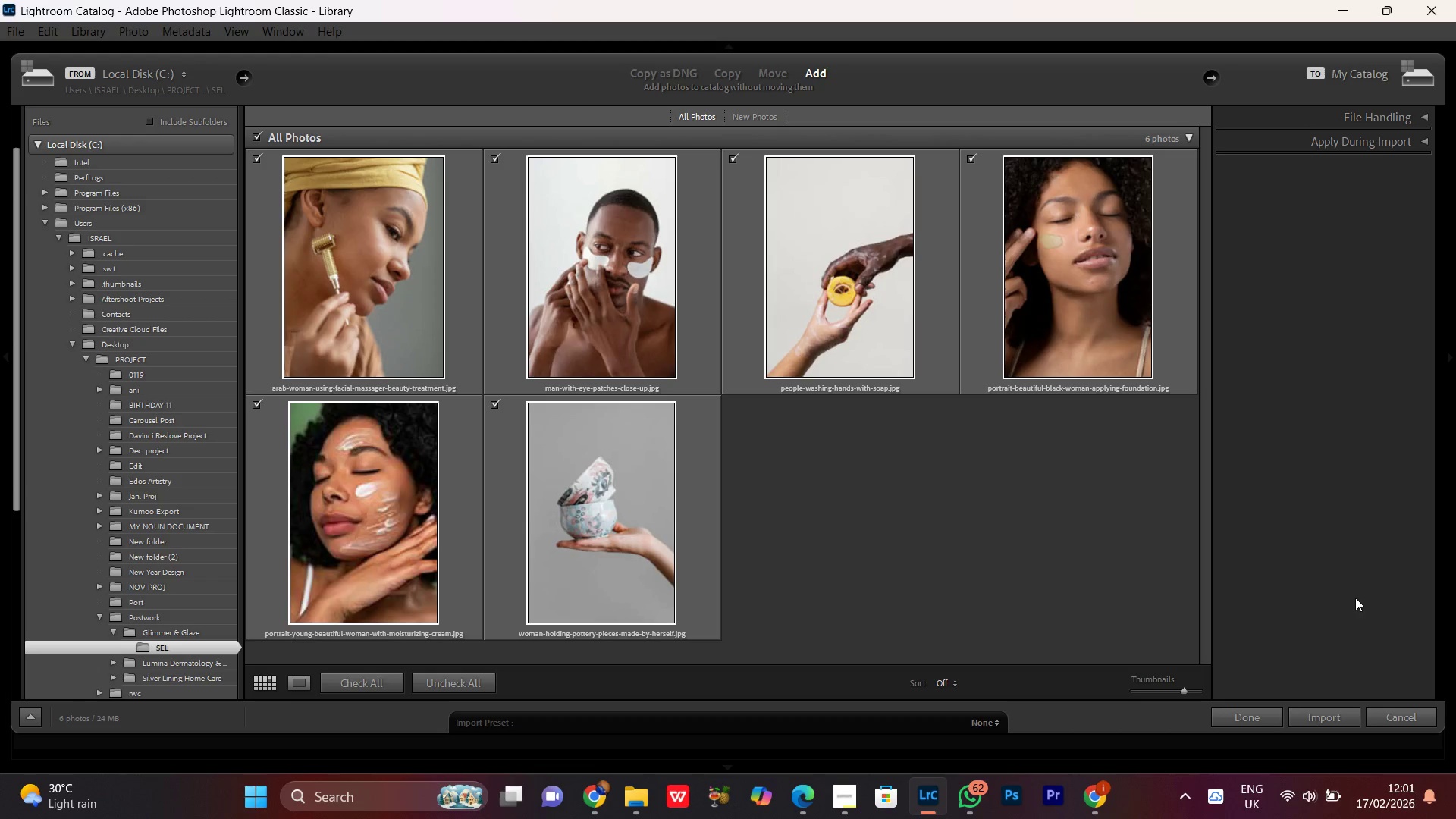 
wait(5.78)
 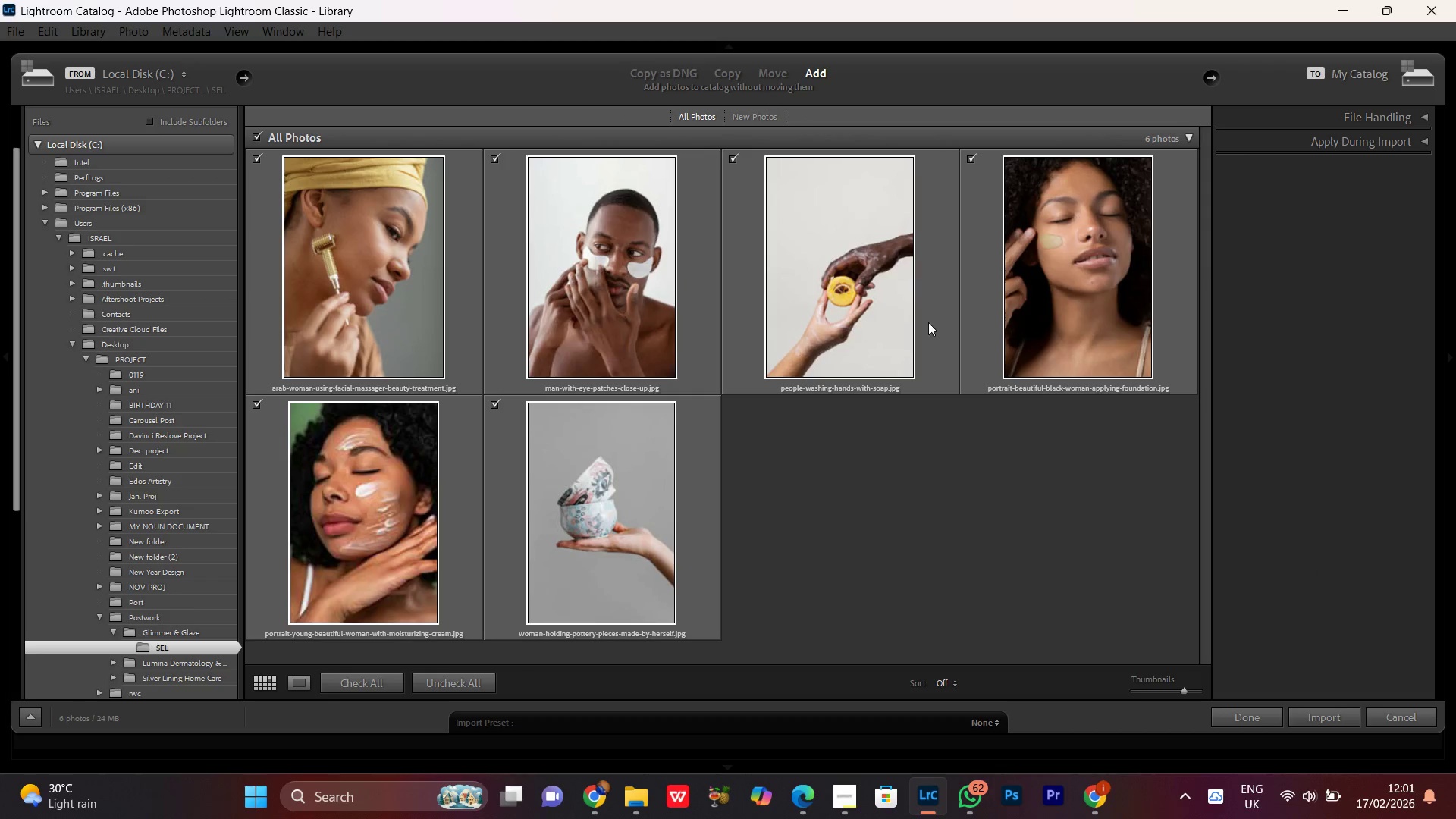 
left_click([1329, 715])
 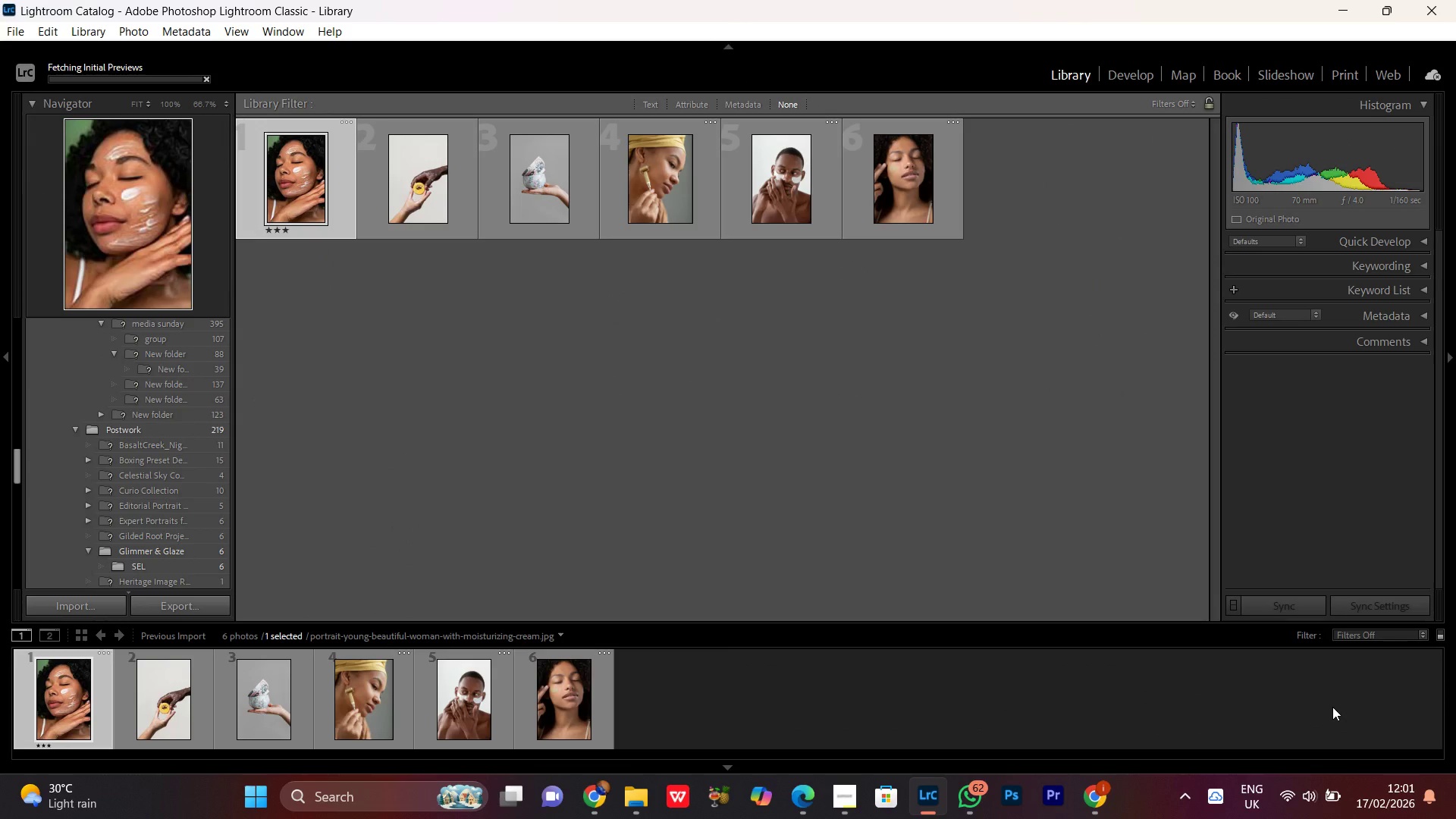 
wait(13.44)
 